 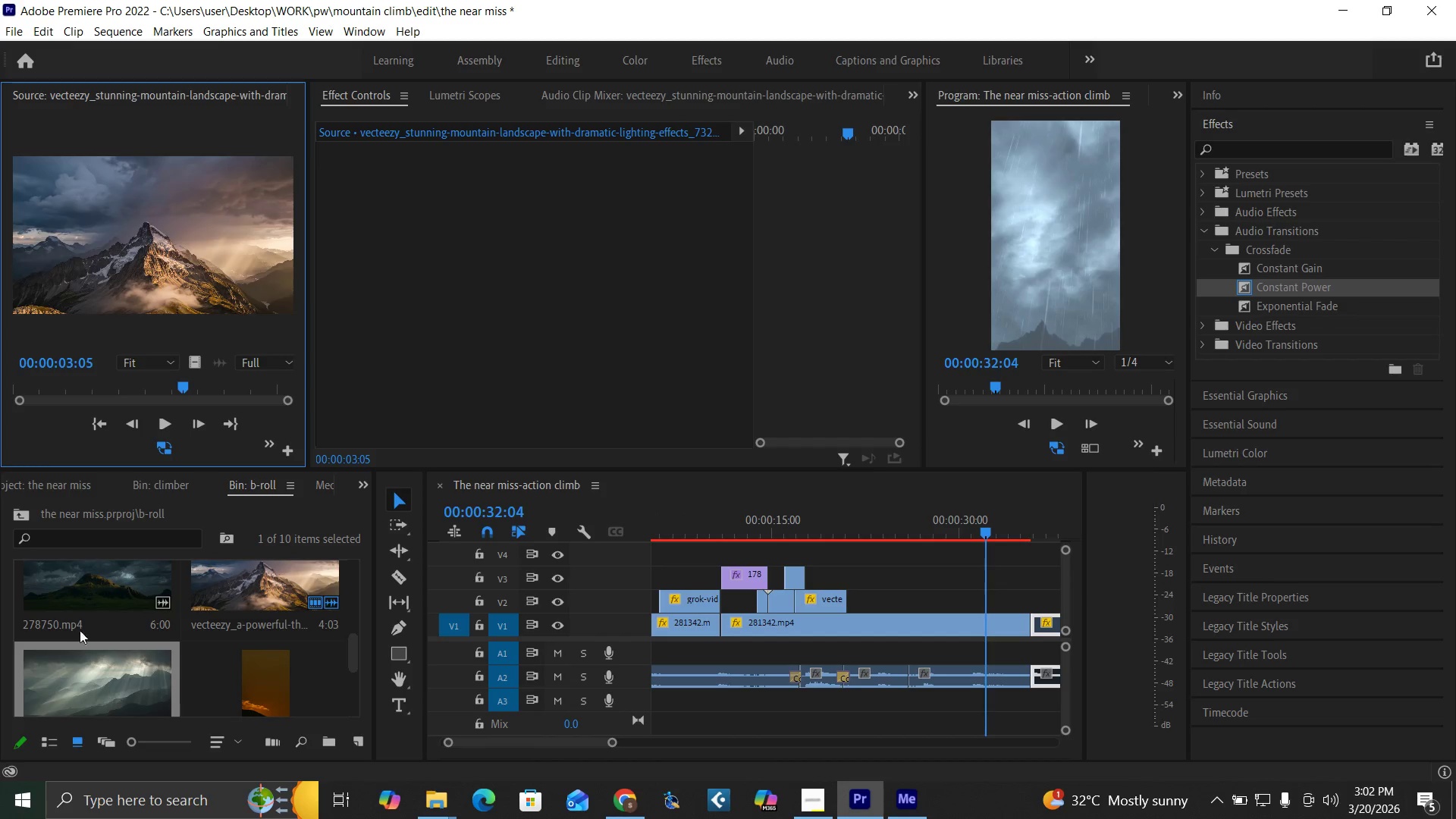 
left_click_drag(start_coordinate=[118, 382], to_coordinate=[203, 394])
 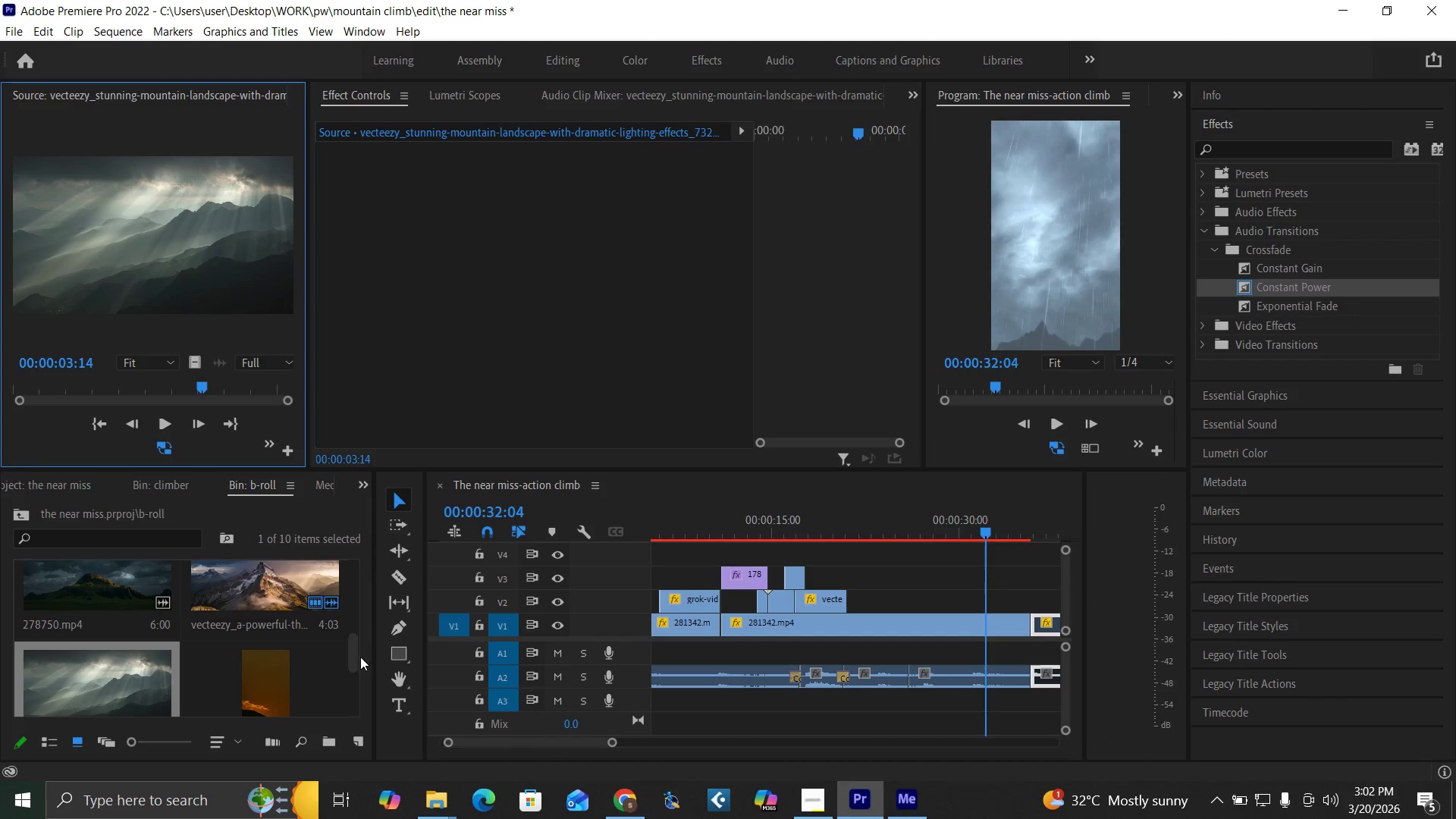 
left_click_drag(start_coordinate=[355, 659], to_coordinate=[349, 585])
 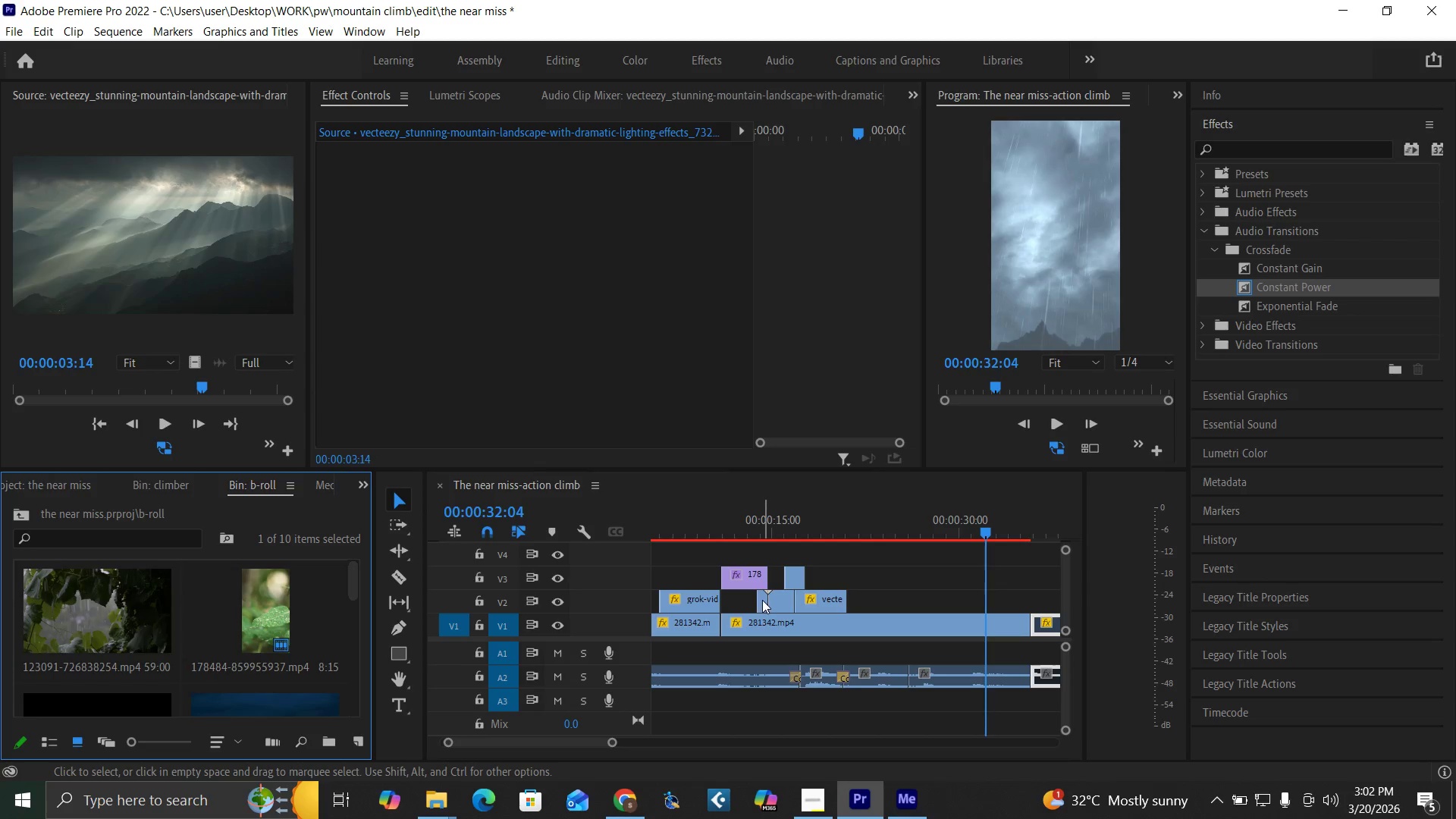 
left_click_drag(start_coordinate=[762, 600], to_coordinate=[879, 598])
 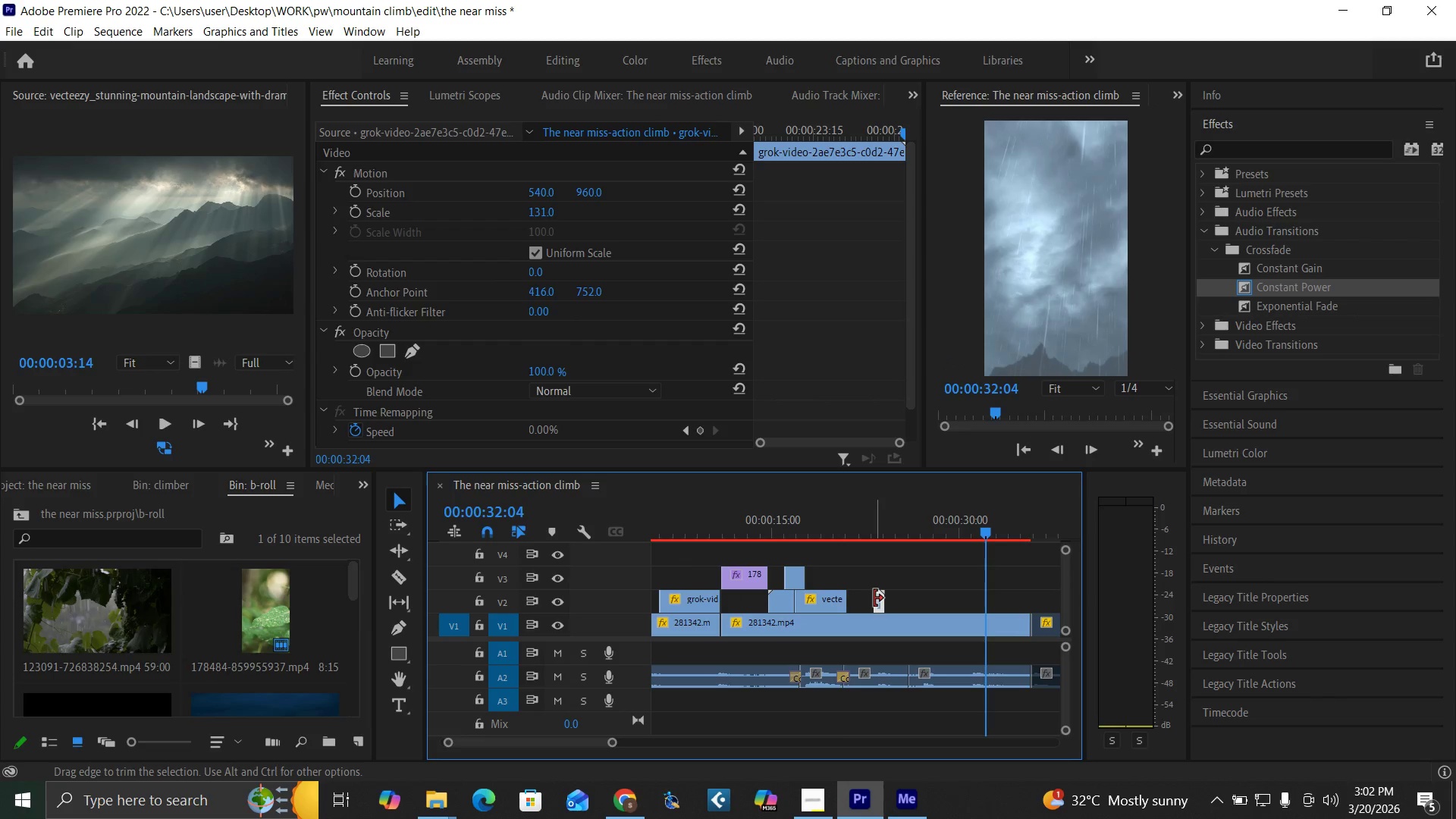 
left_click_drag(start_coordinate=[874, 598], to_coordinate=[849, 598])
 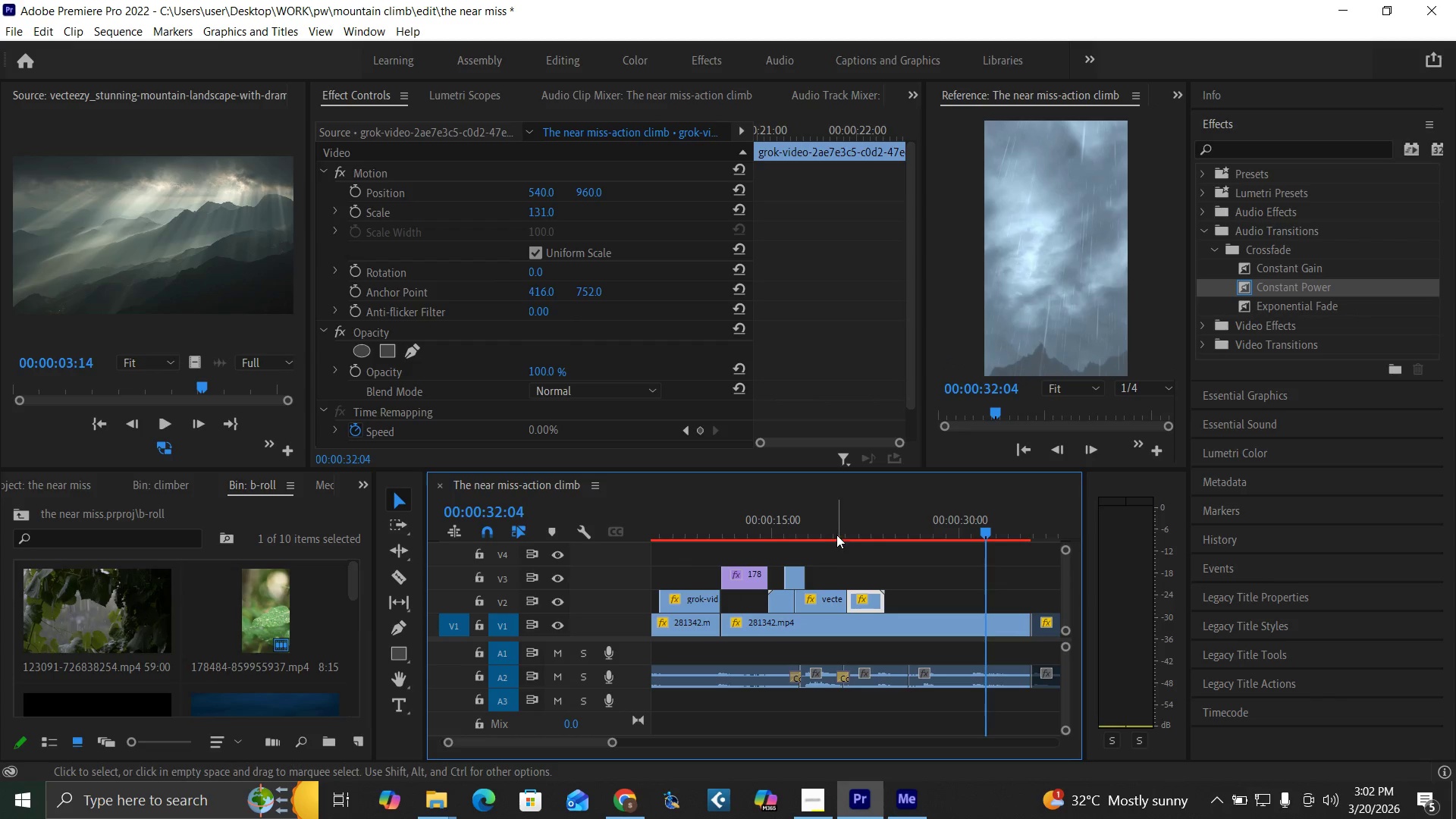 
left_click([836, 526])
 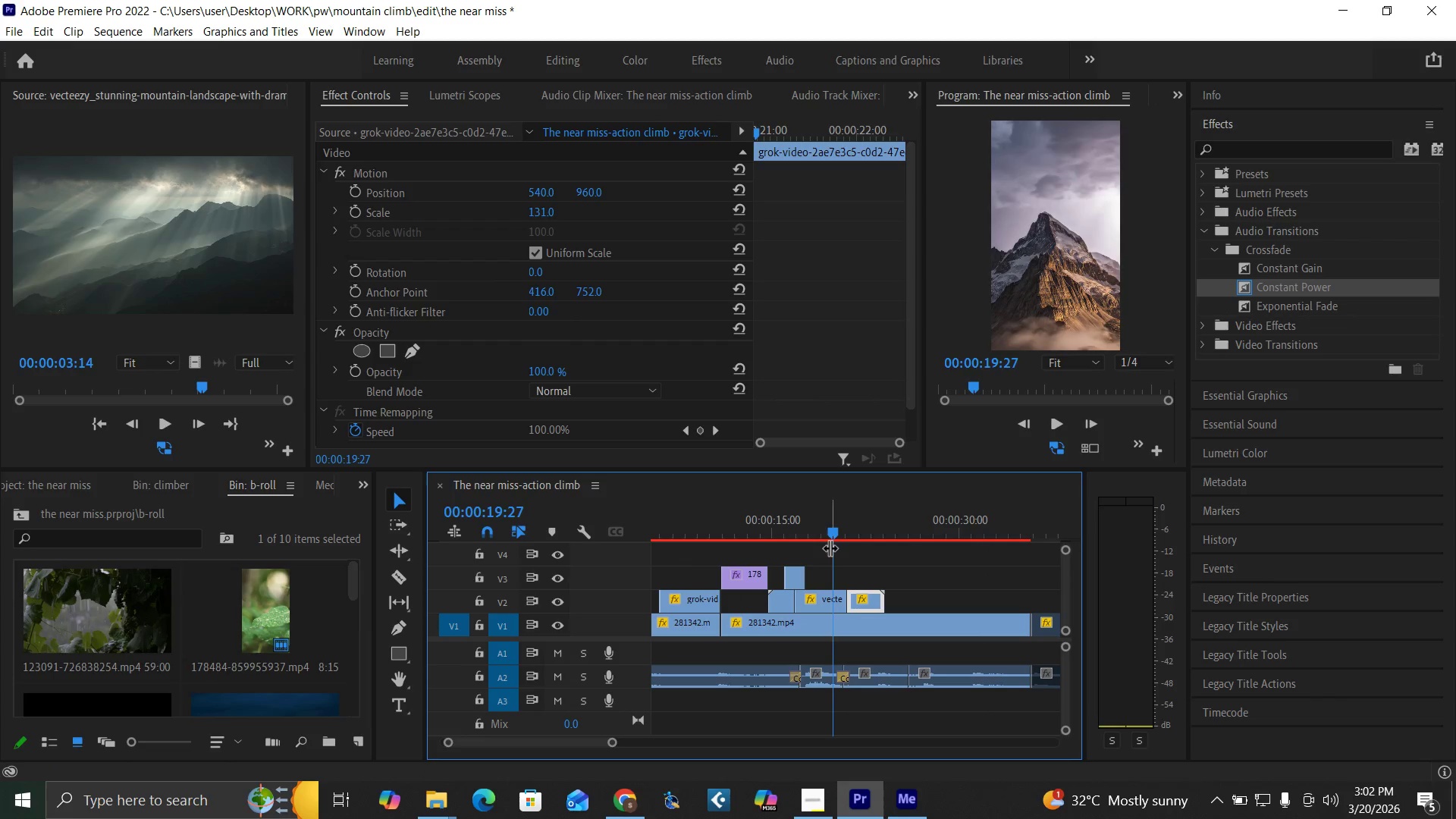 
key(Space)
 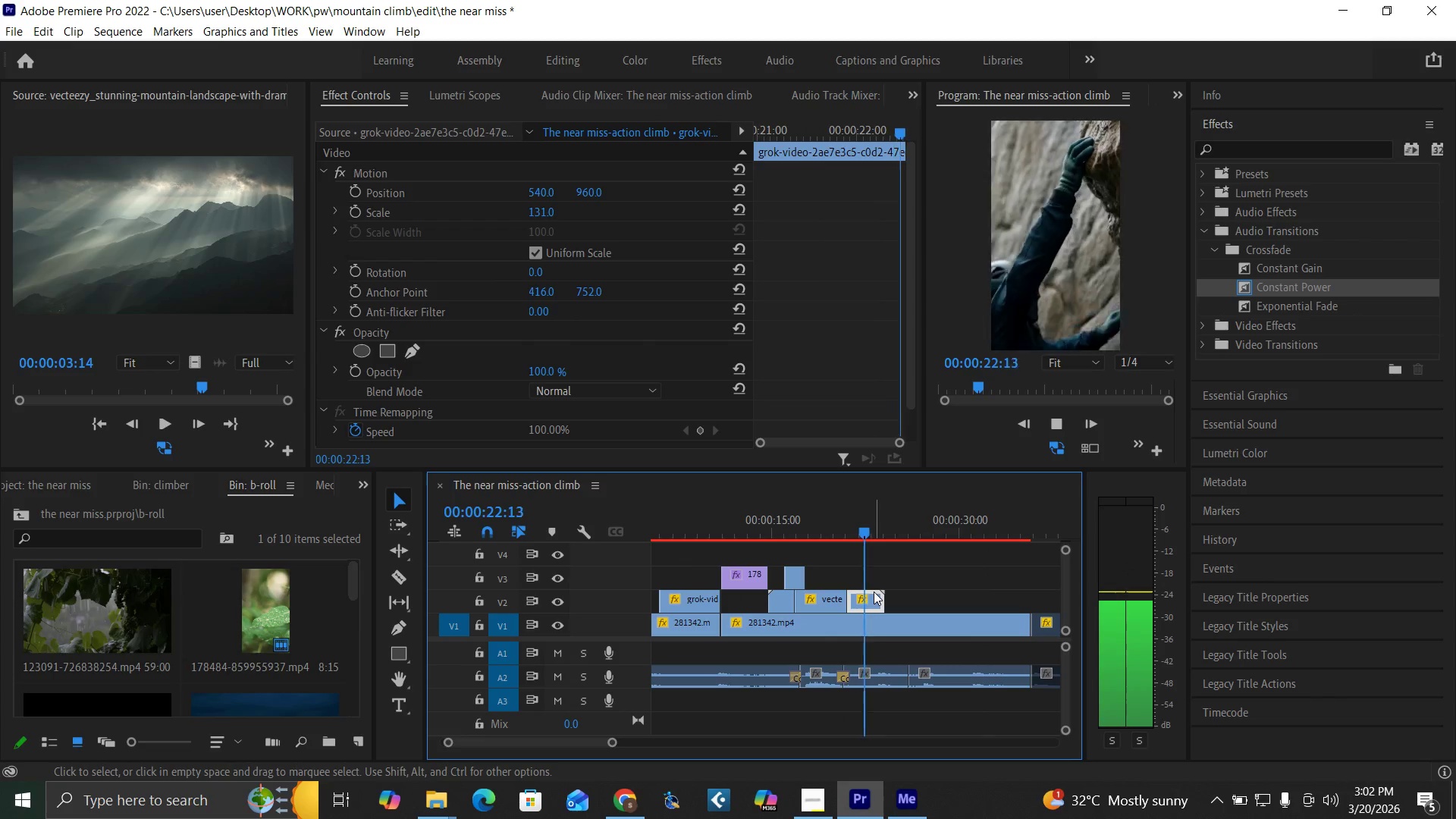 
key(Space)
 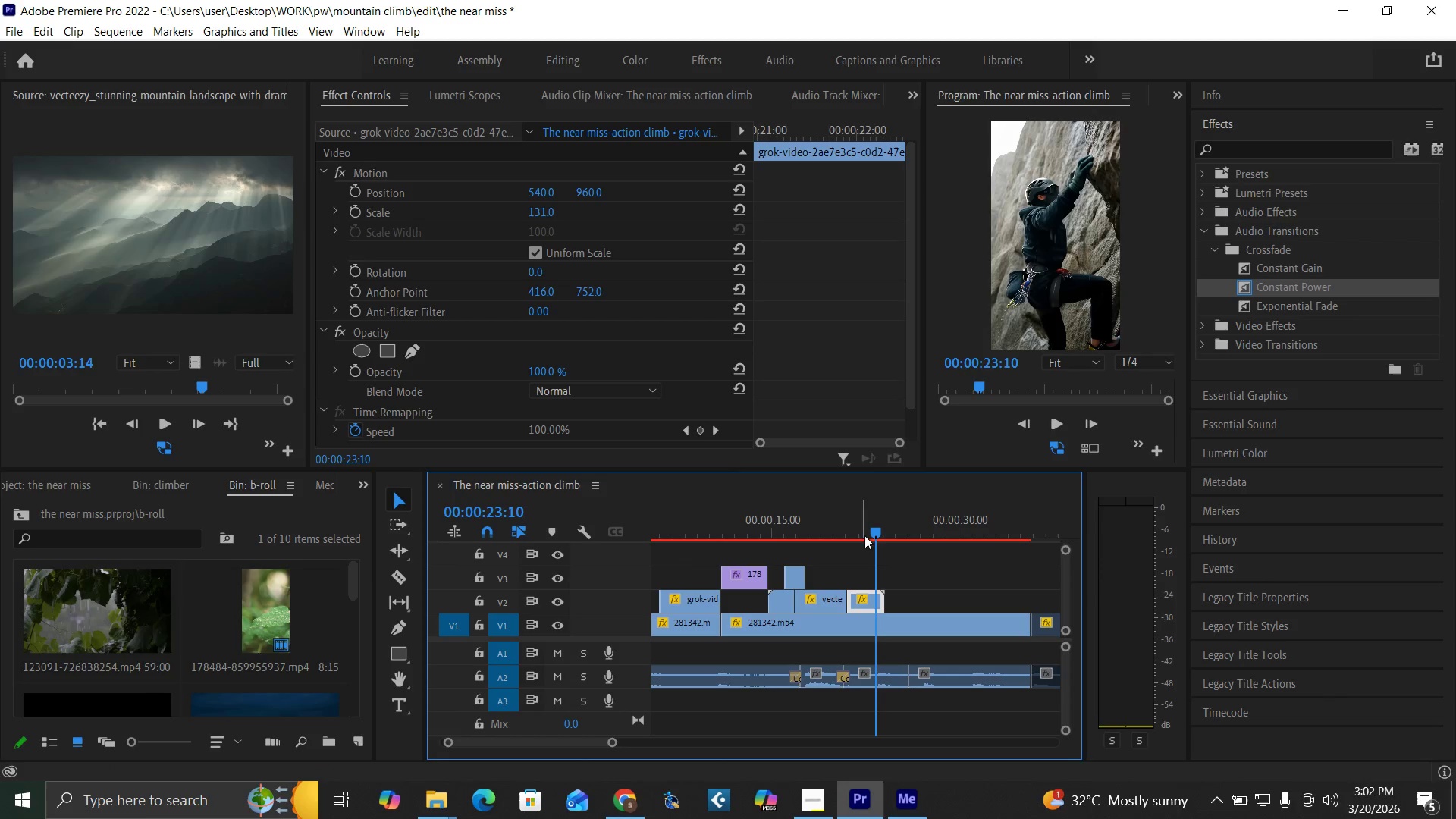 
left_click_drag(start_coordinate=[870, 532], to_coordinate=[861, 529])
 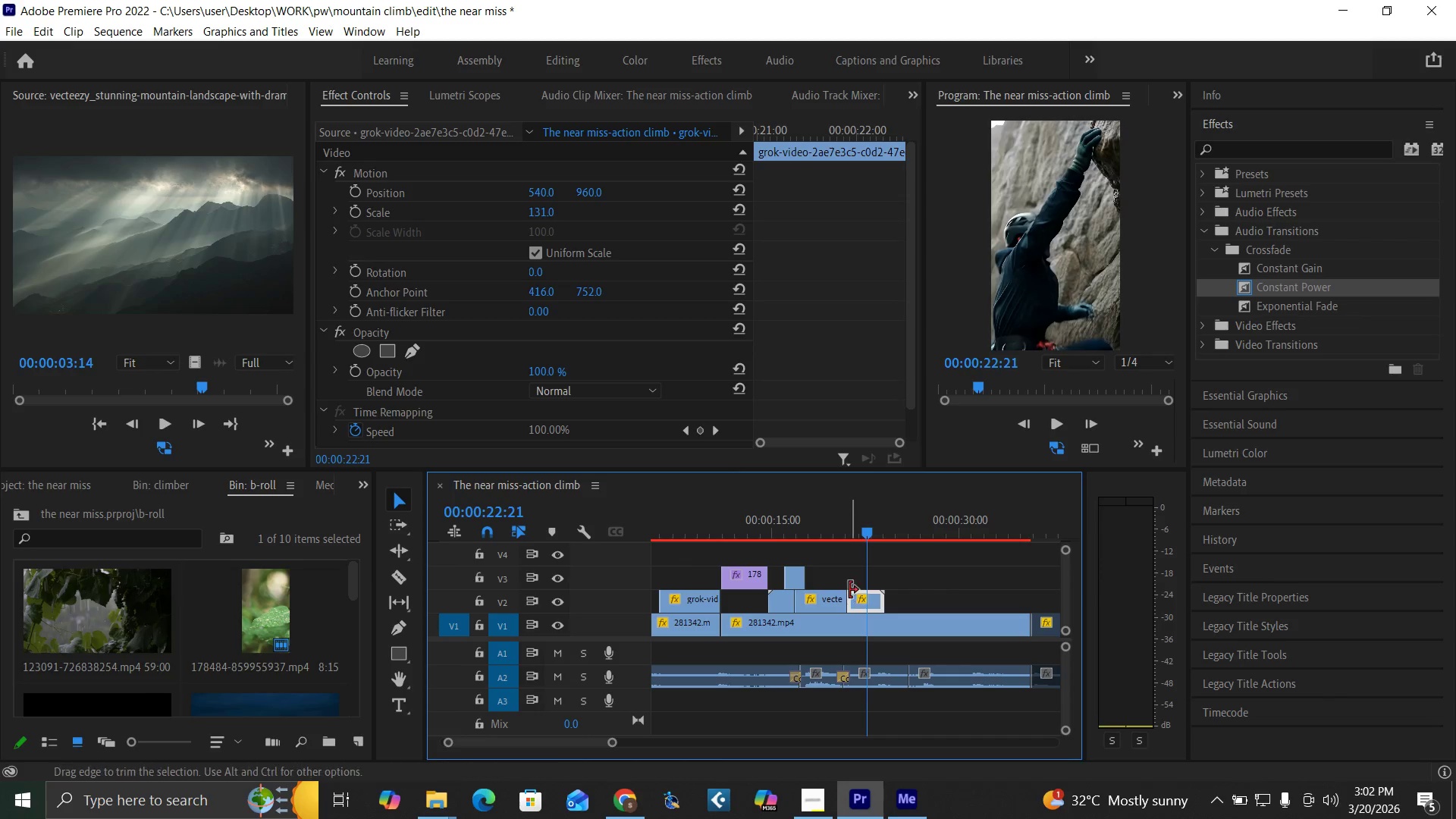 
left_click_drag(start_coordinate=[852, 594], to_coordinate=[869, 602])
 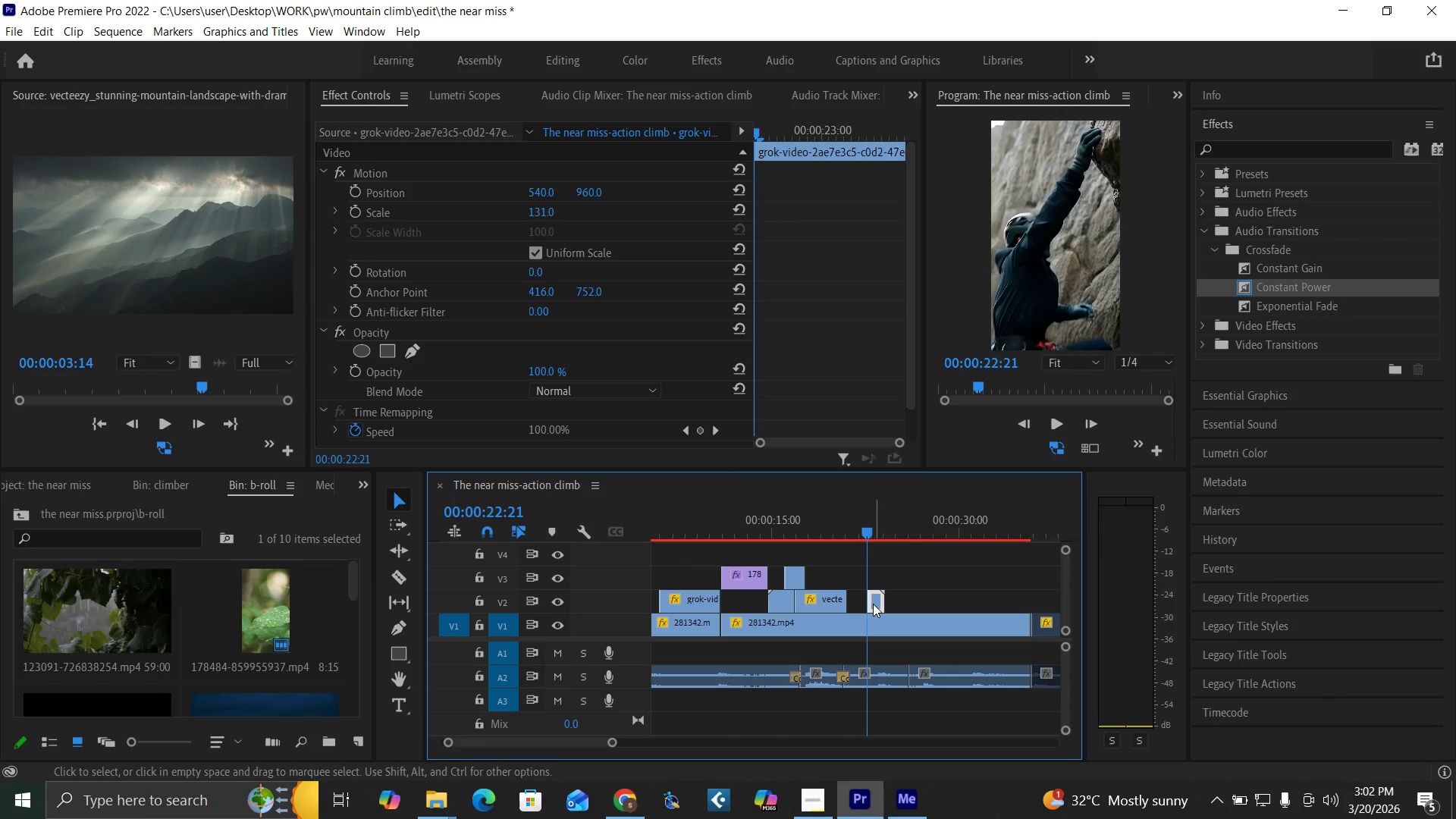 
left_click_drag(start_coordinate=[873, 604], to_coordinate=[852, 595])
 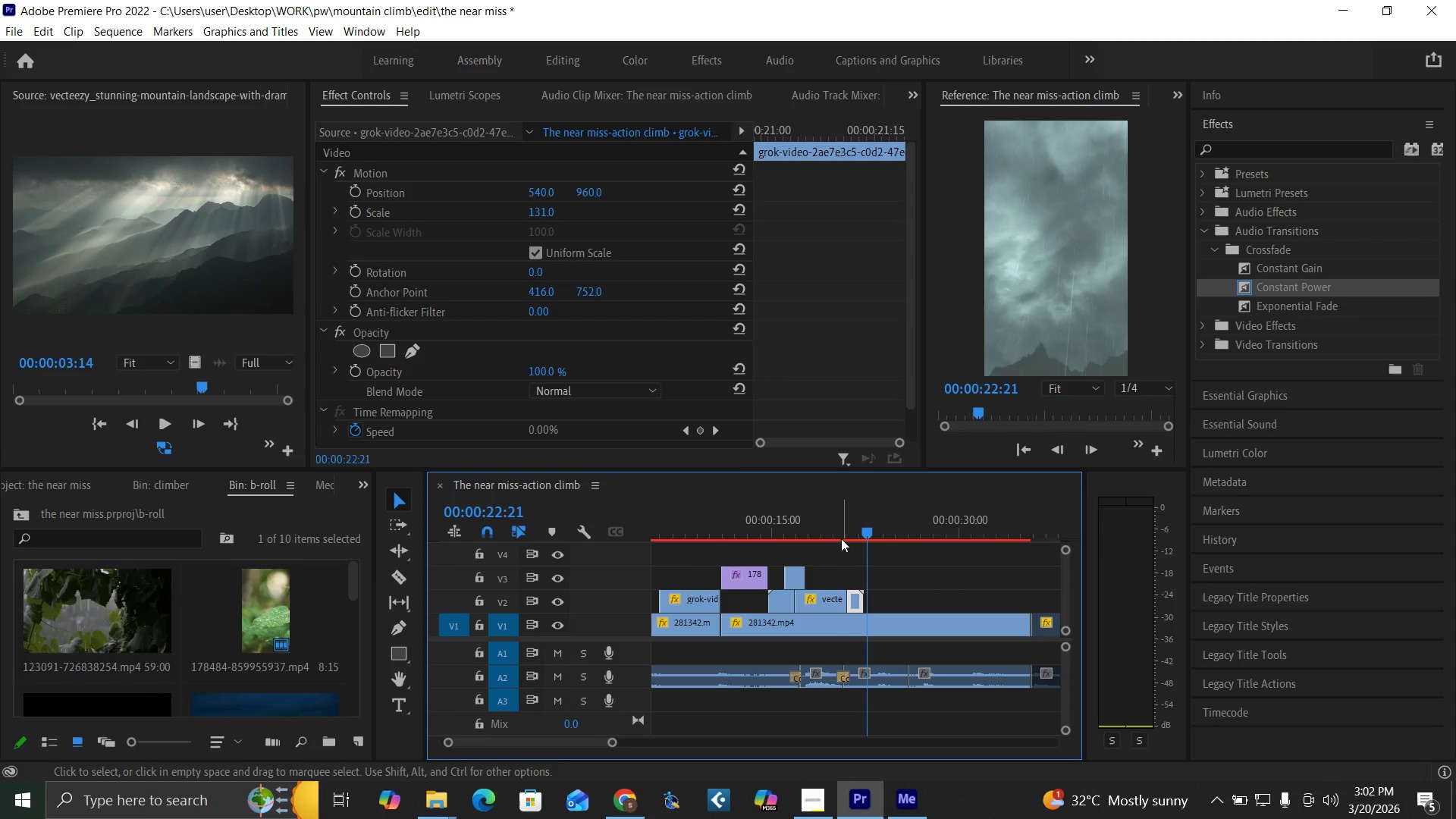 
left_click([841, 534])
 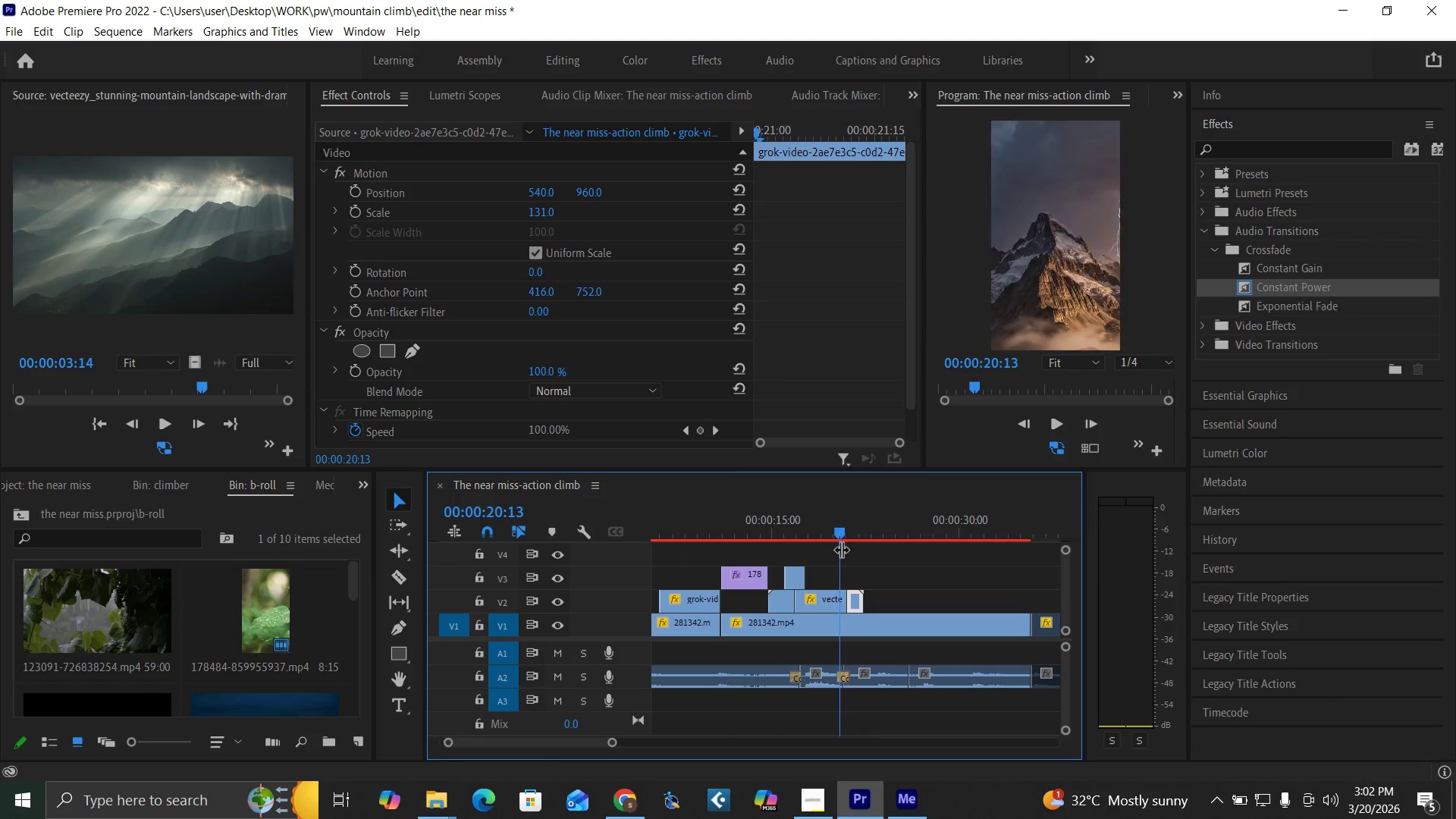 
key(Space)
 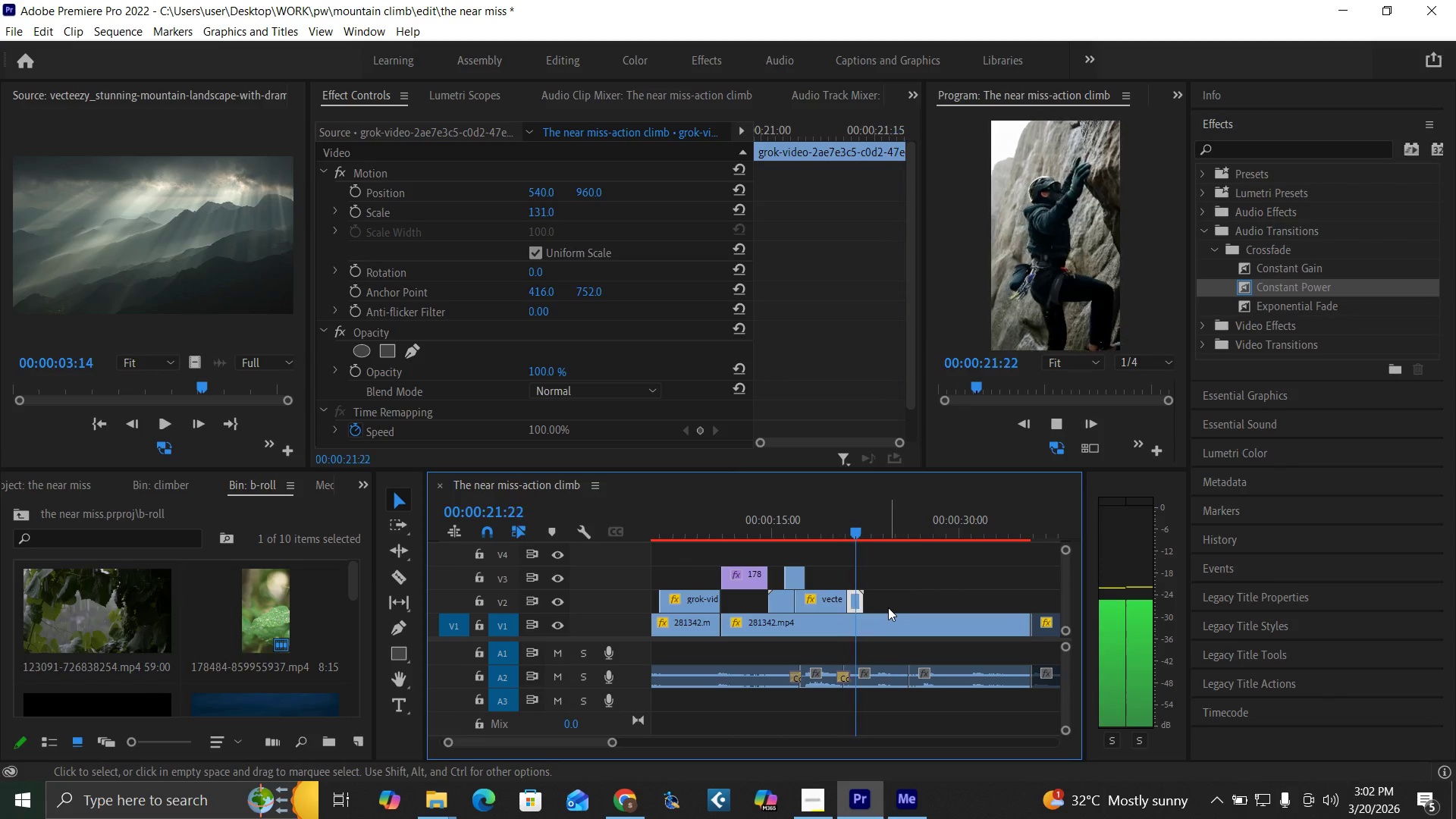 
key(Space)
 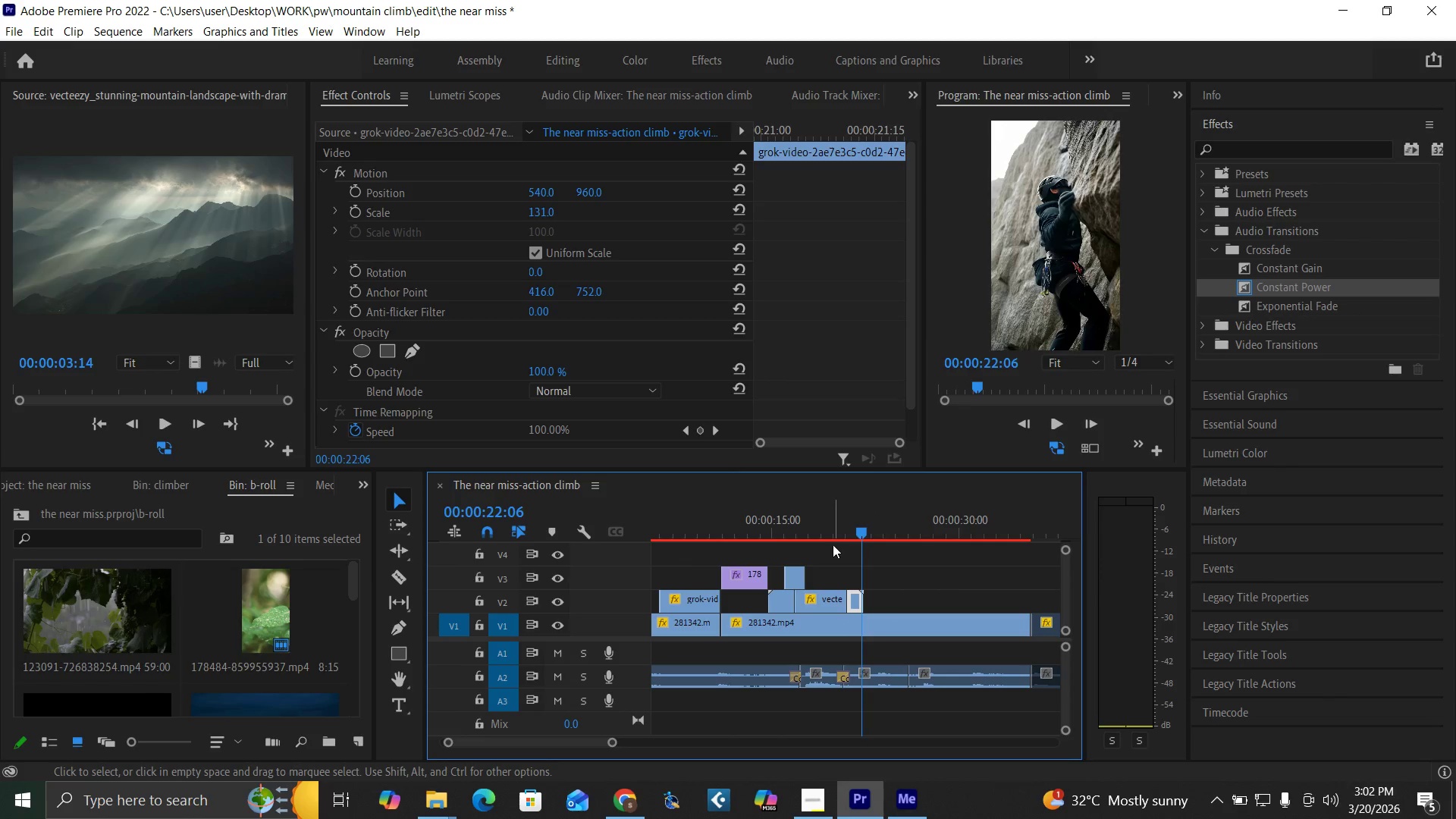 
left_click([843, 522])
 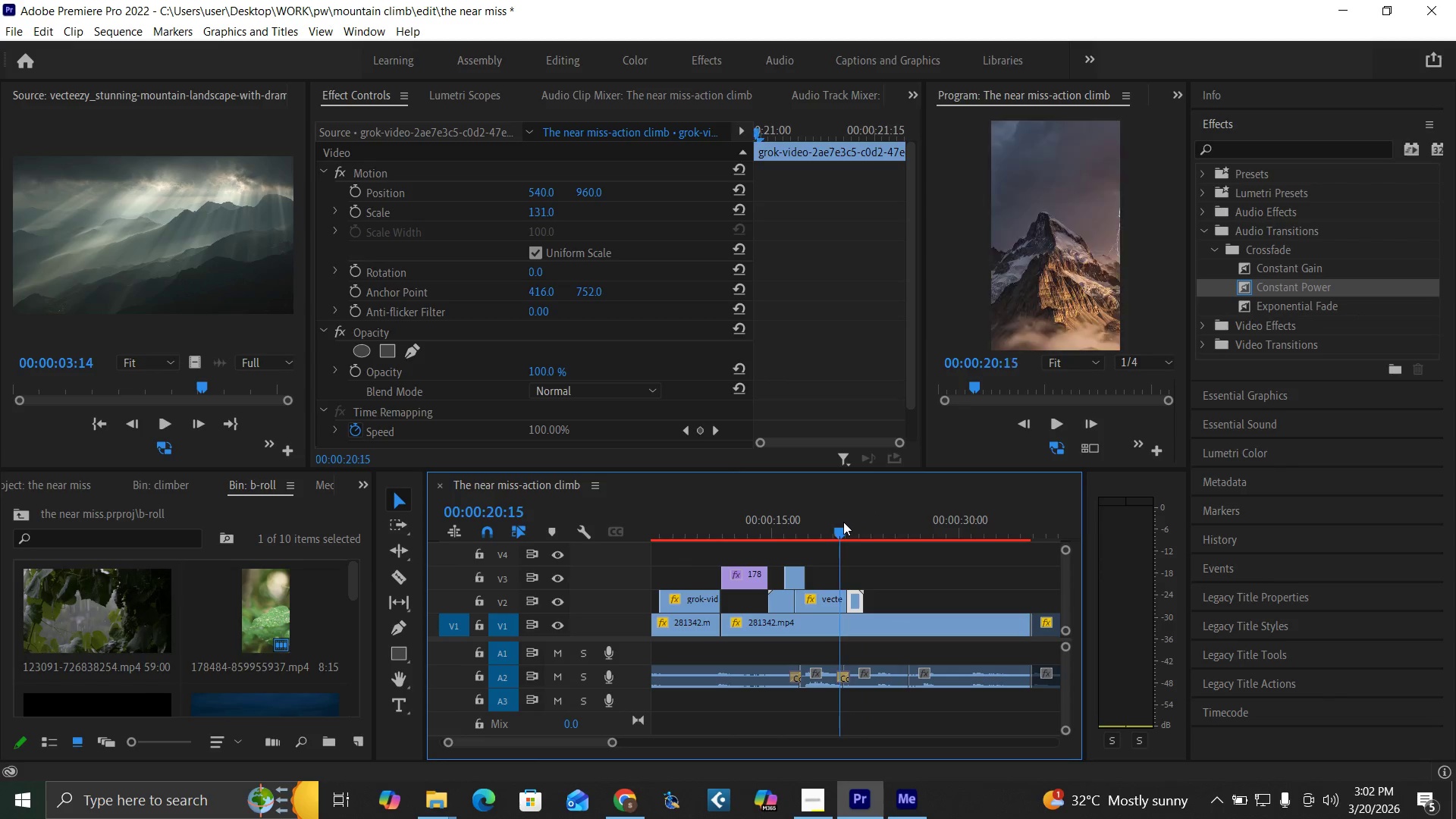 
key(Space)
 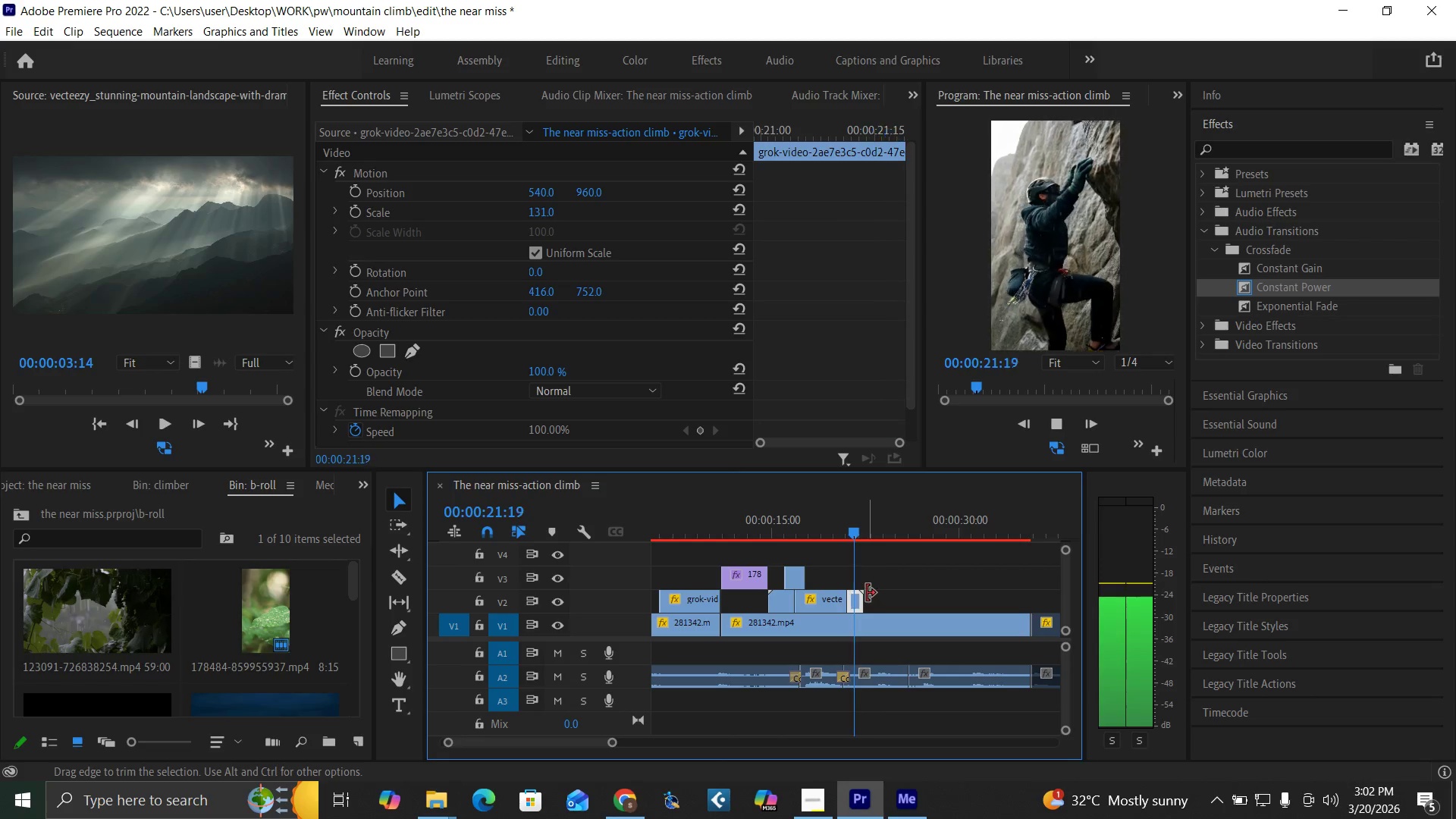 
key(Space)
 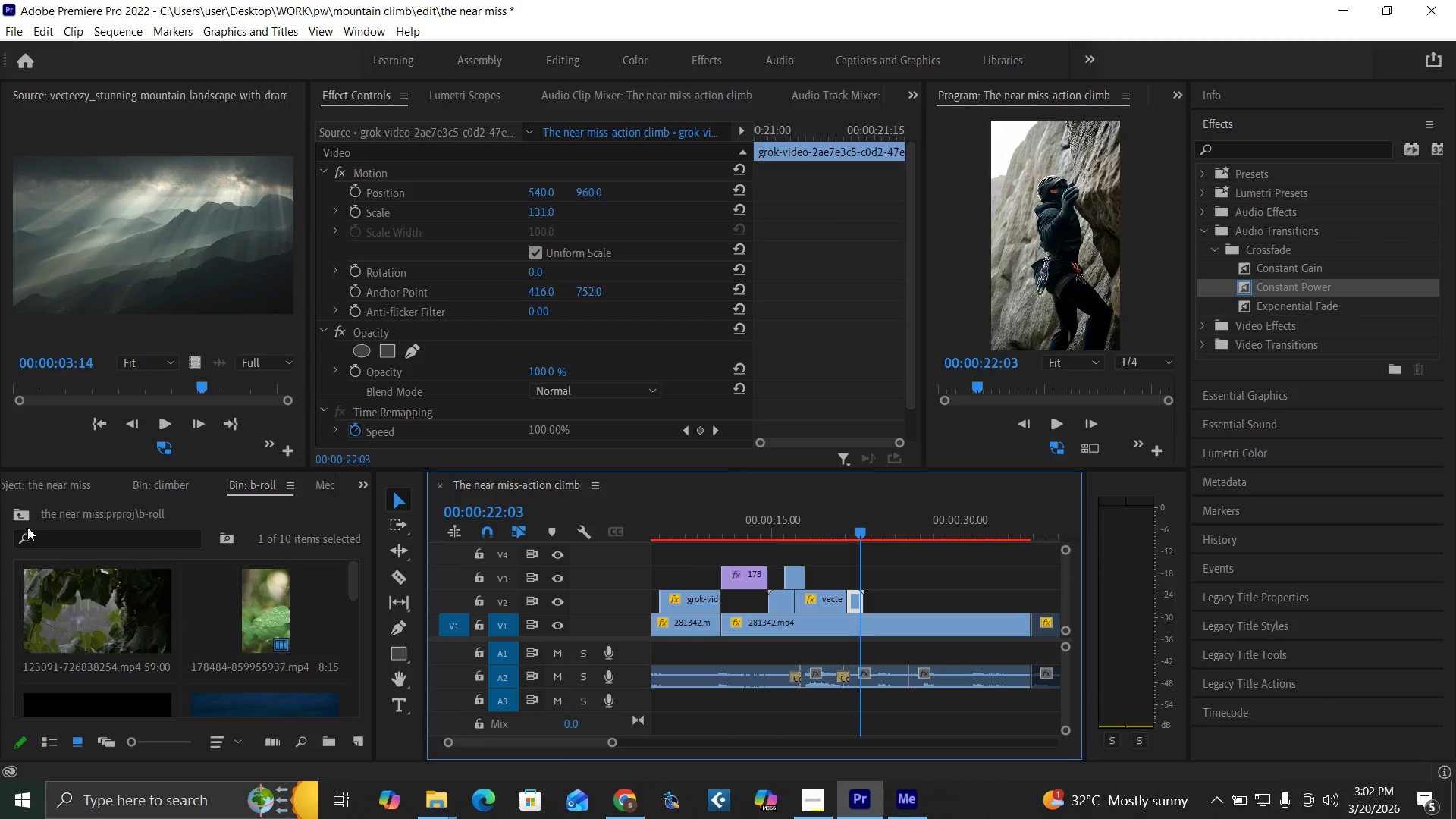 
left_click([21, 513])
 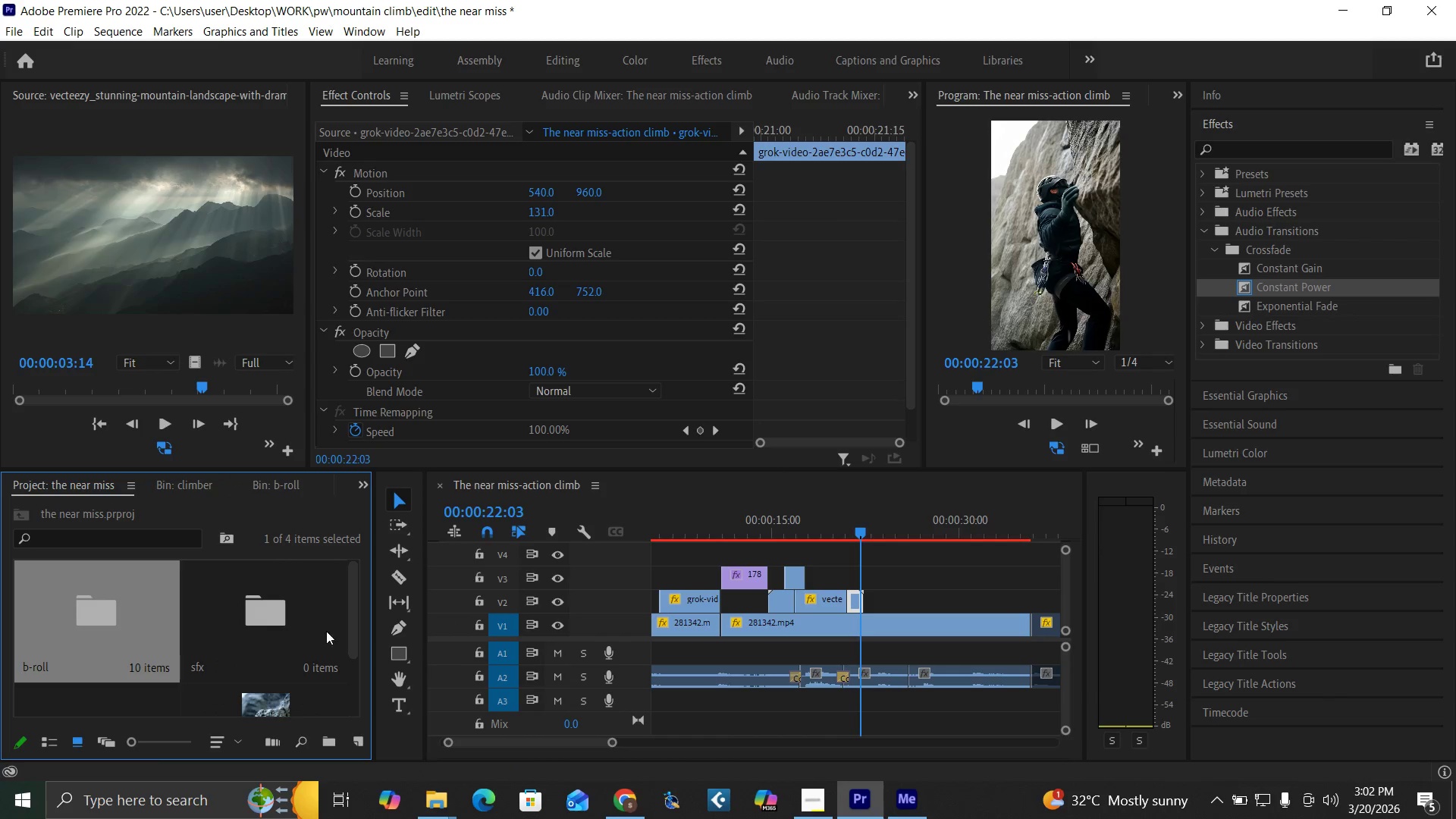 
left_click_drag(start_coordinate=[350, 644], to_coordinate=[351, 704])
 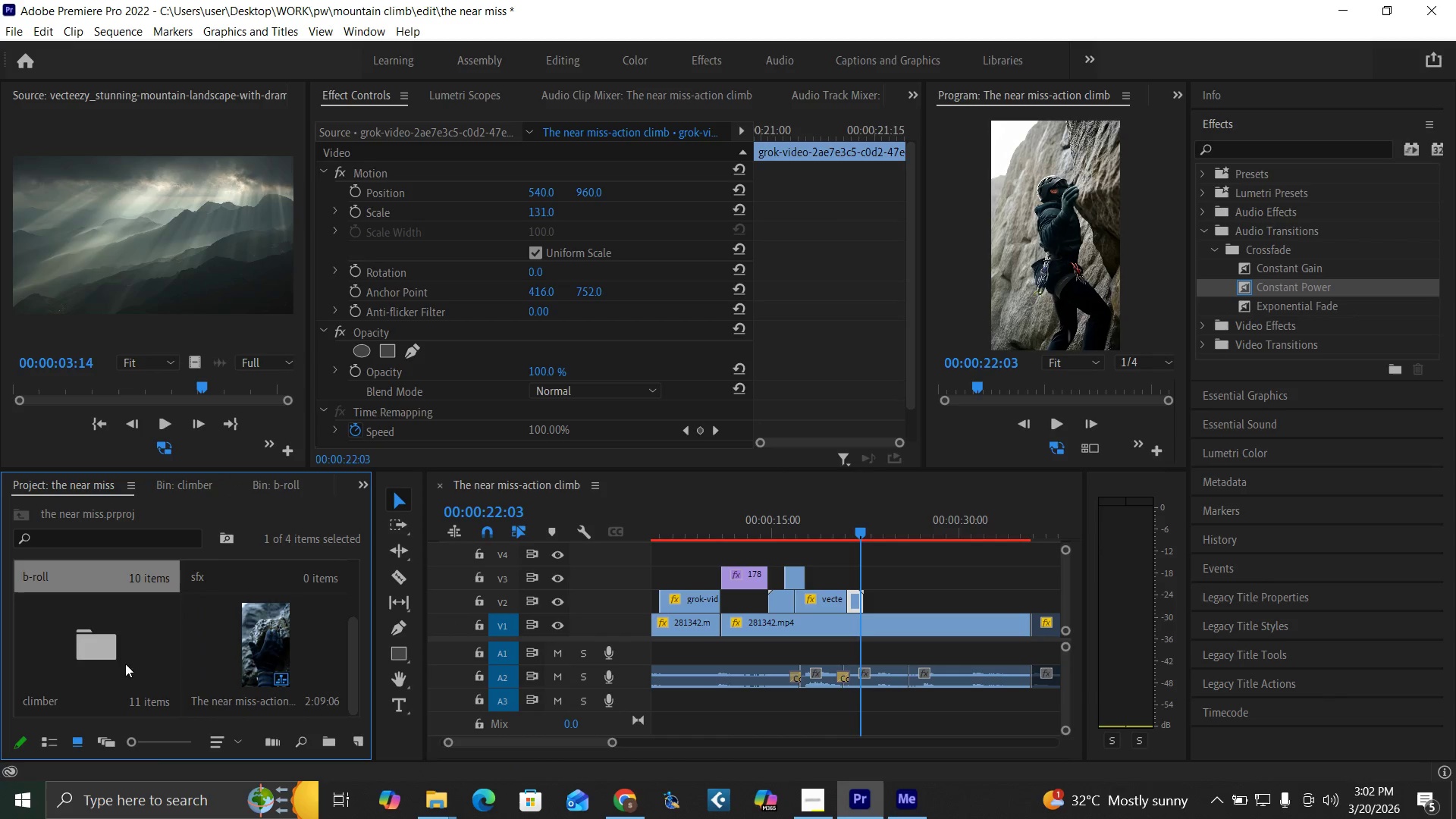 
left_click([119, 662])
 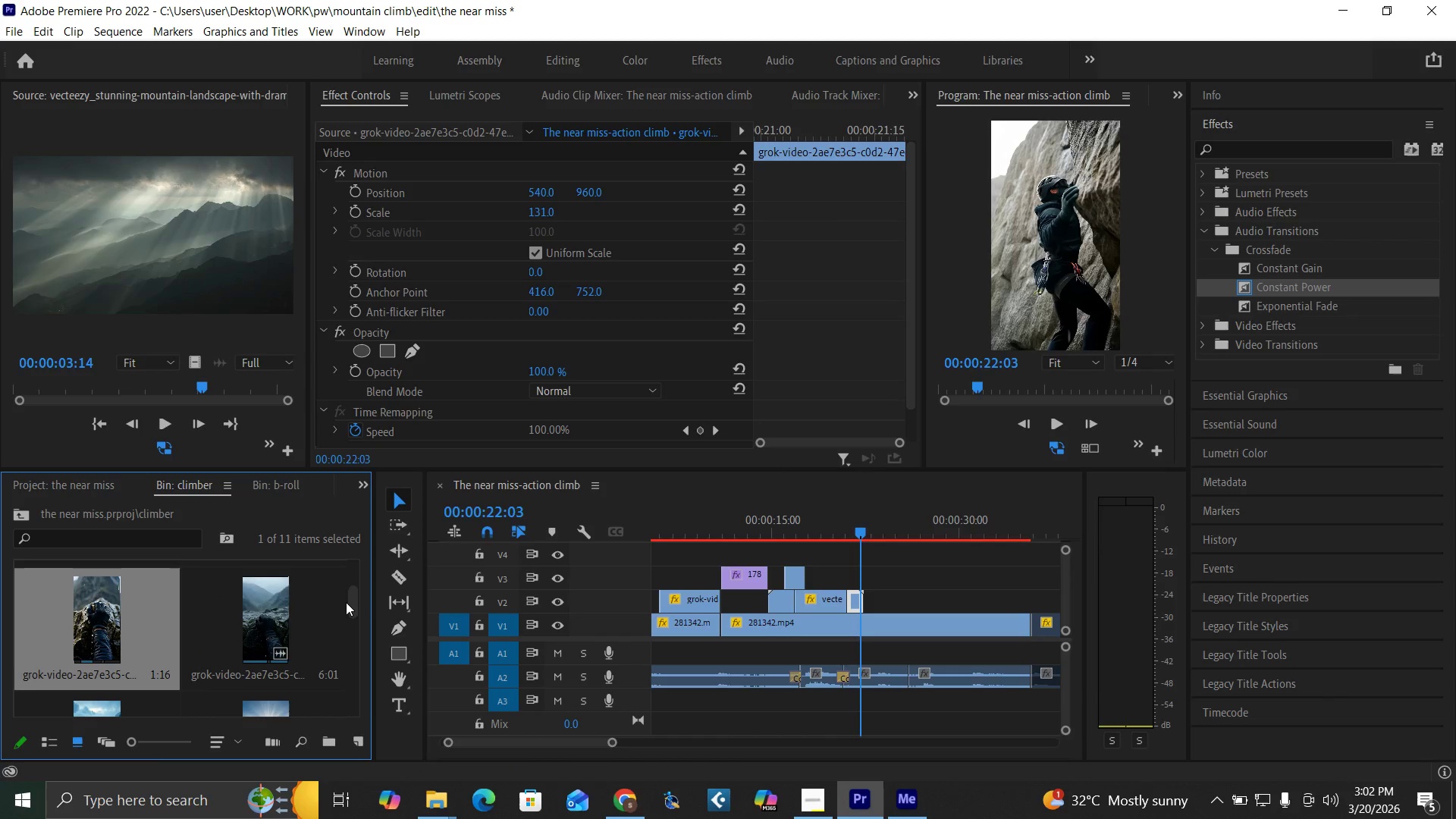 
left_click_drag(start_coordinate=[355, 604], to_coordinate=[372, 678])
 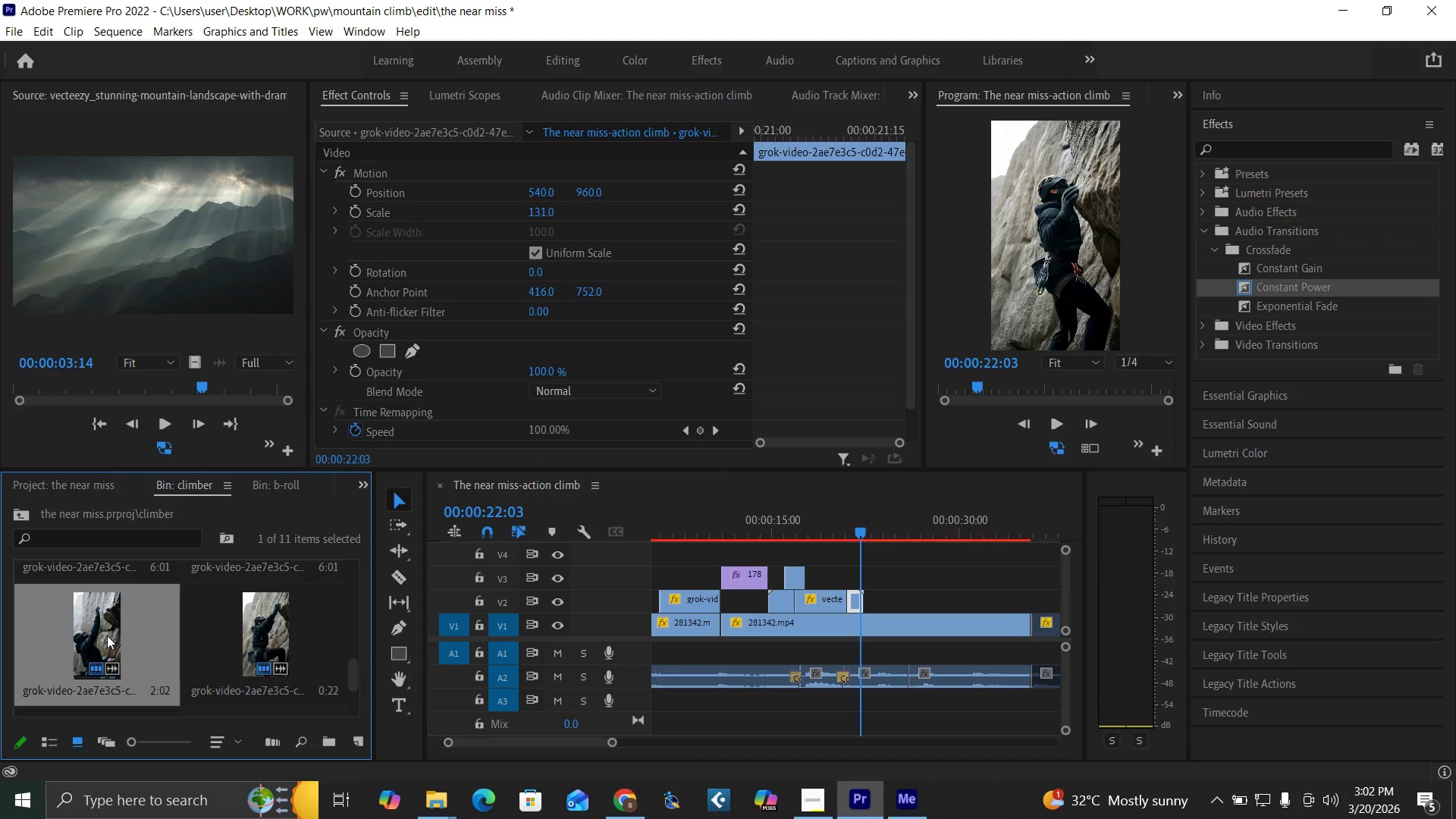 
double_click([107, 635])
 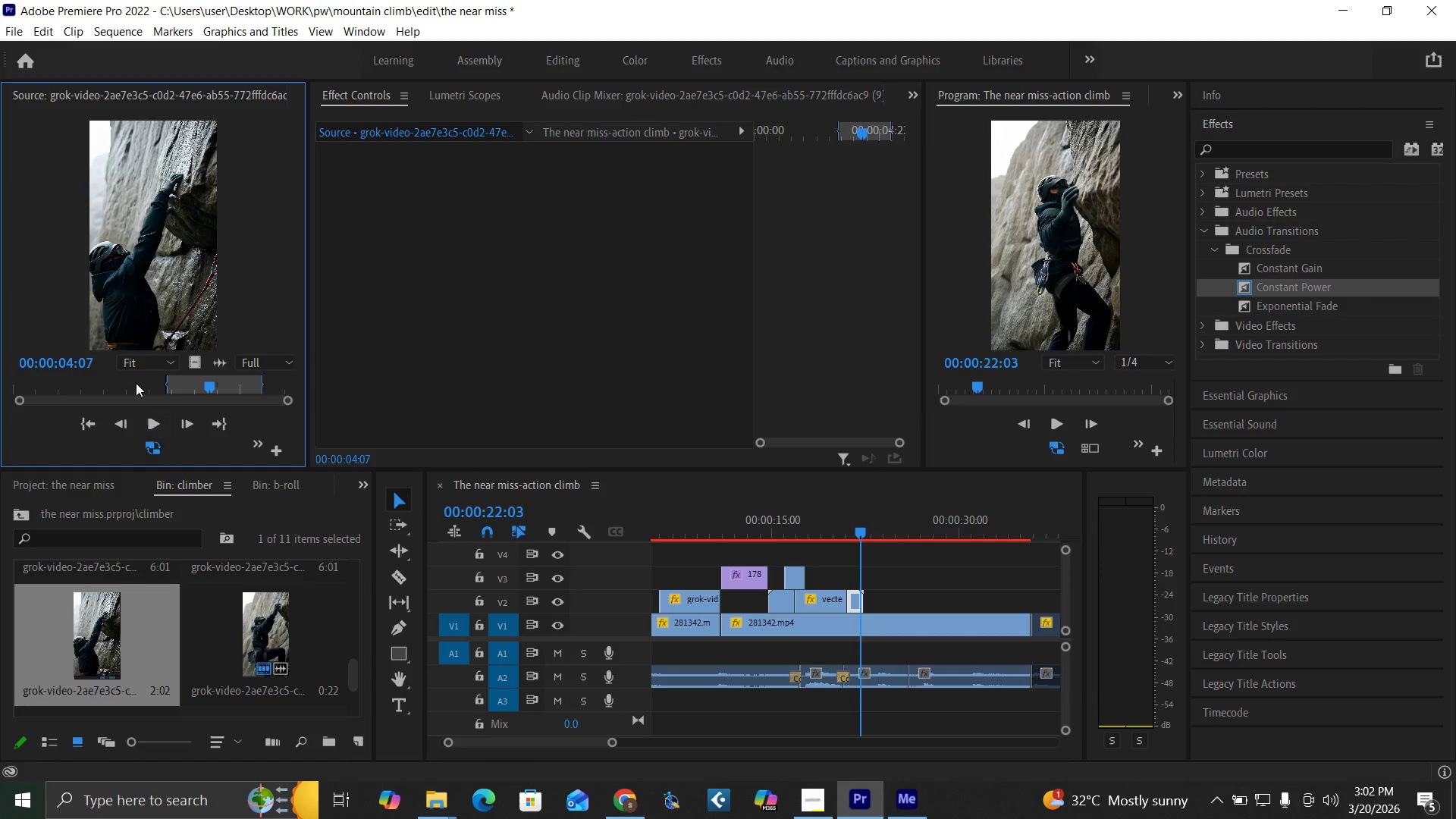 
left_click_drag(start_coordinate=[133, 378], to_coordinate=[143, 417])
 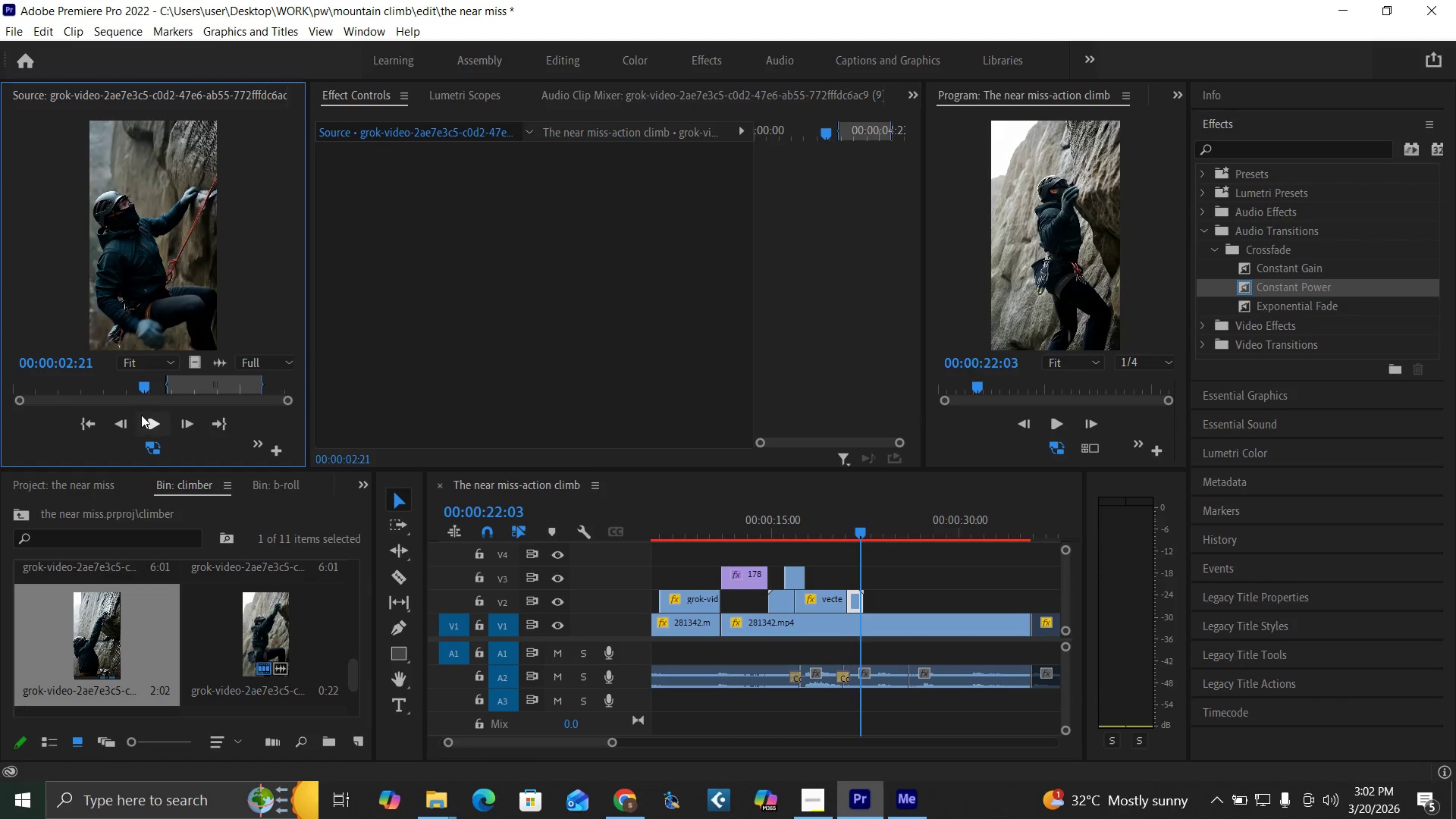 
key(I)
 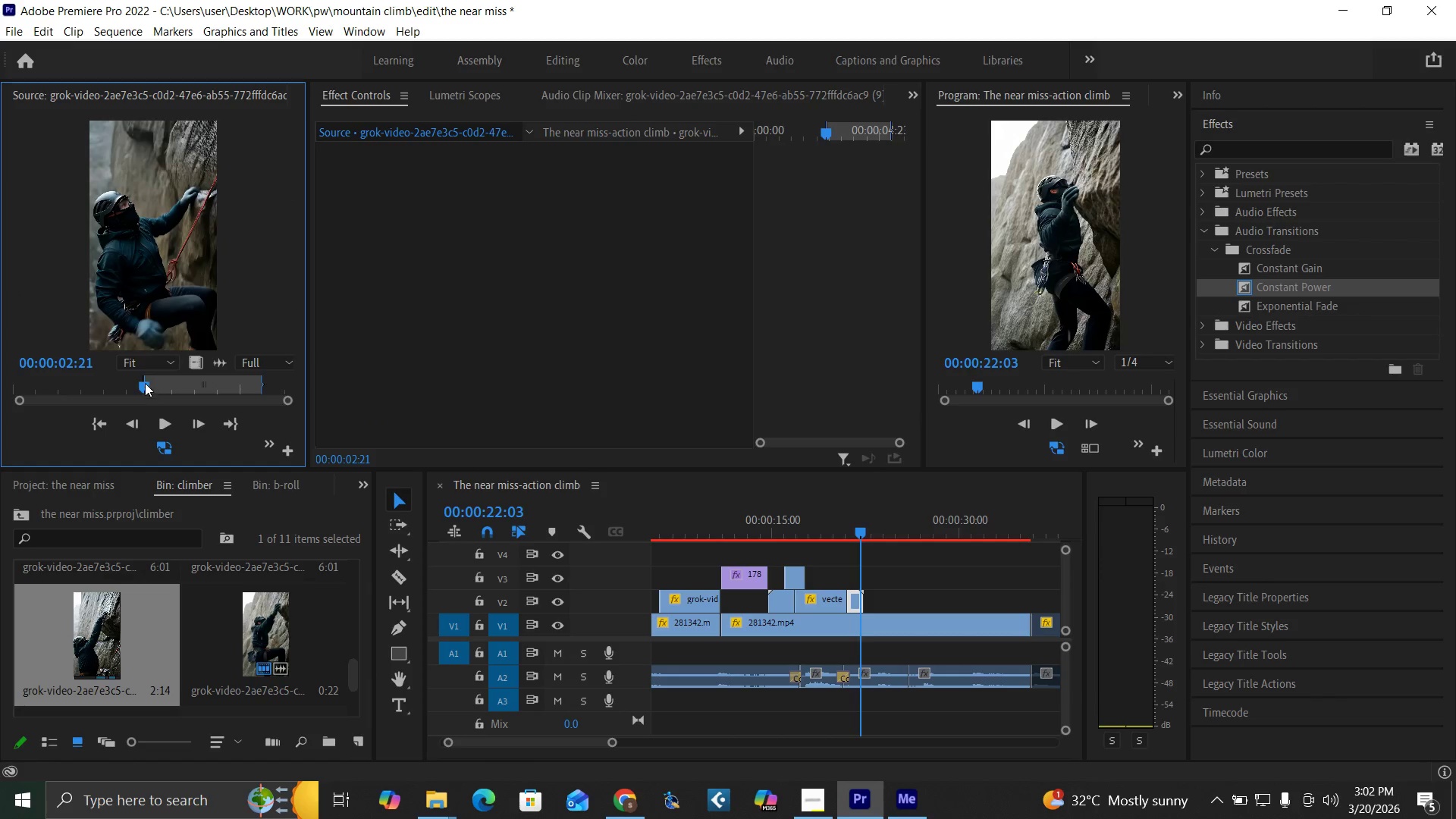 
left_click_drag(start_coordinate=[144, 381], to_coordinate=[34, 427])
 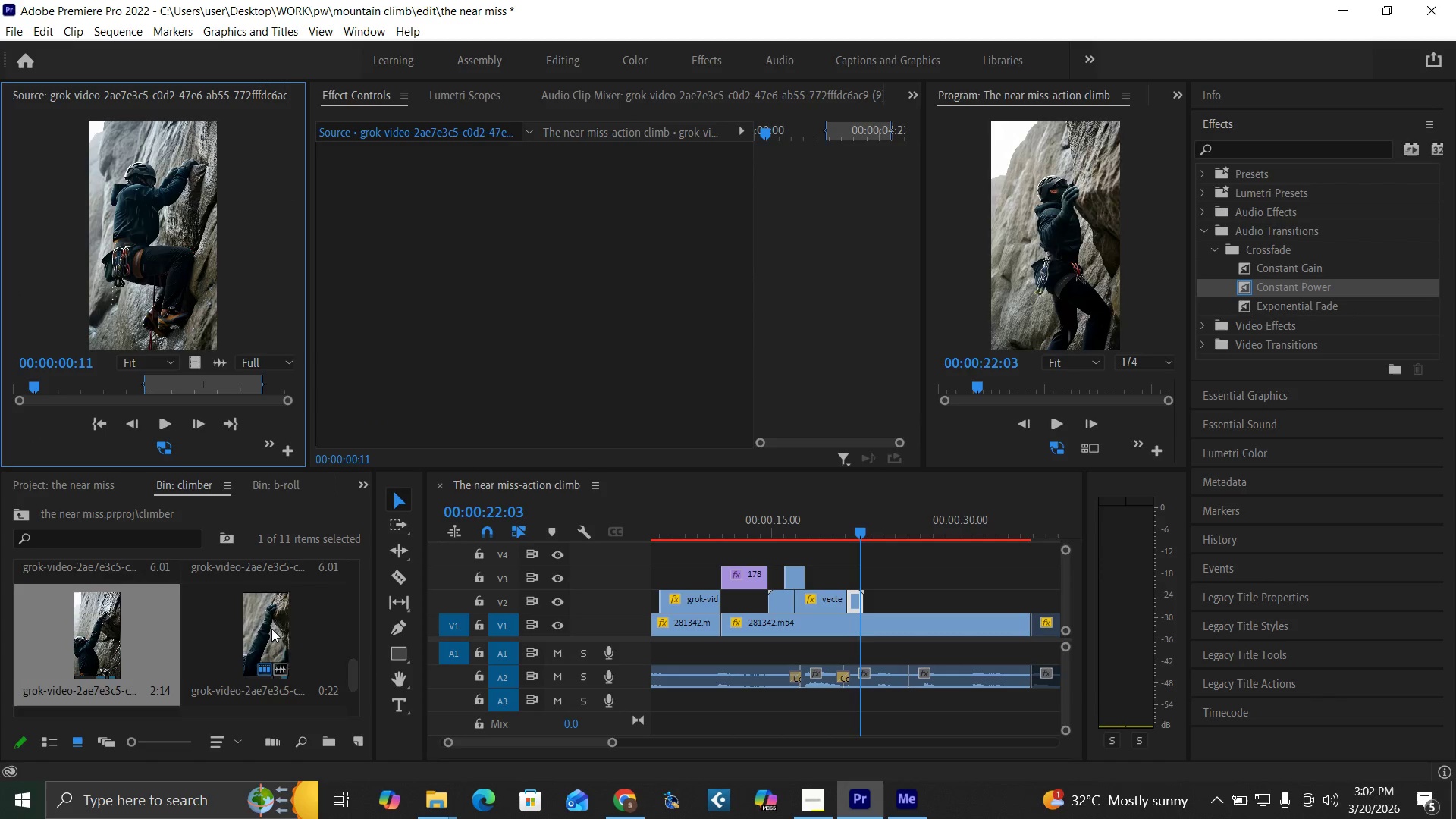 
double_click([270, 629])
 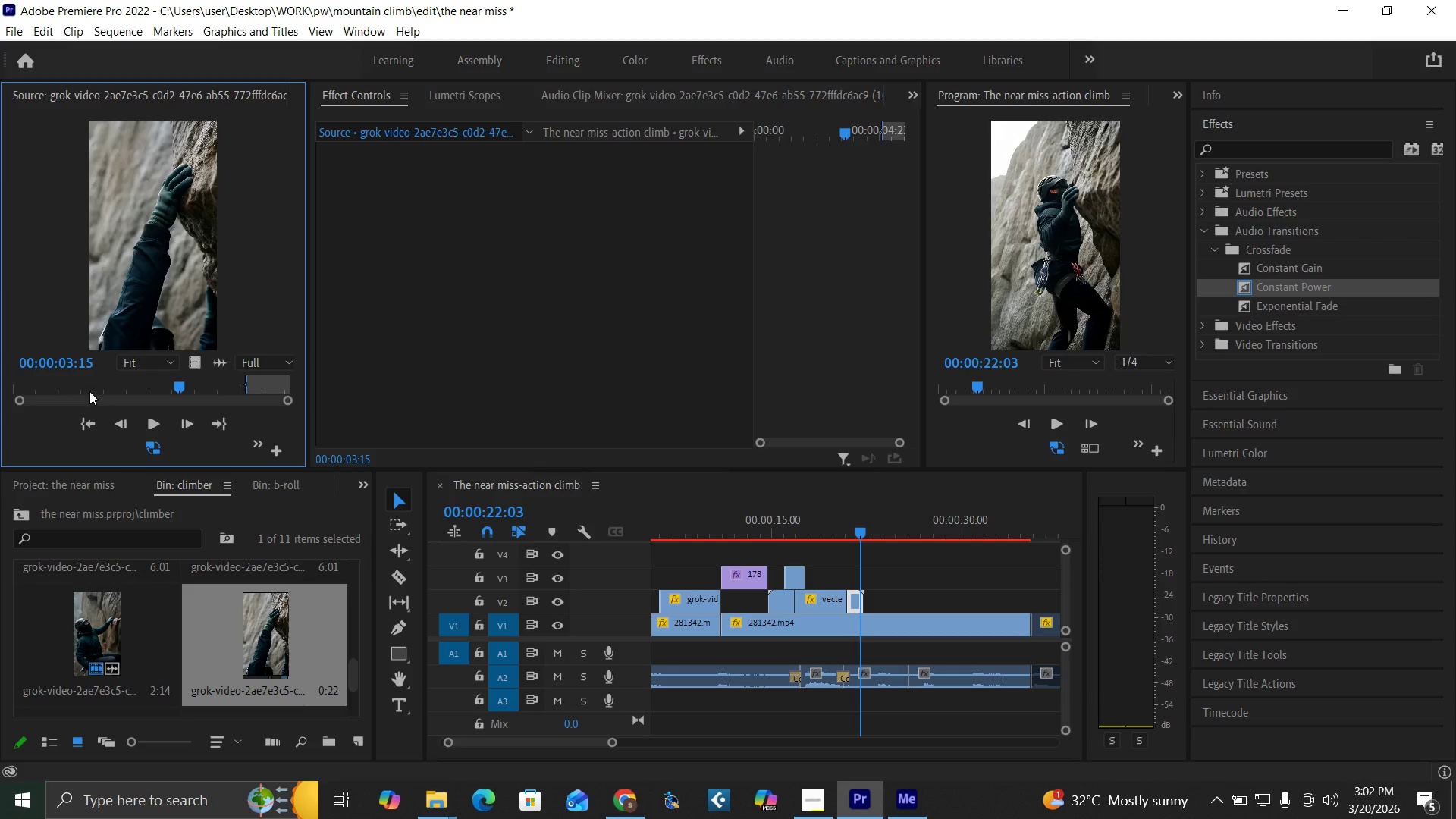 
left_click_drag(start_coordinate=[88, 388], to_coordinate=[126, 409])
 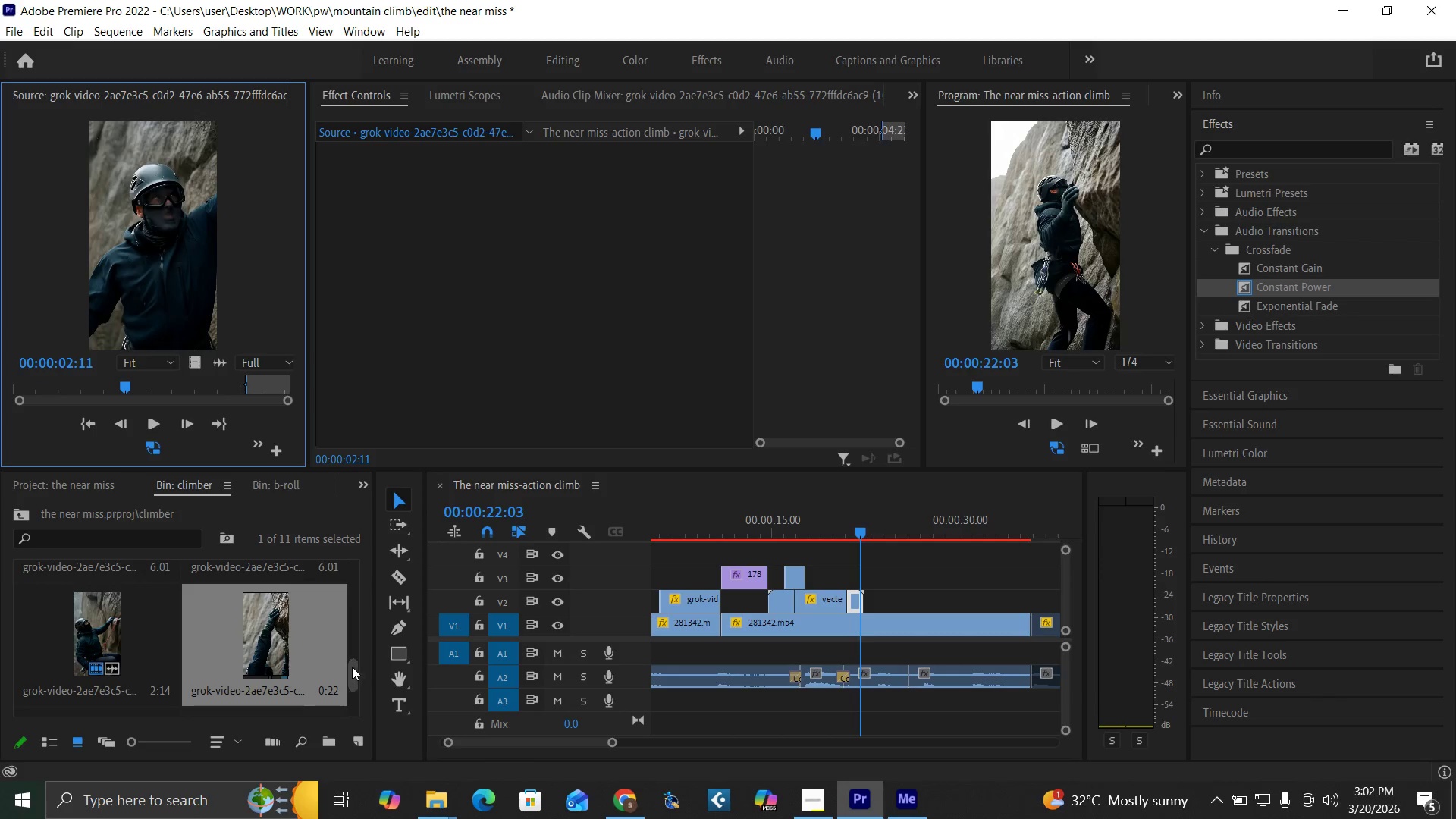 
left_click_drag(start_coordinate=[355, 670], to_coordinate=[350, 647])
 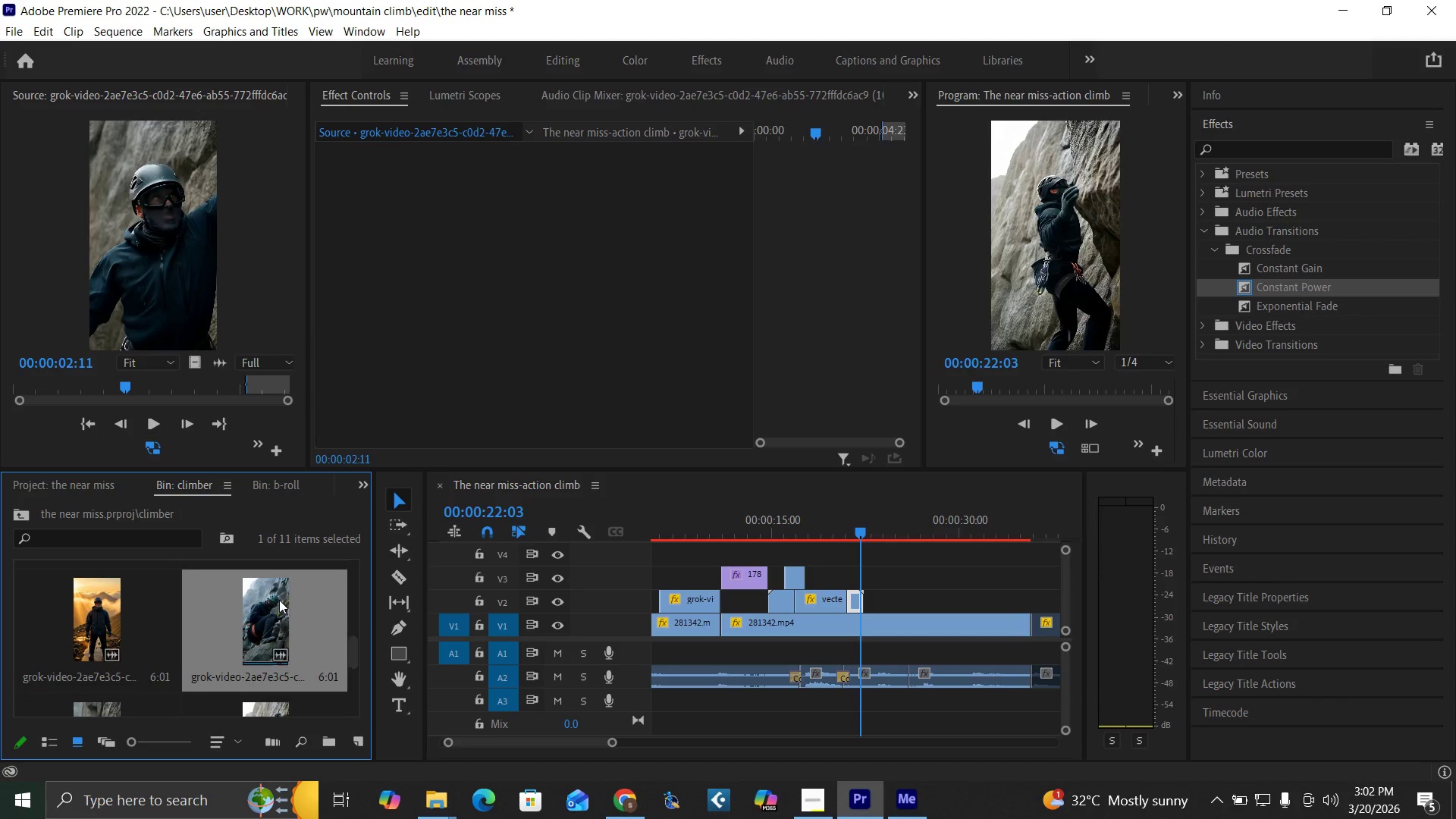 
double_click([279, 600])
 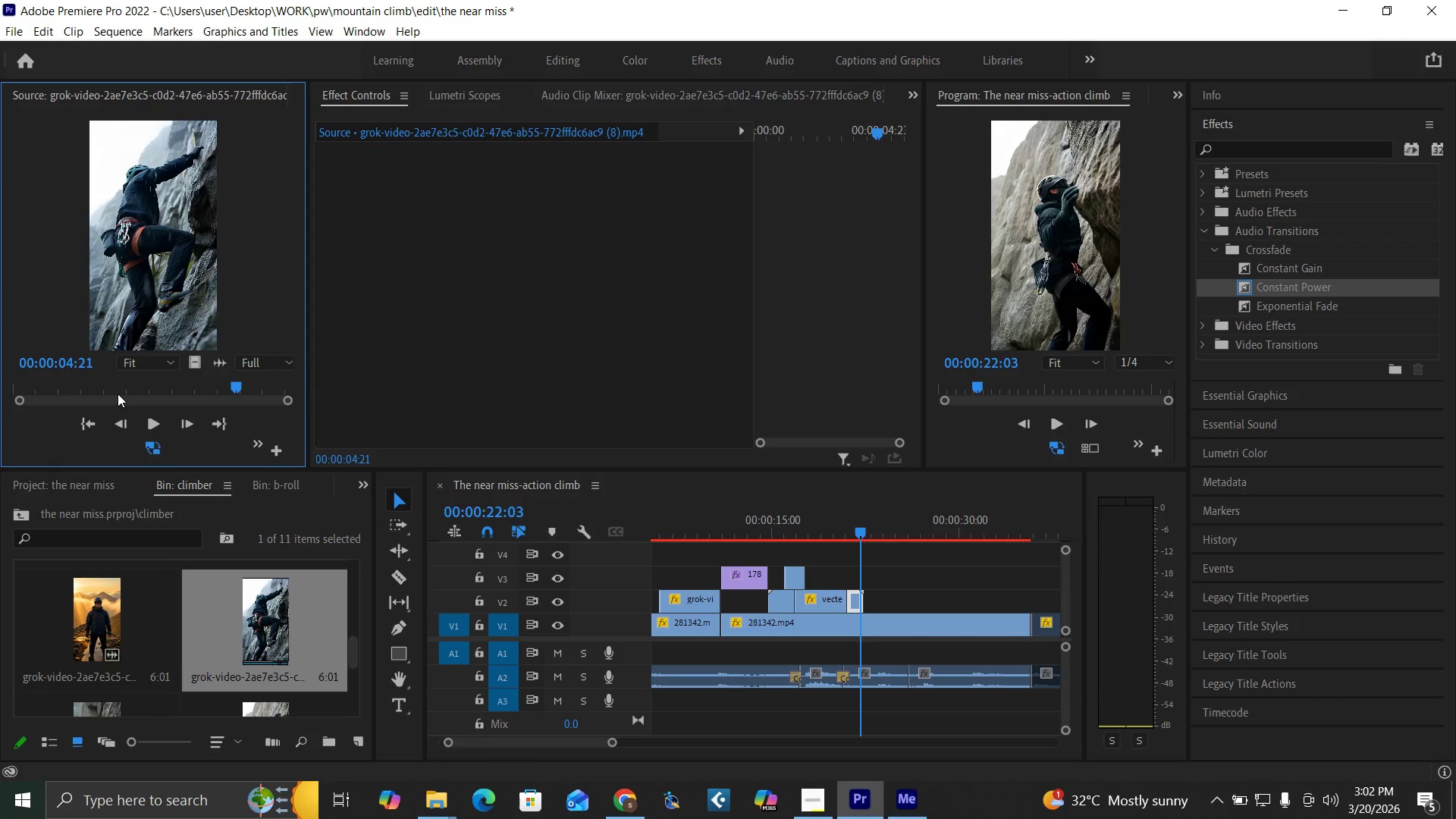 
left_click_drag(start_coordinate=[111, 388], to_coordinate=[122, 416])
 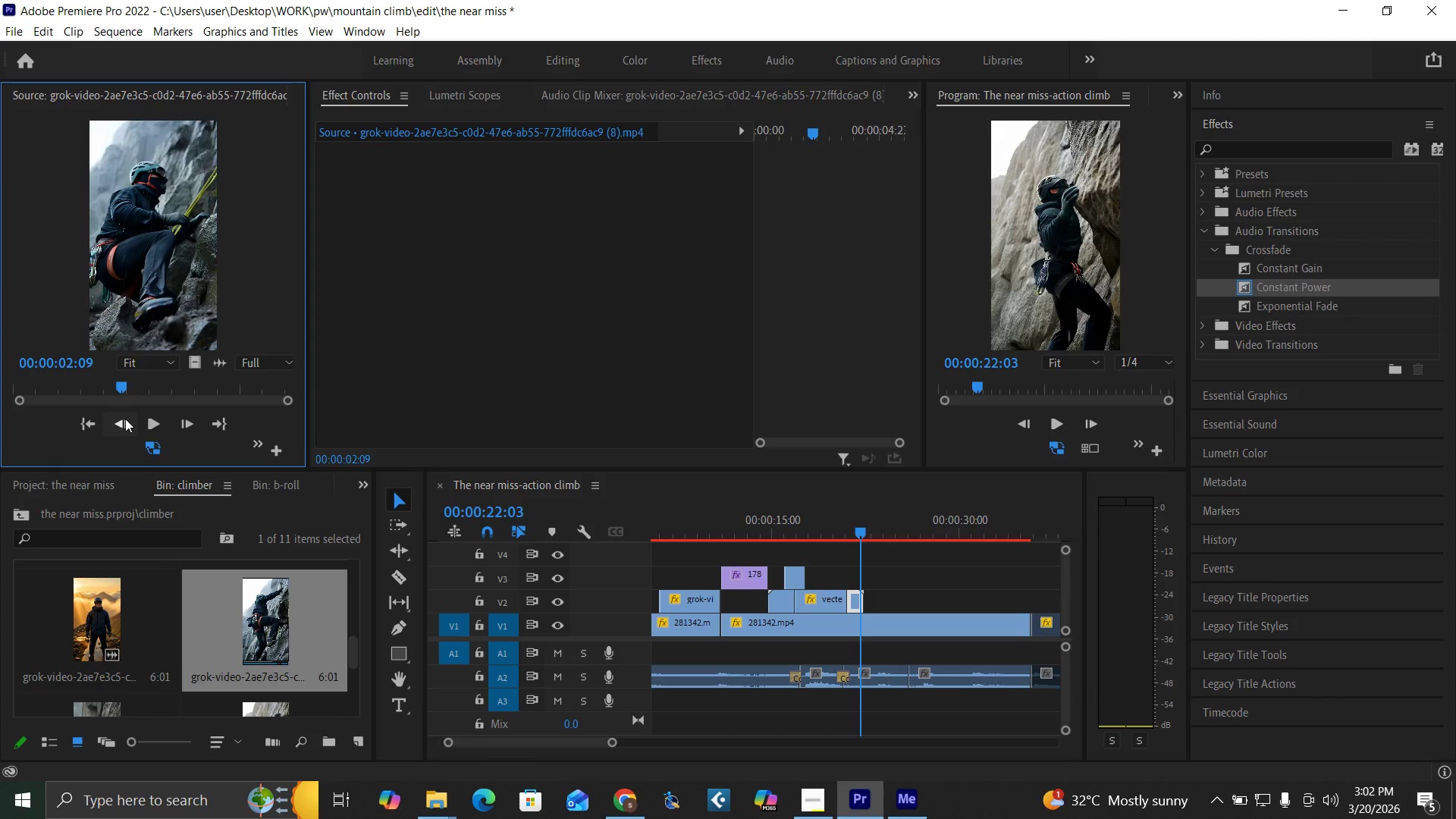 
key(I)
 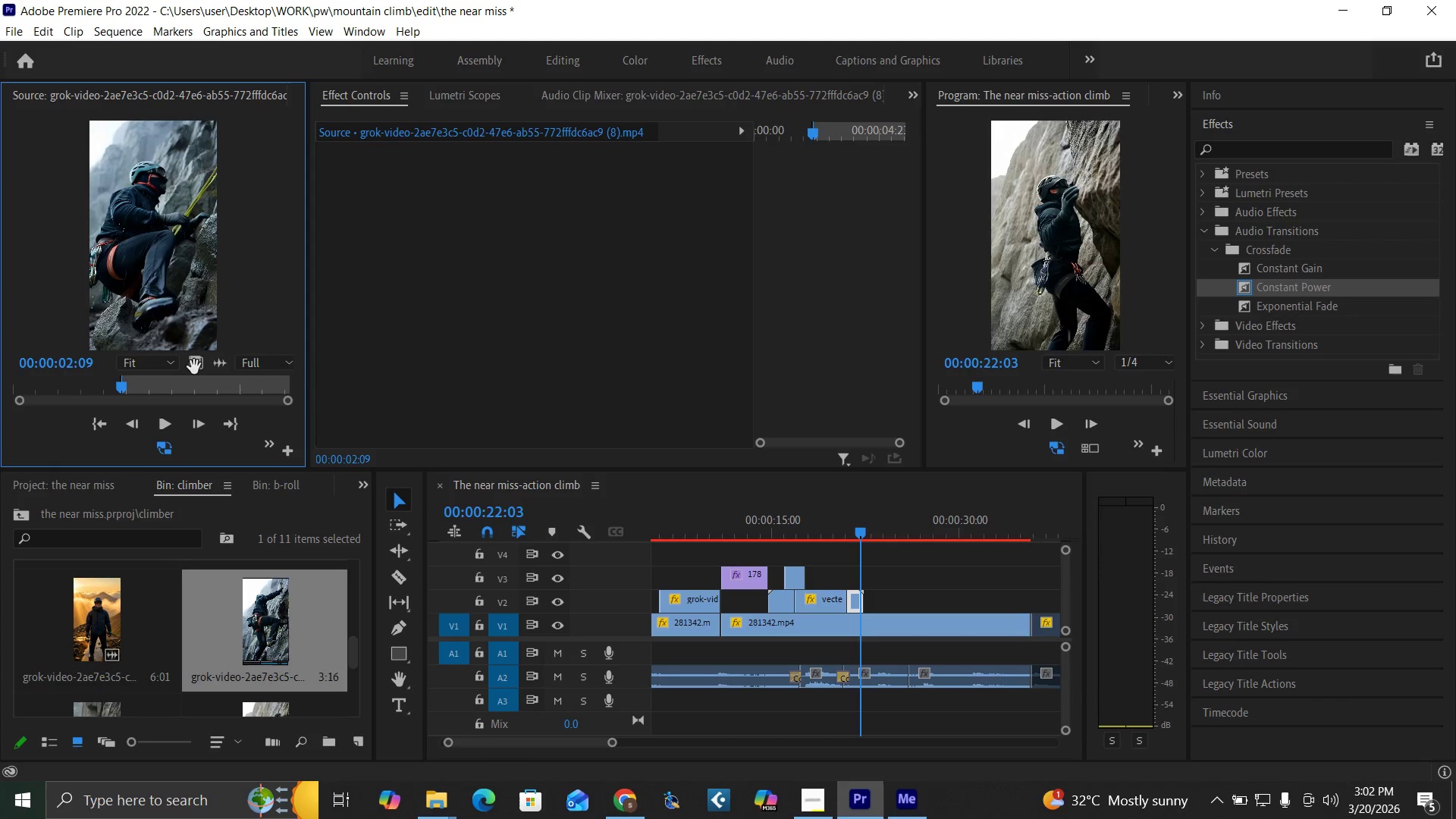 
left_click_drag(start_coordinate=[195, 367], to_coordinate=[867, 595])
 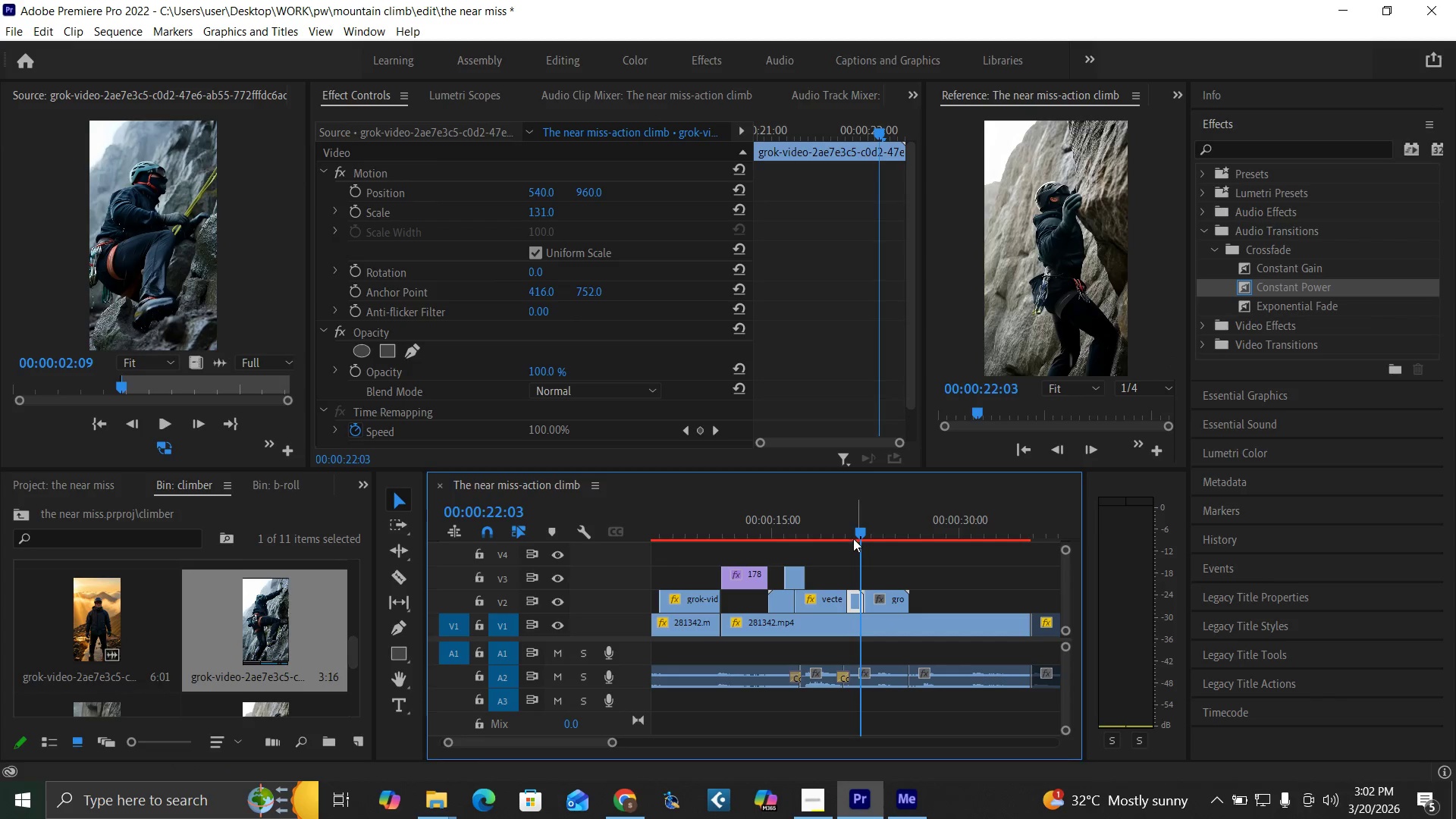 
left_click([849, 533])
 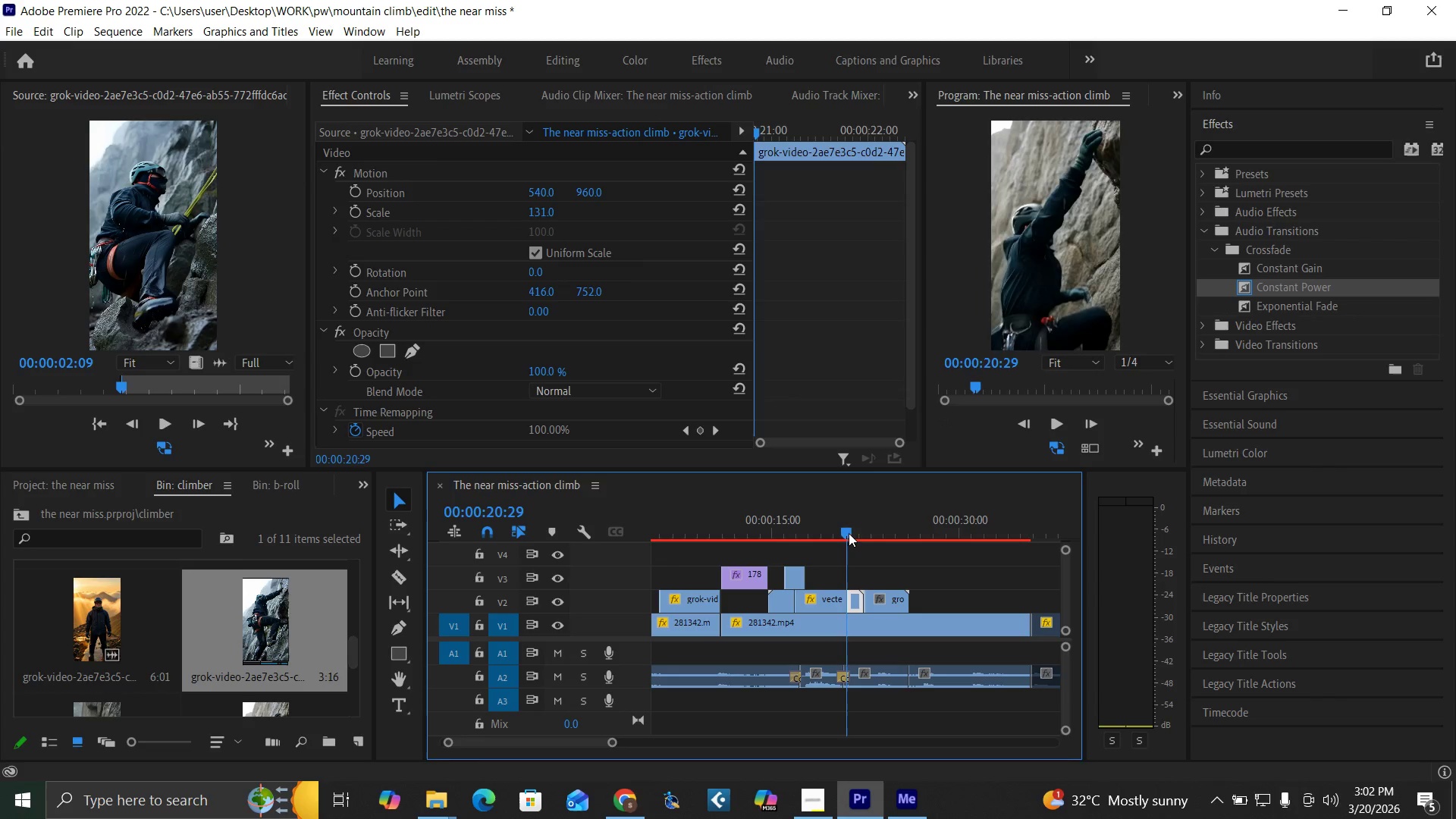 
key(Space)
 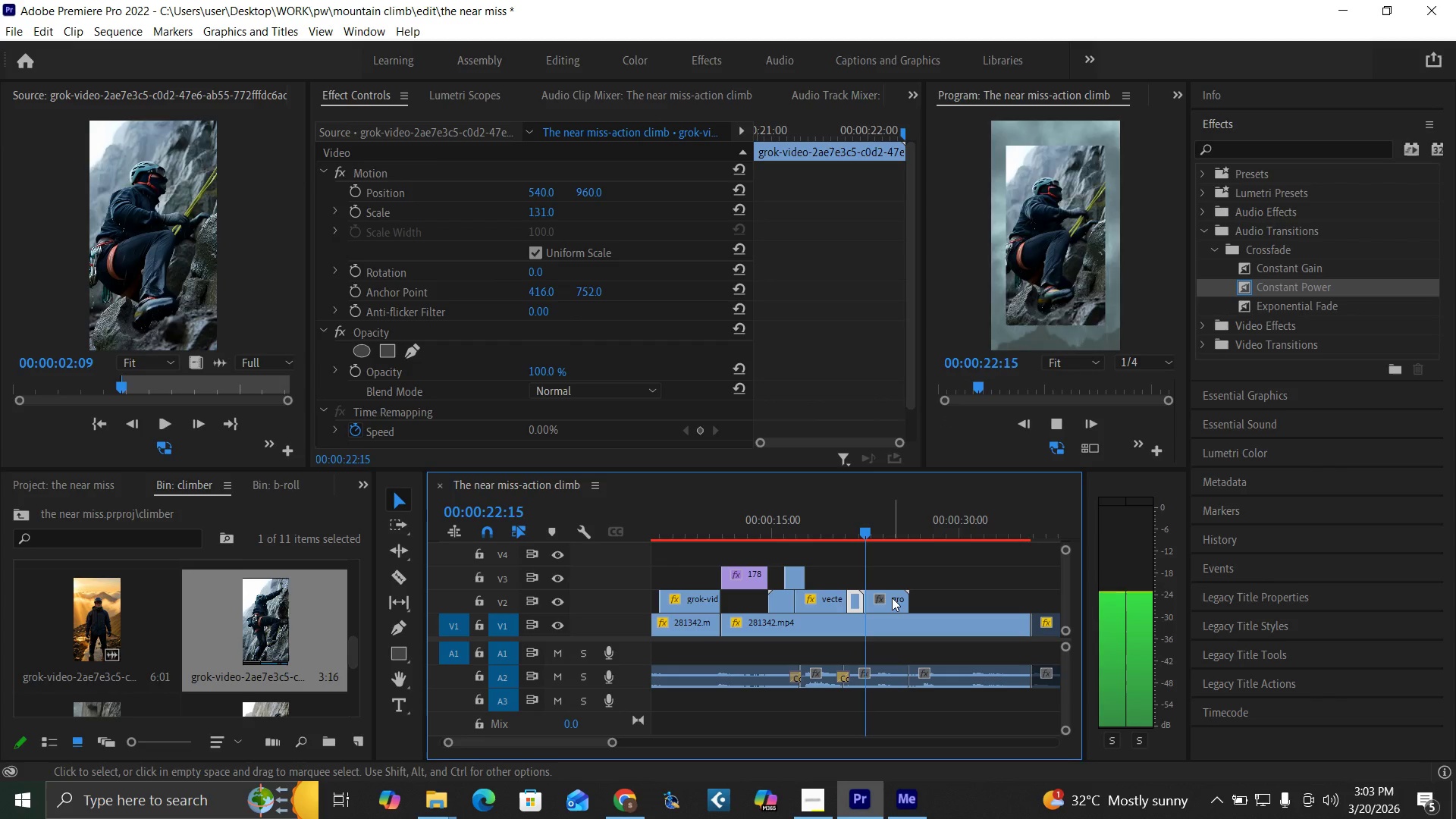 
key(Space)
 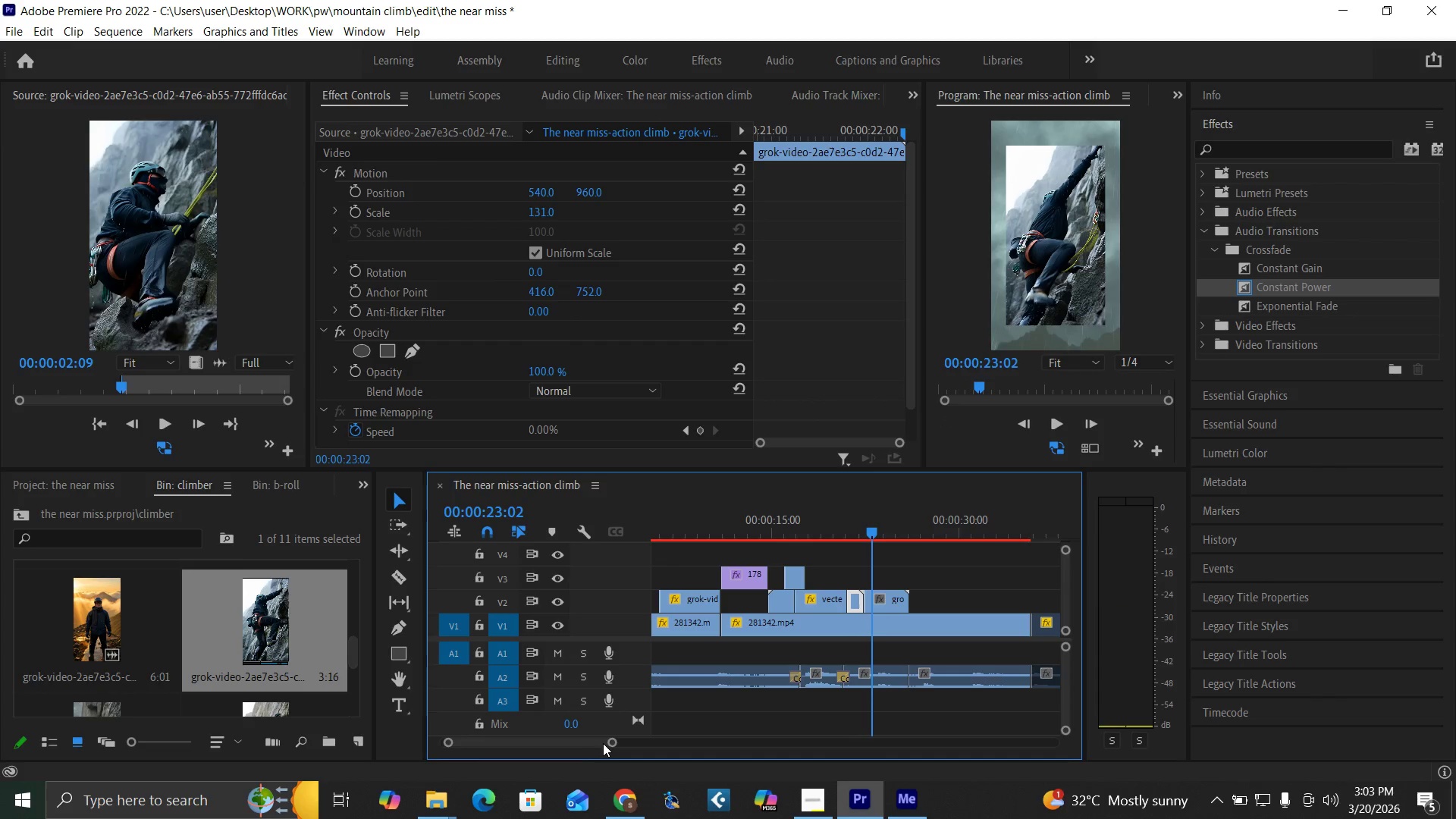 
left_click_drag(start_coordinate=[610, 743], to_coordinate=[580, 733])
 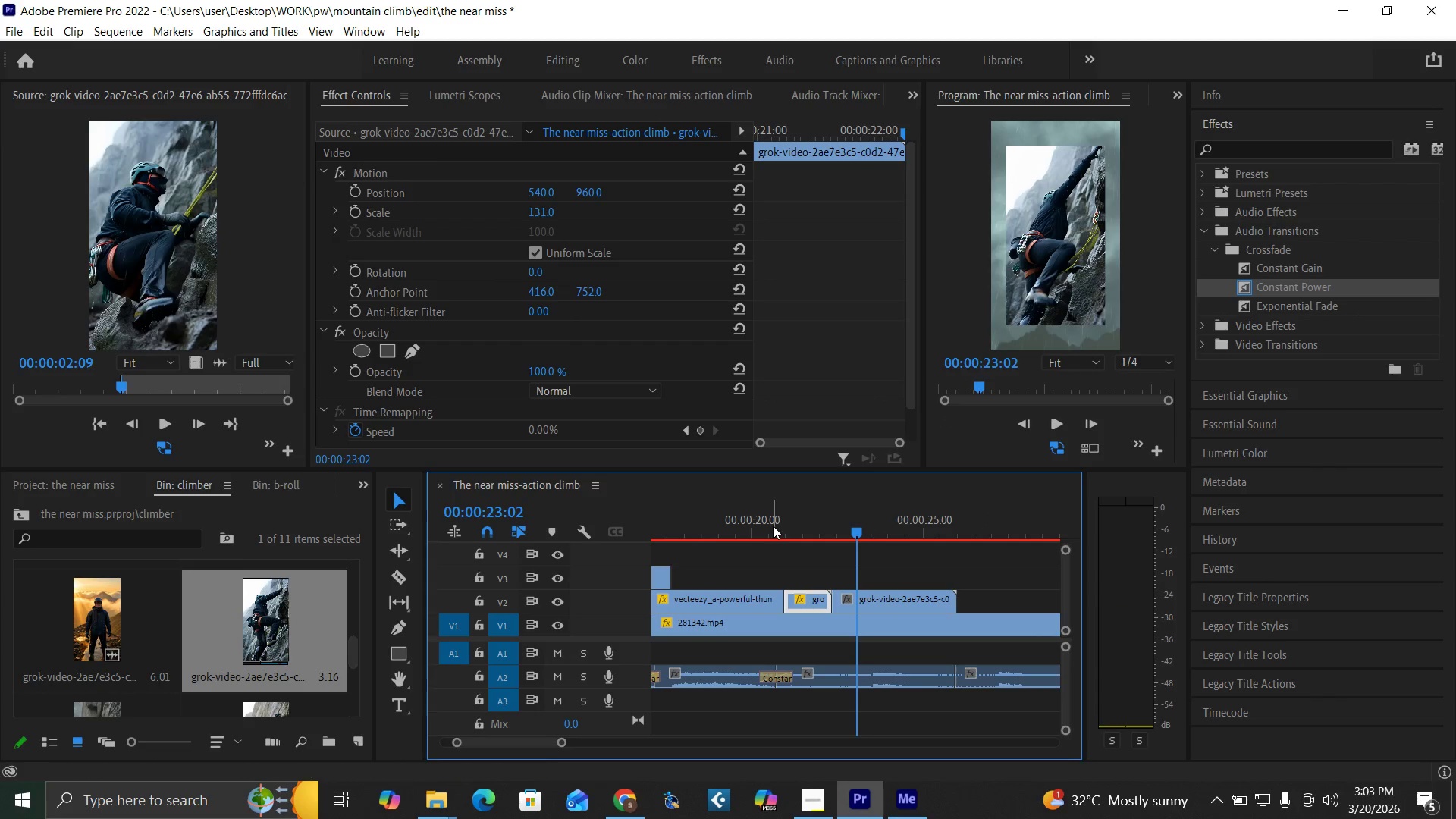 
left_click_drag(start_coordinate=[784, 529], to_coordinate=[871, 599])
 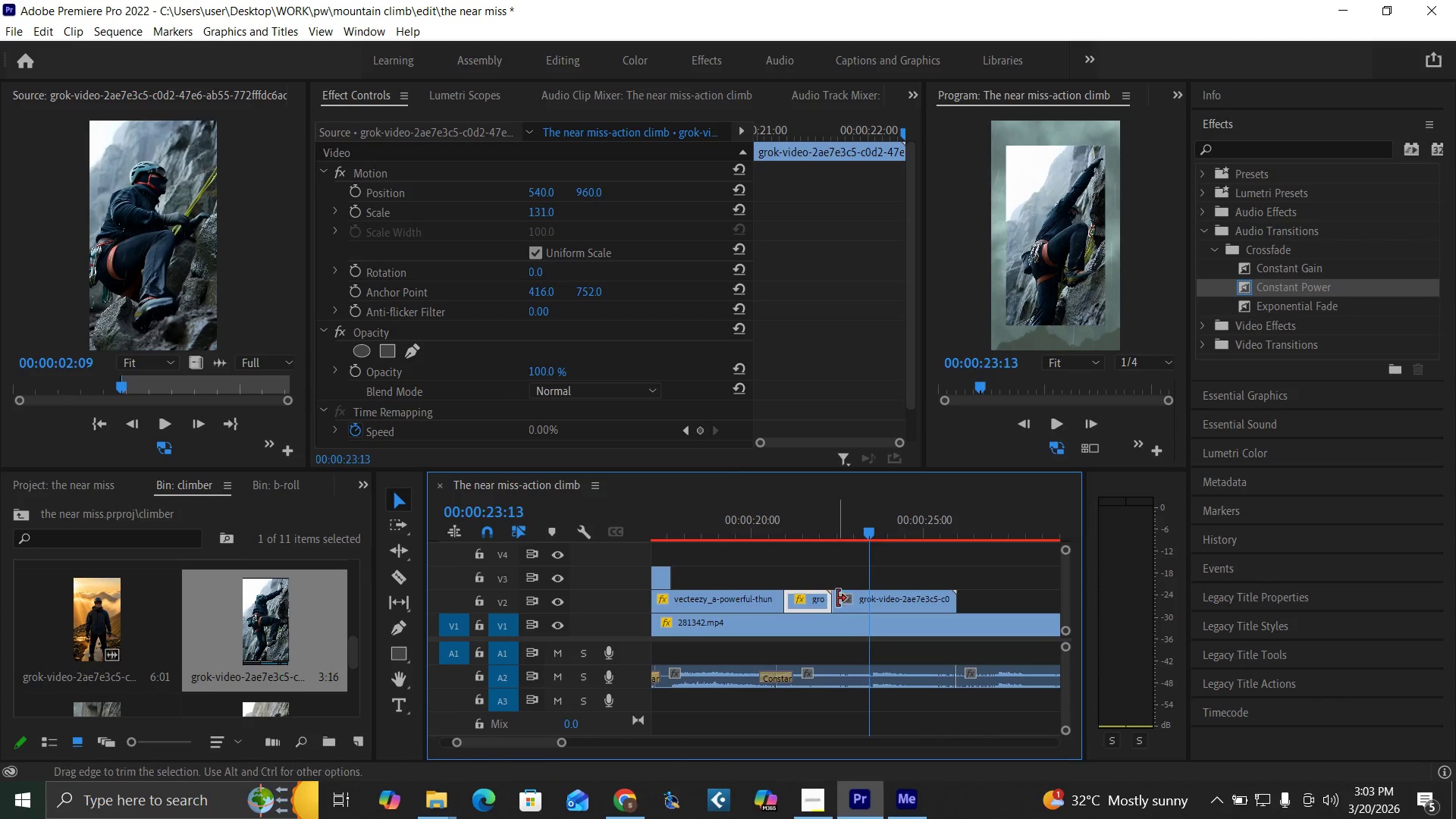 
left_click_drag(start_coordinate=[837, 598], to_coordinate=[873, 598])
 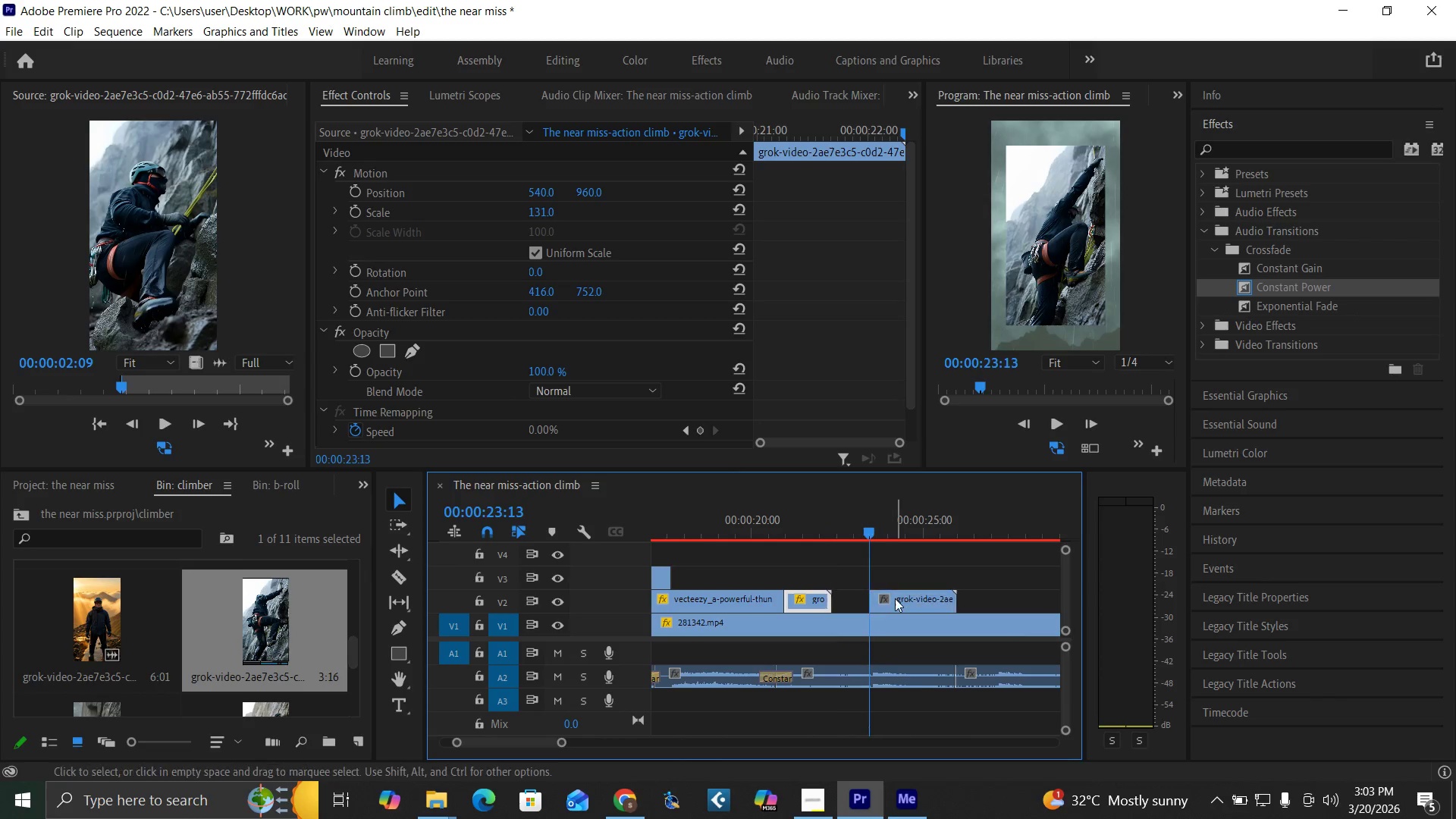 
left_click_drag(start_coordinate=[895, 598], to_coordinate=[859, 598])
 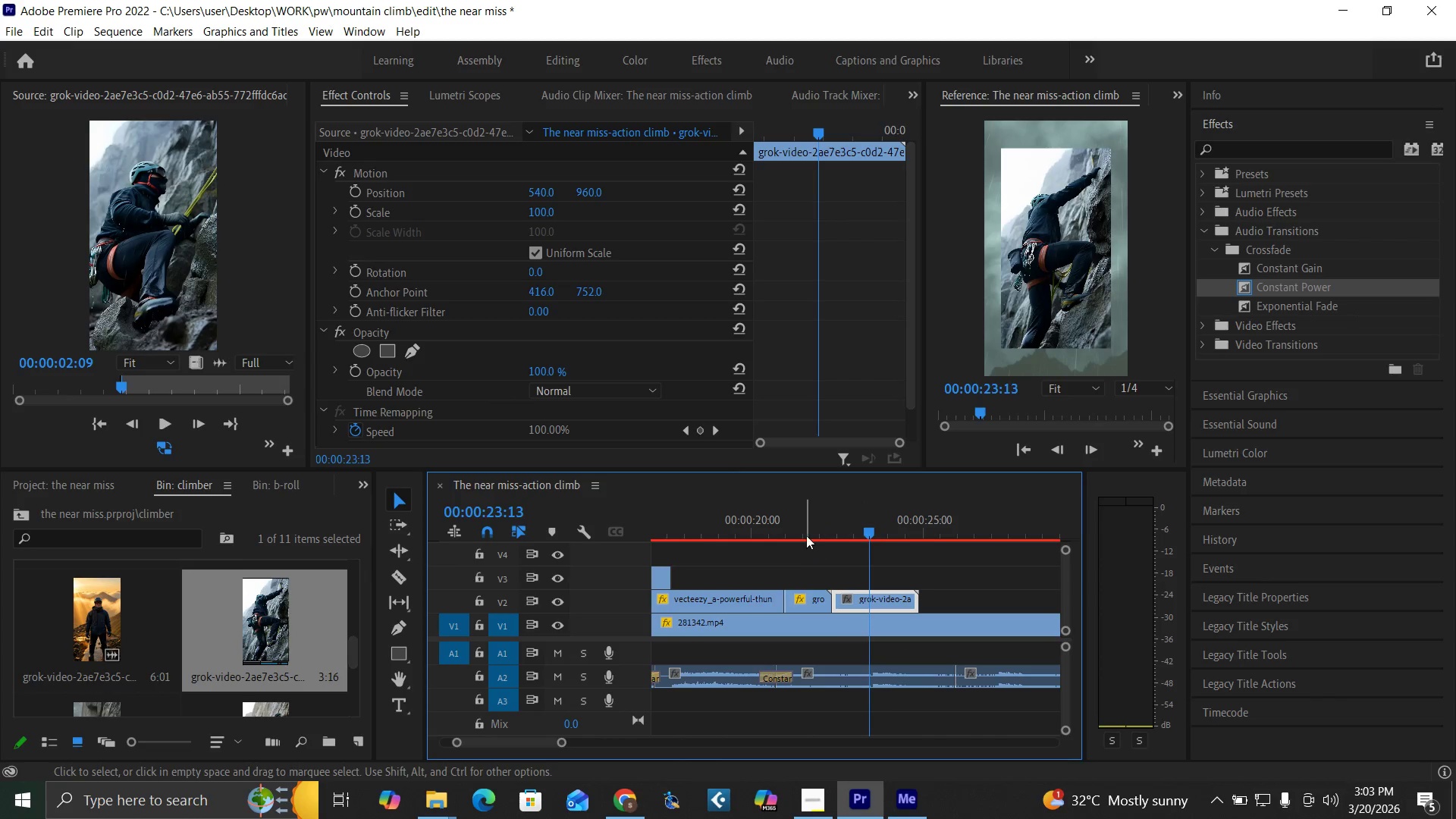 
left_click_drag(start_coordinate=[807, 529], to_coordinate=[832, 564])
 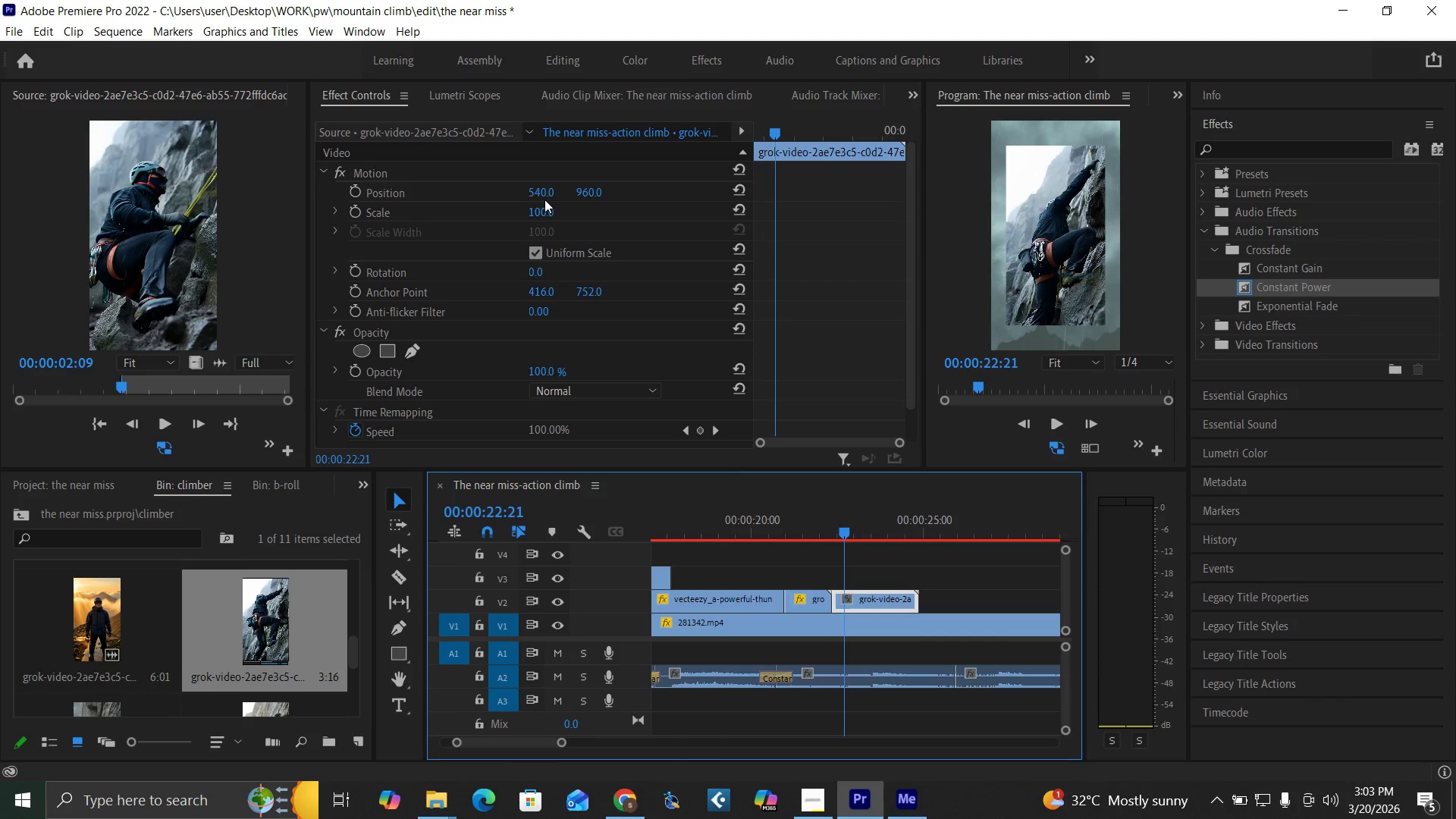 
key(Control+Z)
 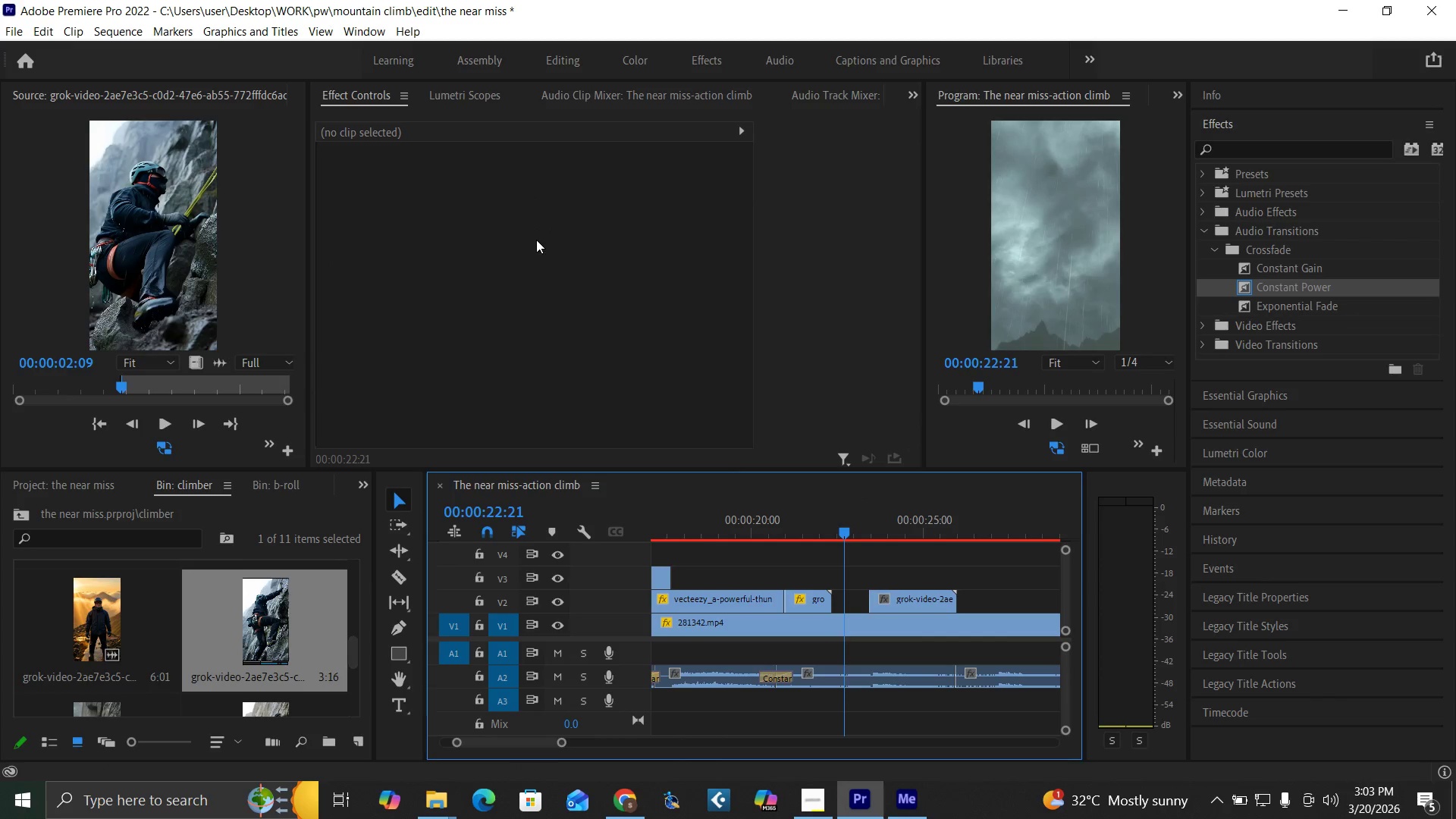 
key(Control+Z)
 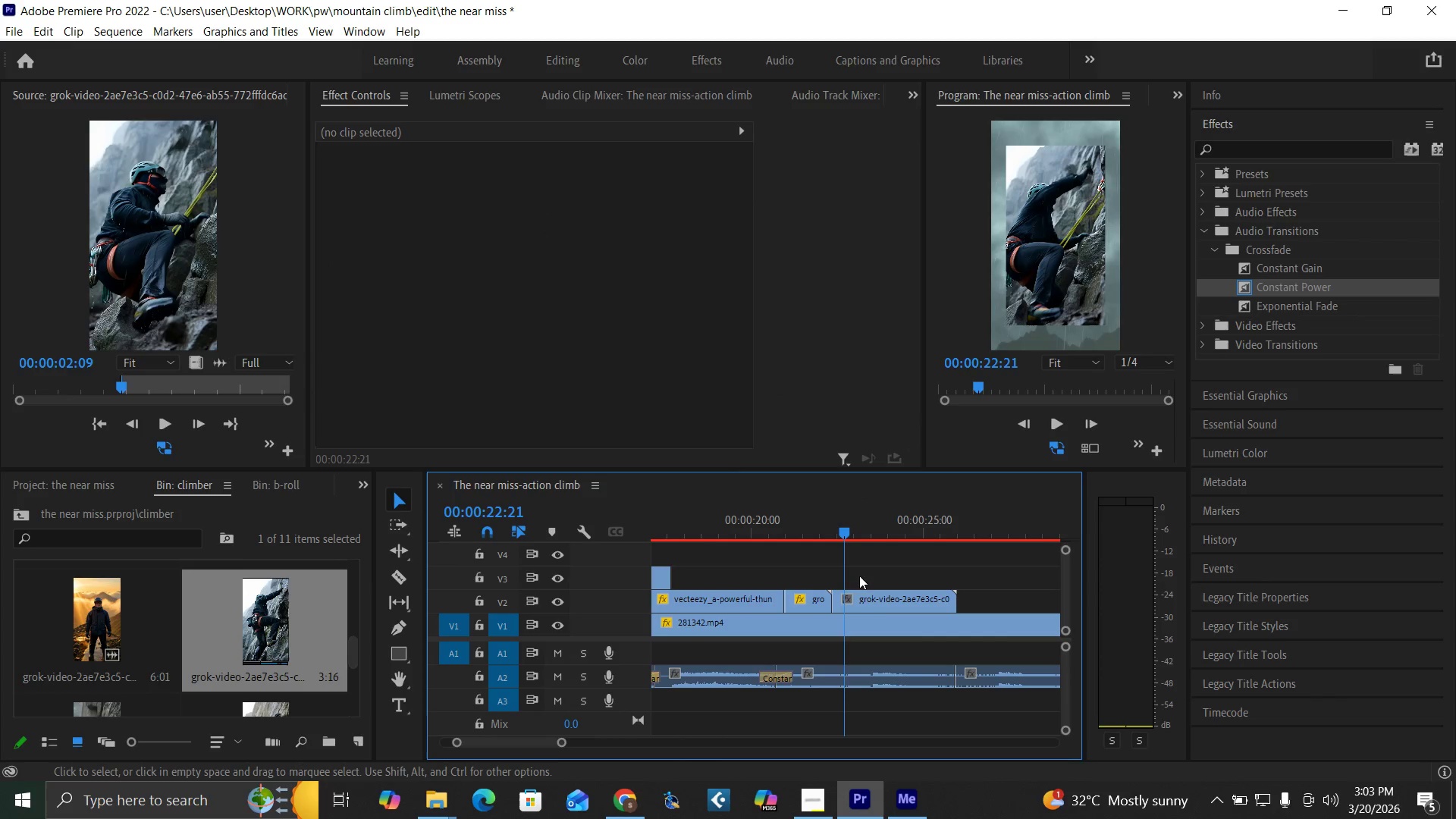 
left_click([880, 594])
 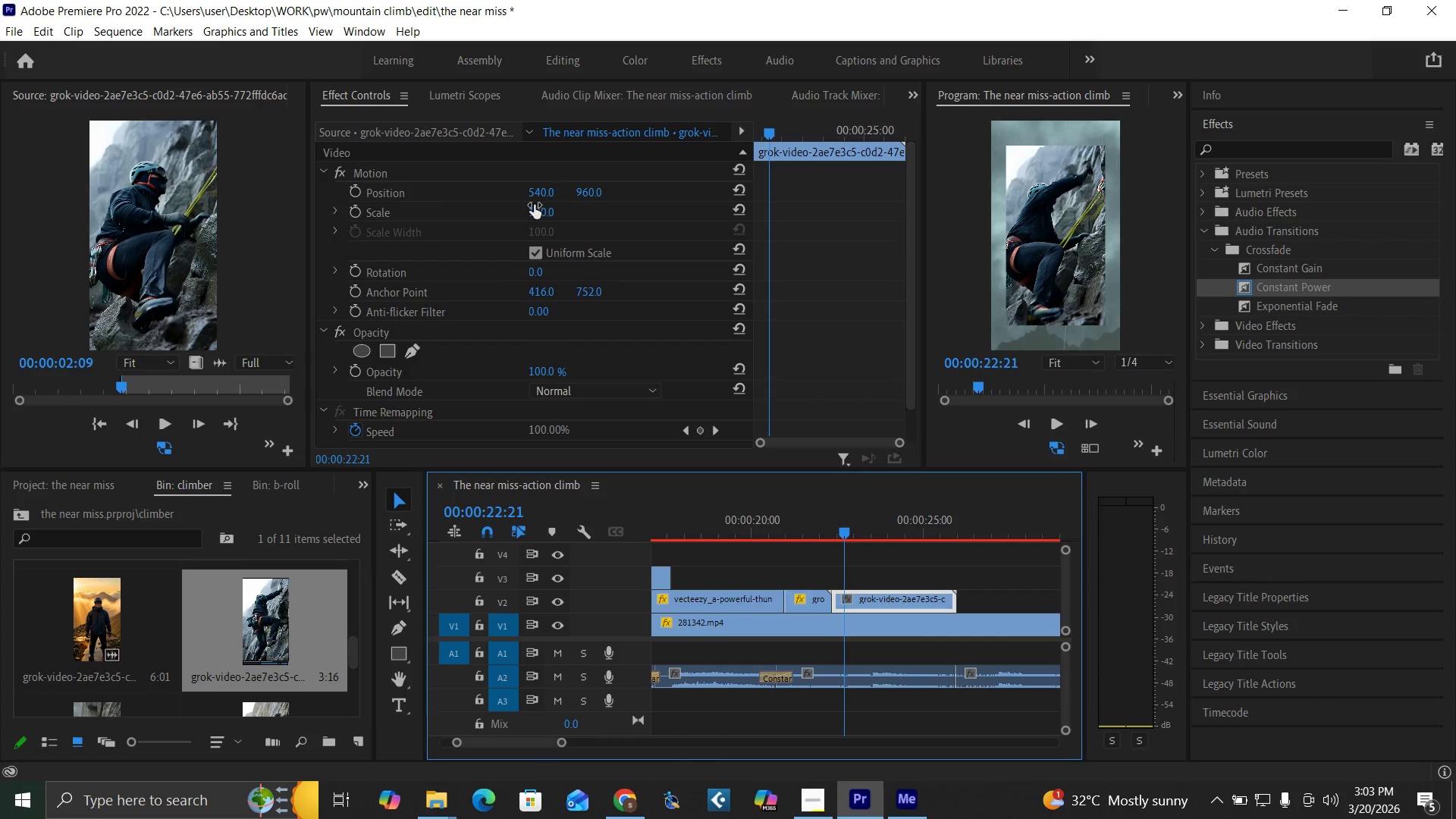 
left_click([535, 209])
 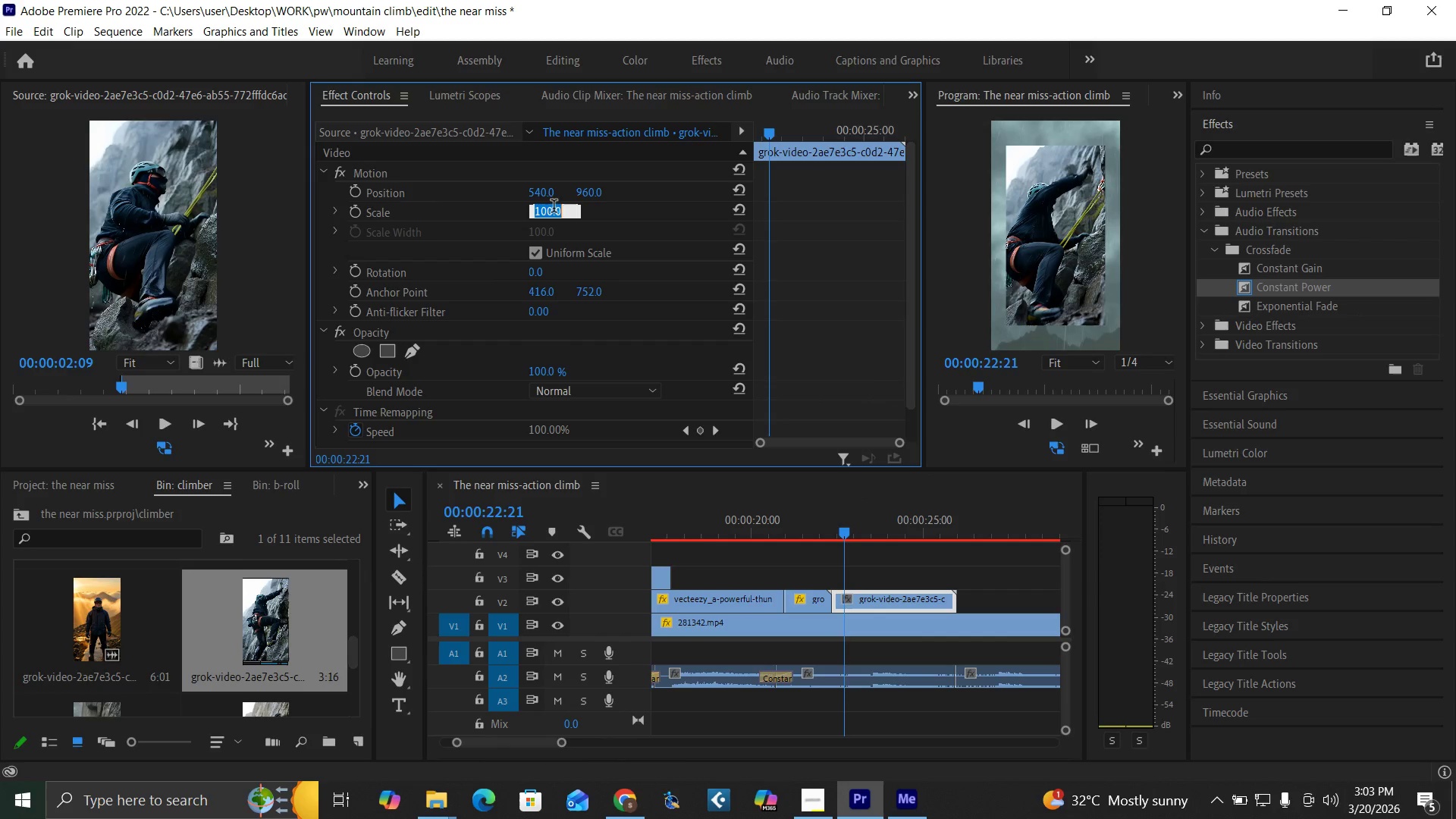 
type(131)
 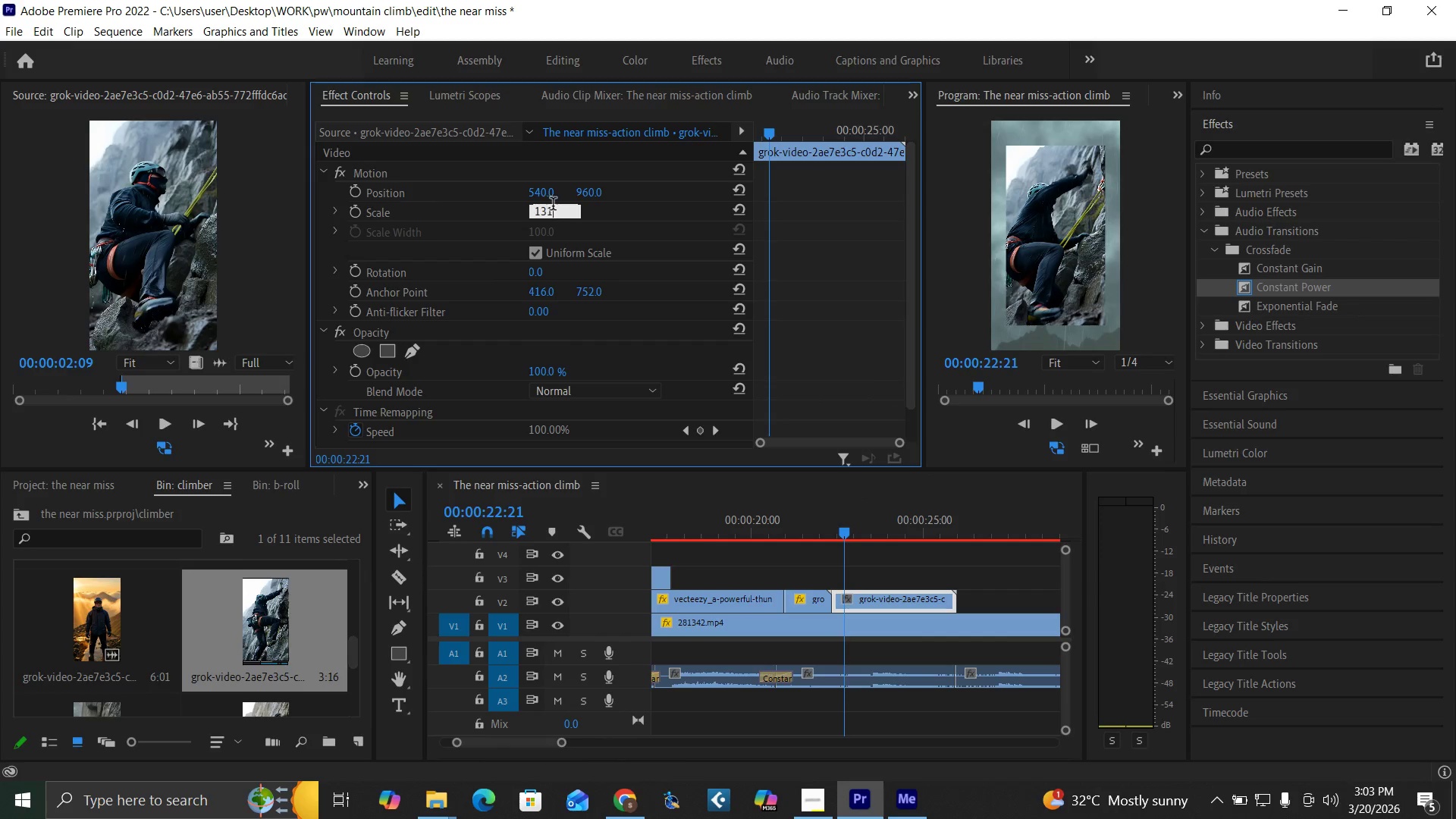 
key(Enter)
 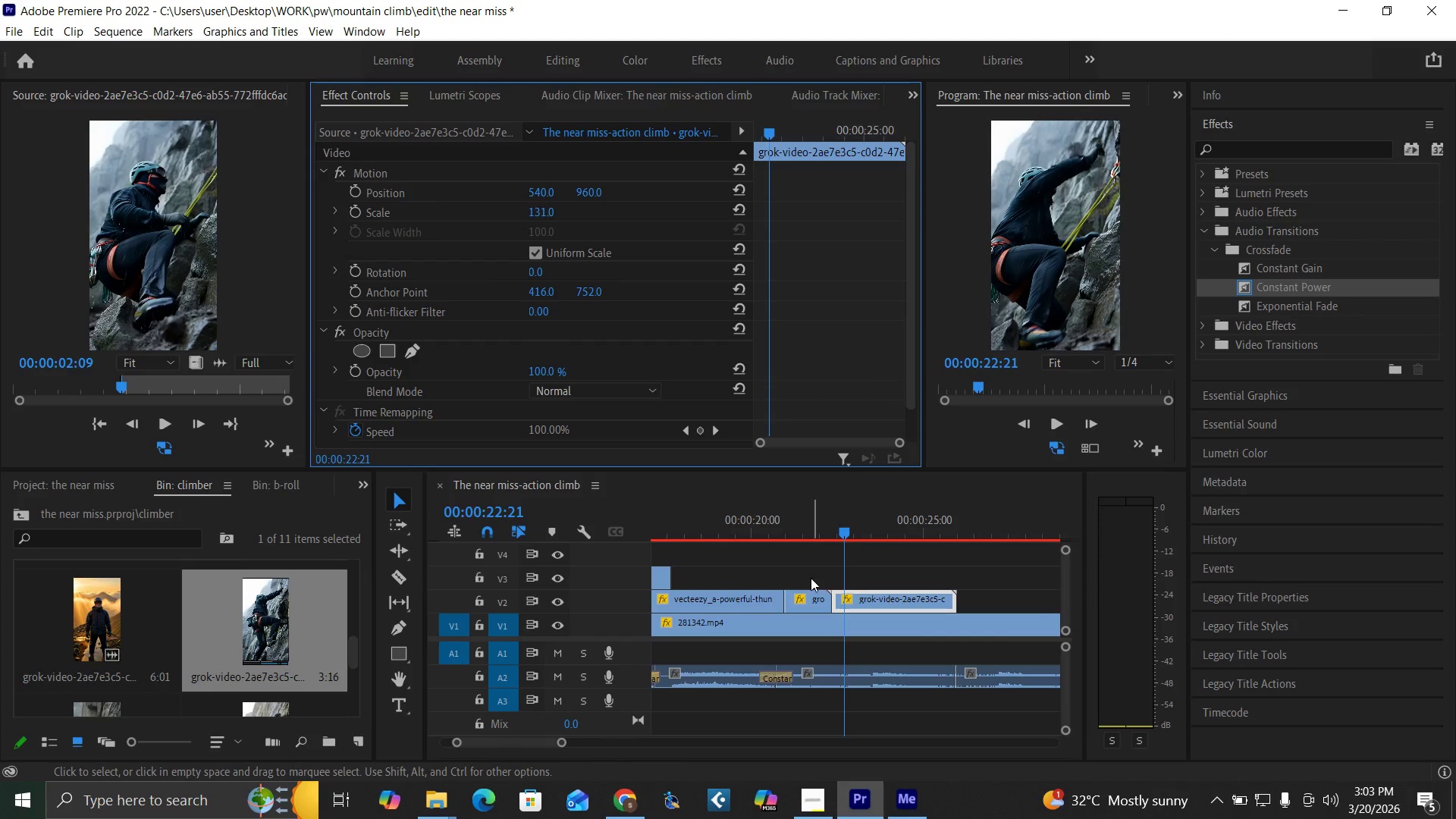 
left_click_drag(start_coordinate=[806, 594], to_coordinate=[928, 584])
 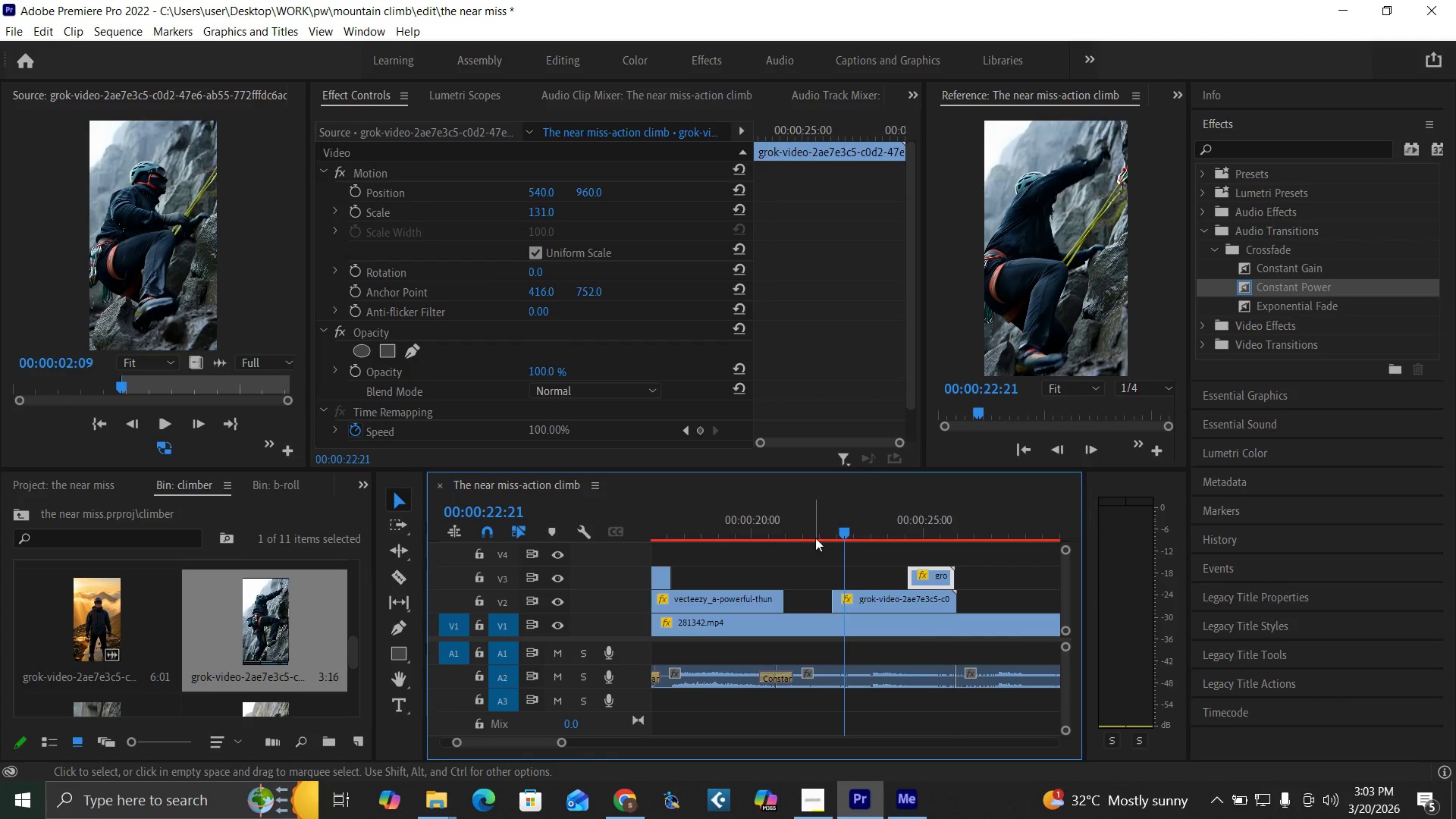 
left_click([828, 522])
 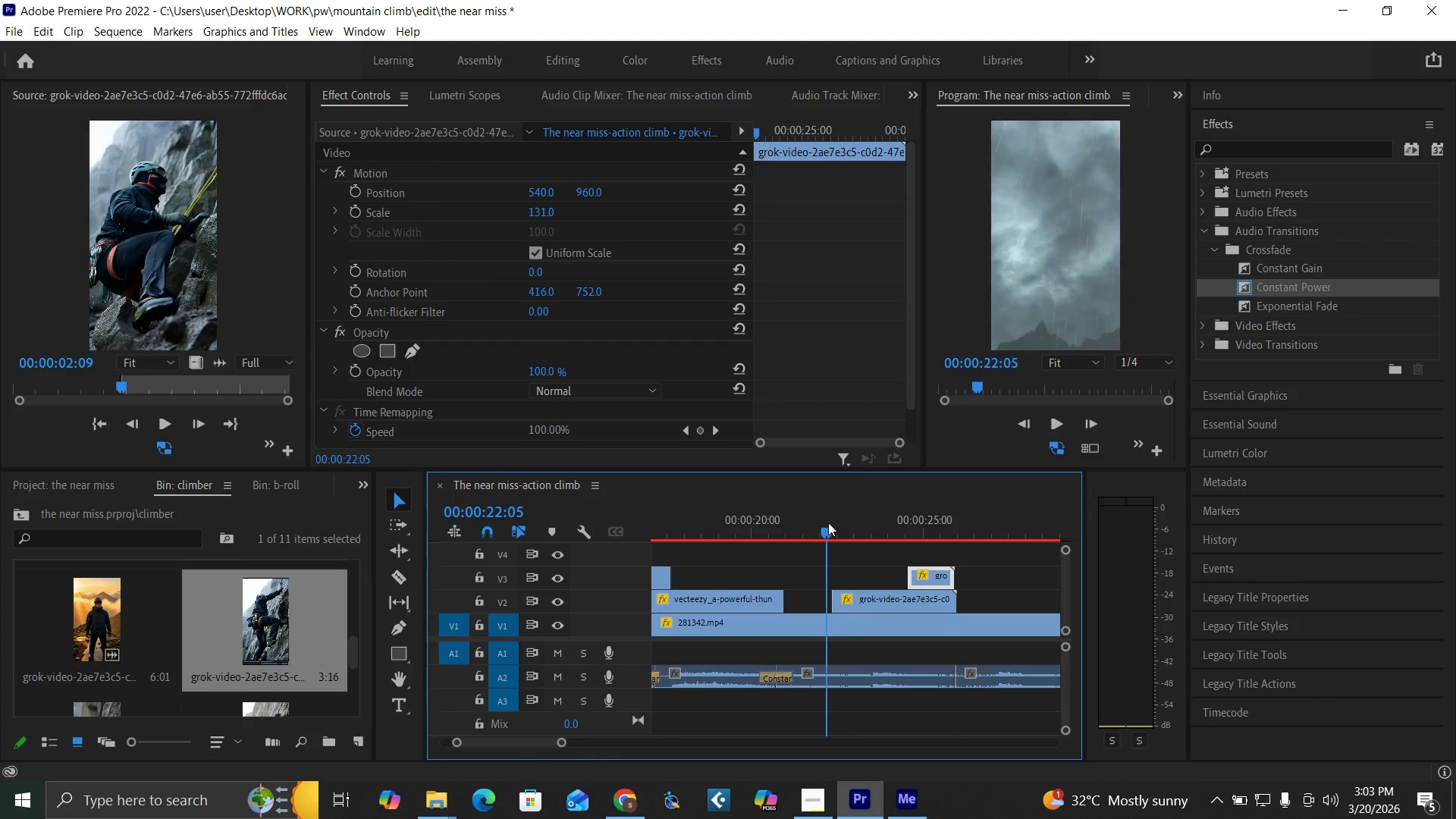 
key(Space)
 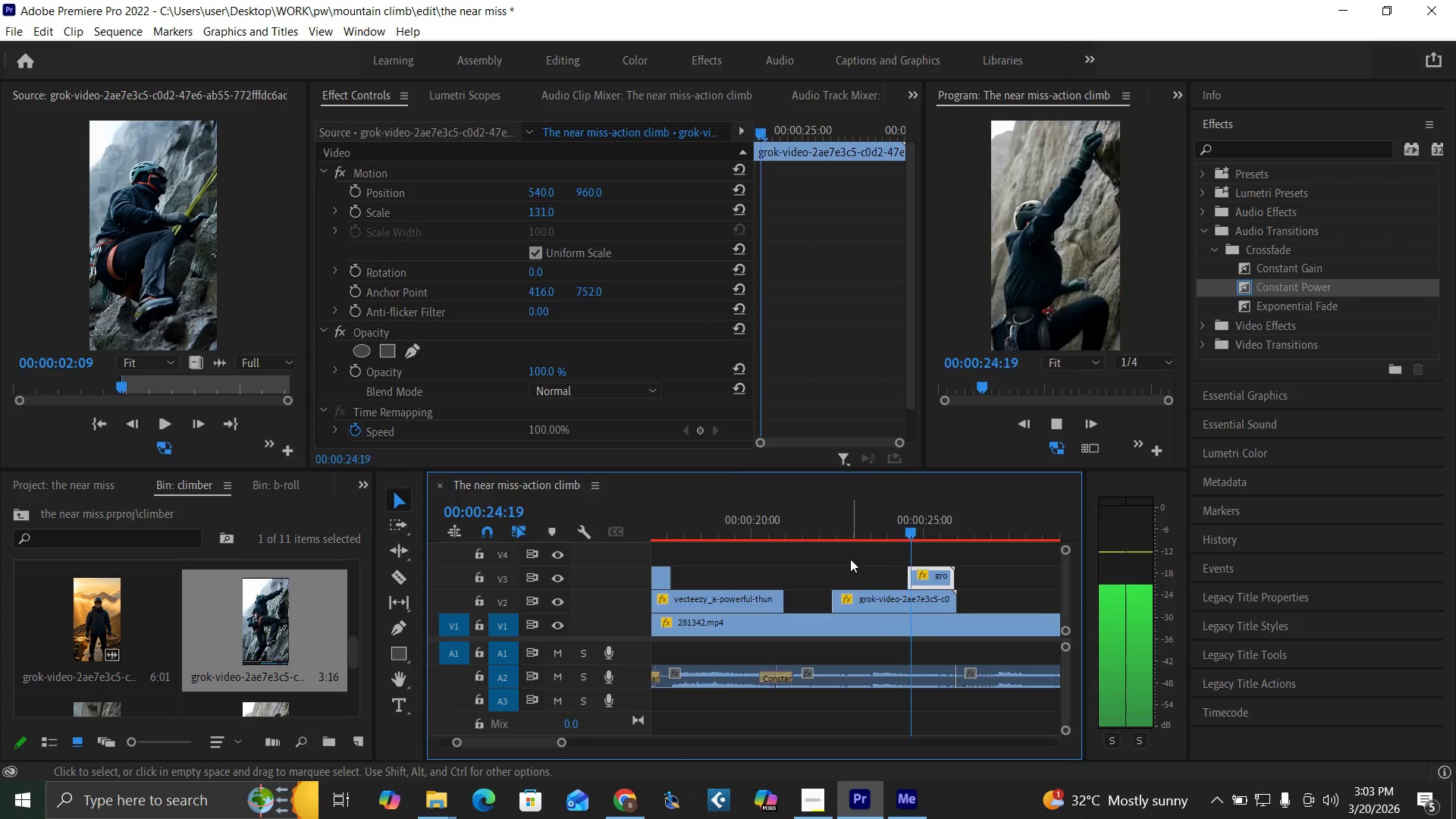 
key(Space)
 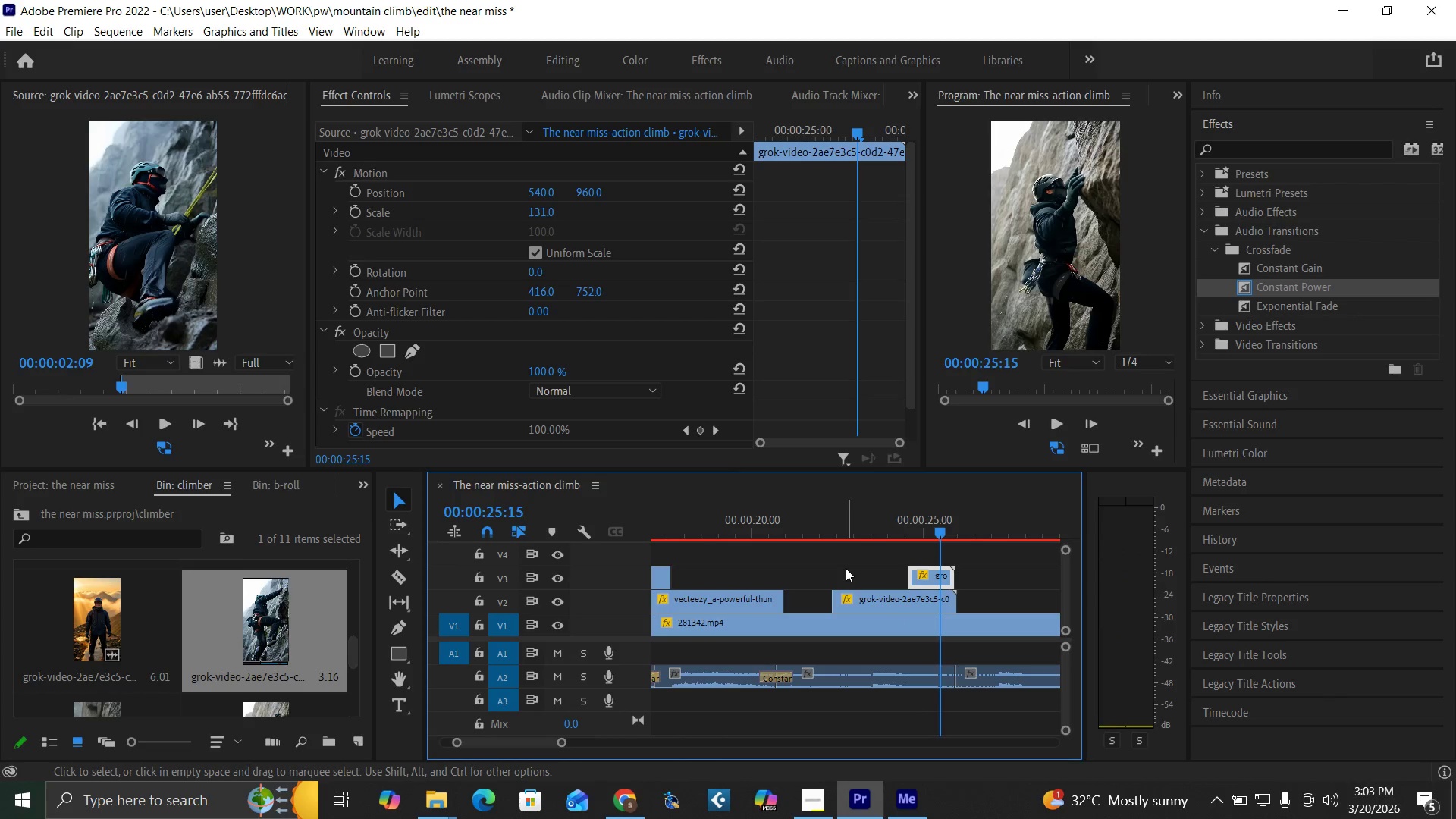 
left_click_drag(start_coordinate=[845, 568], to_coordinate=[909, 598])
 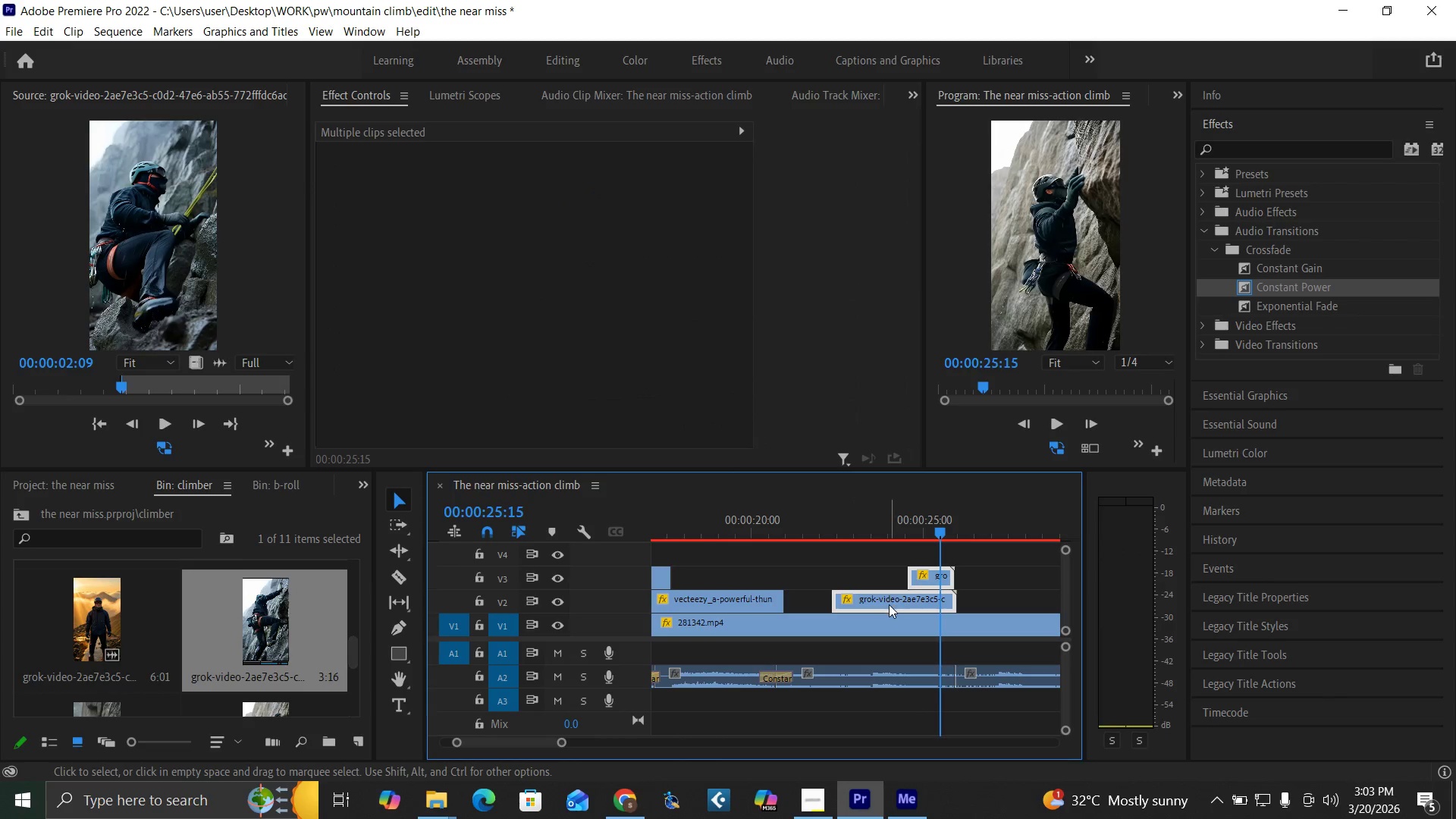 
left_click_drag(start_coordinate=[889, 604], to_coordinate=[843, 601])
 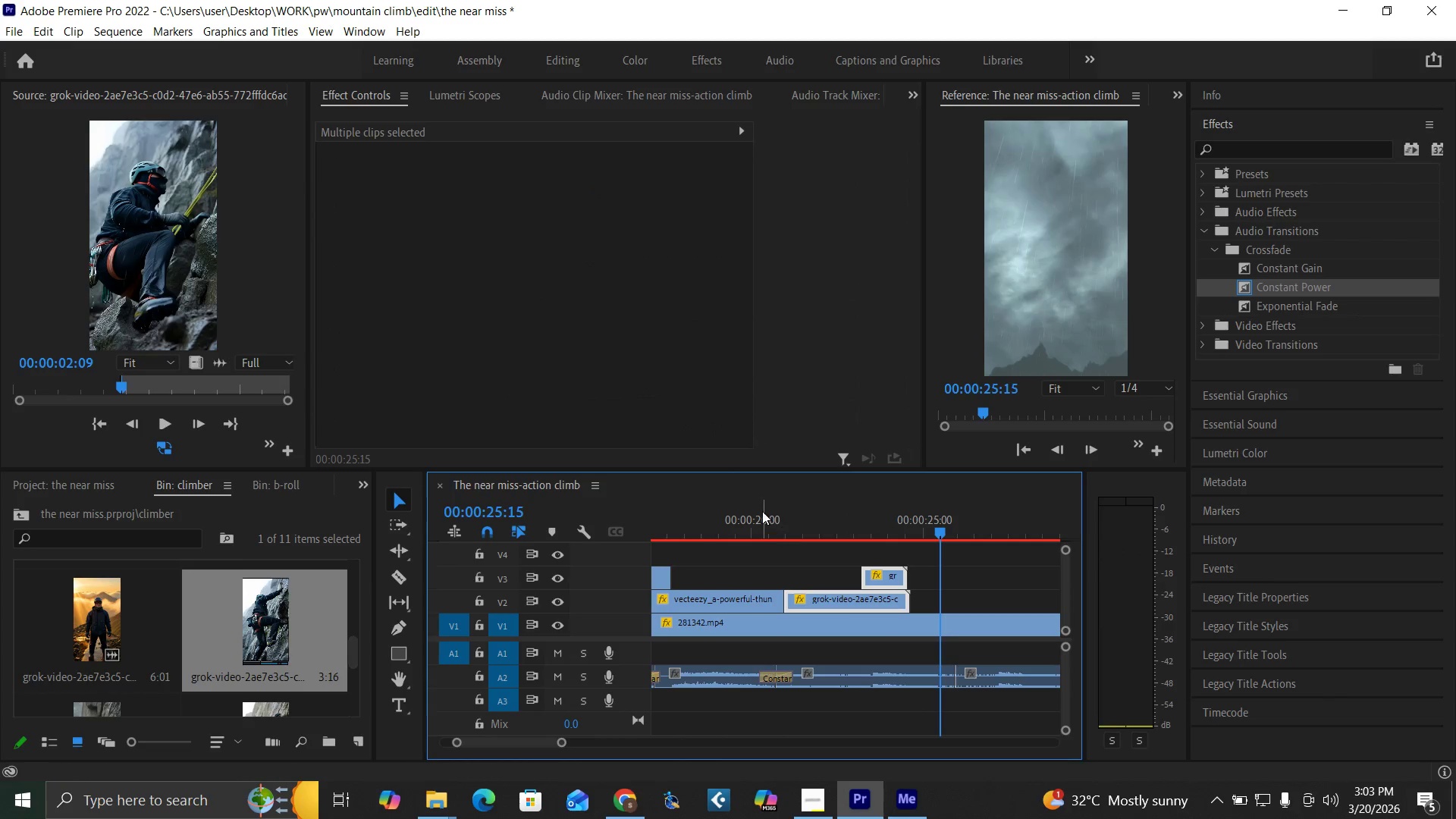 
left_click([762, 511])
 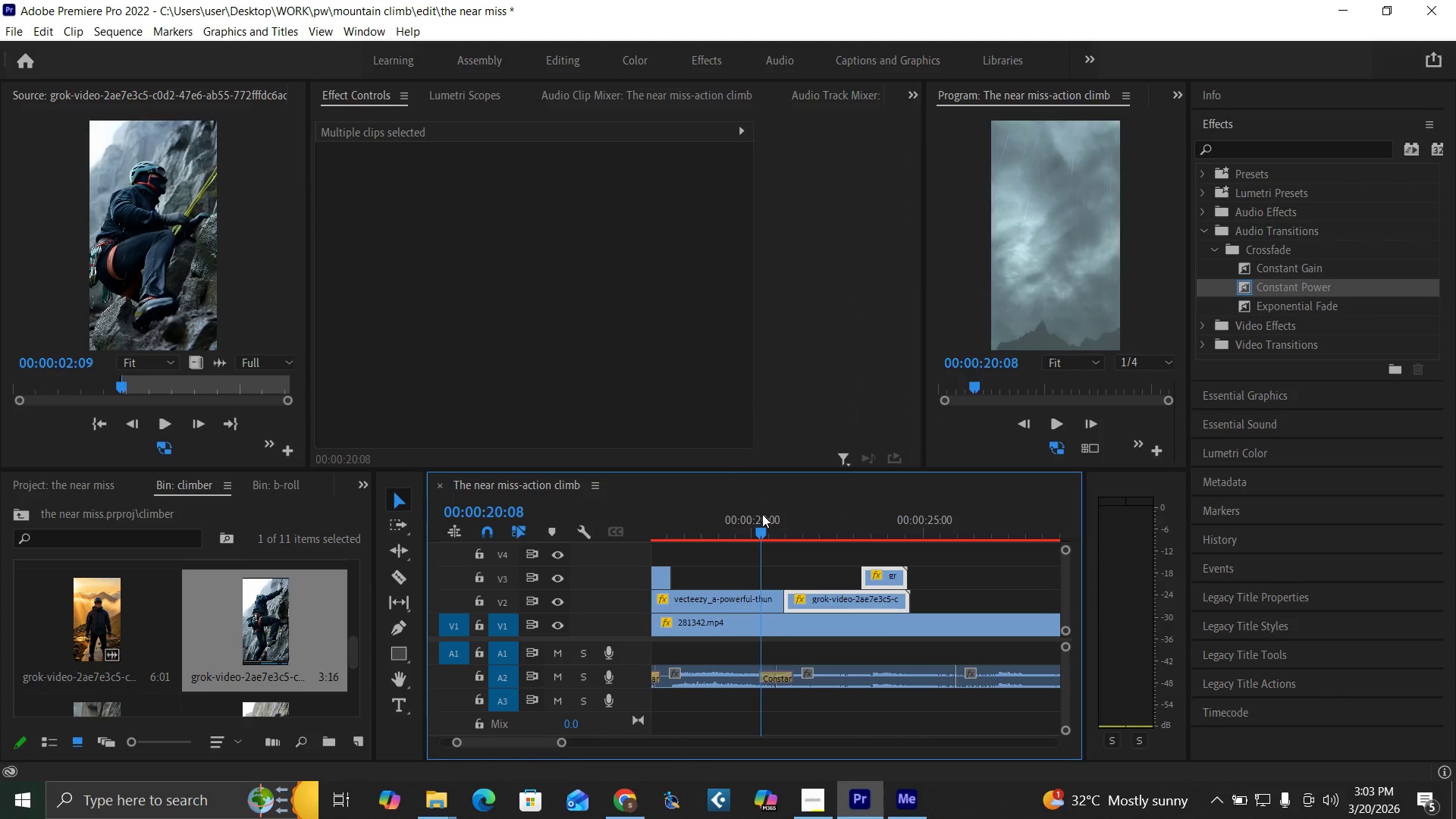 
key(Space)
 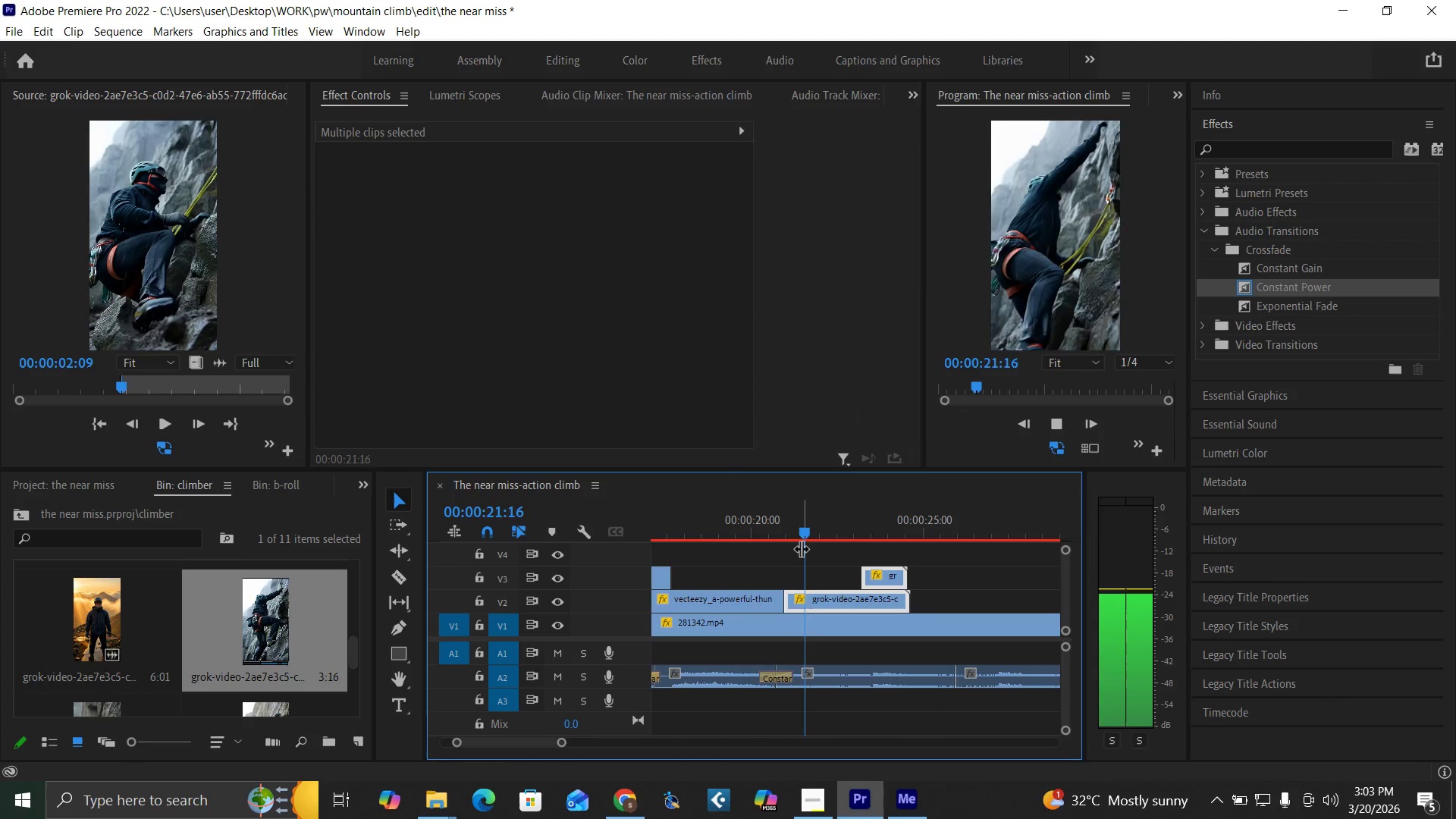 
key(Space)
 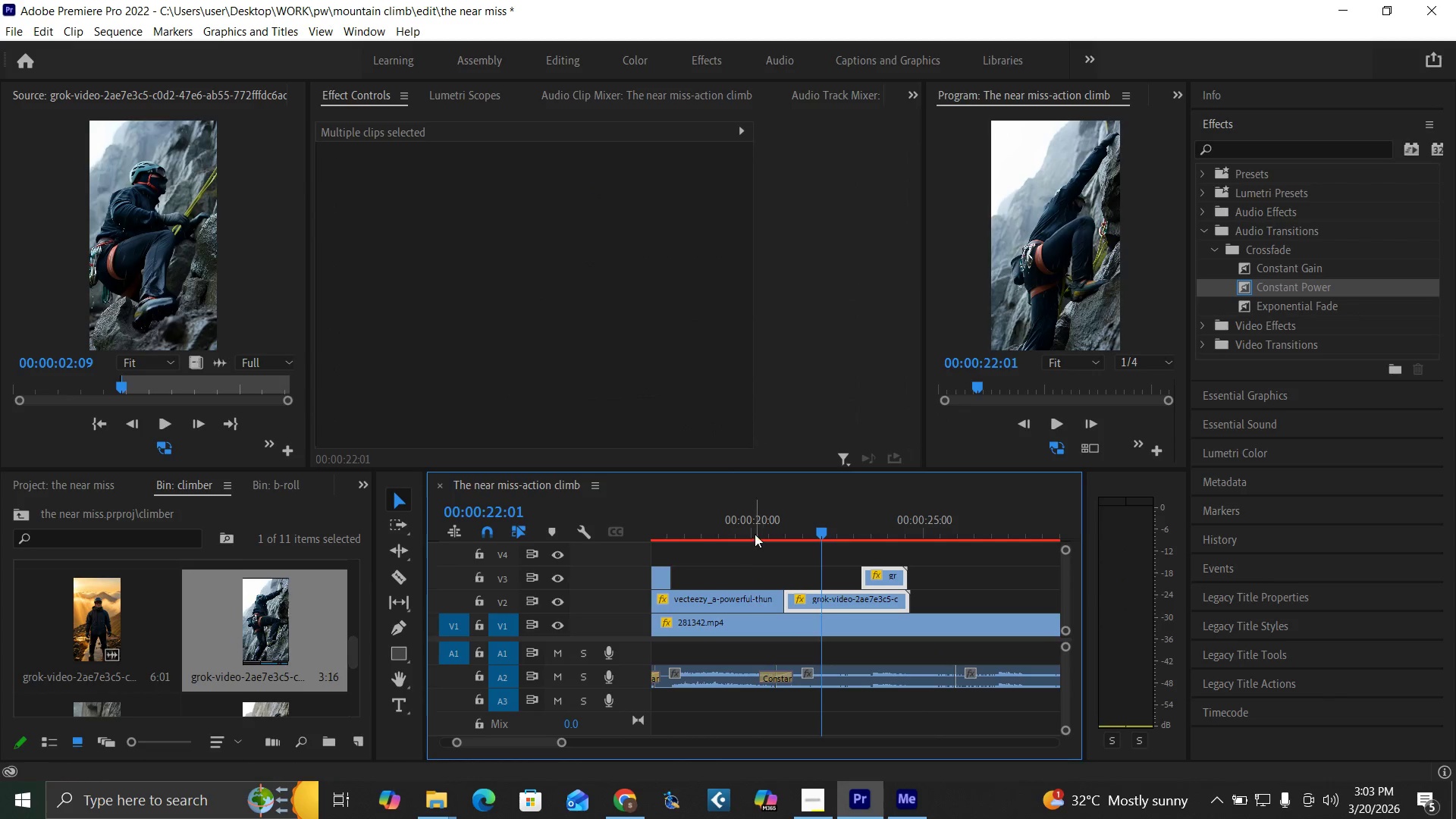 
left_click([755, 534])
 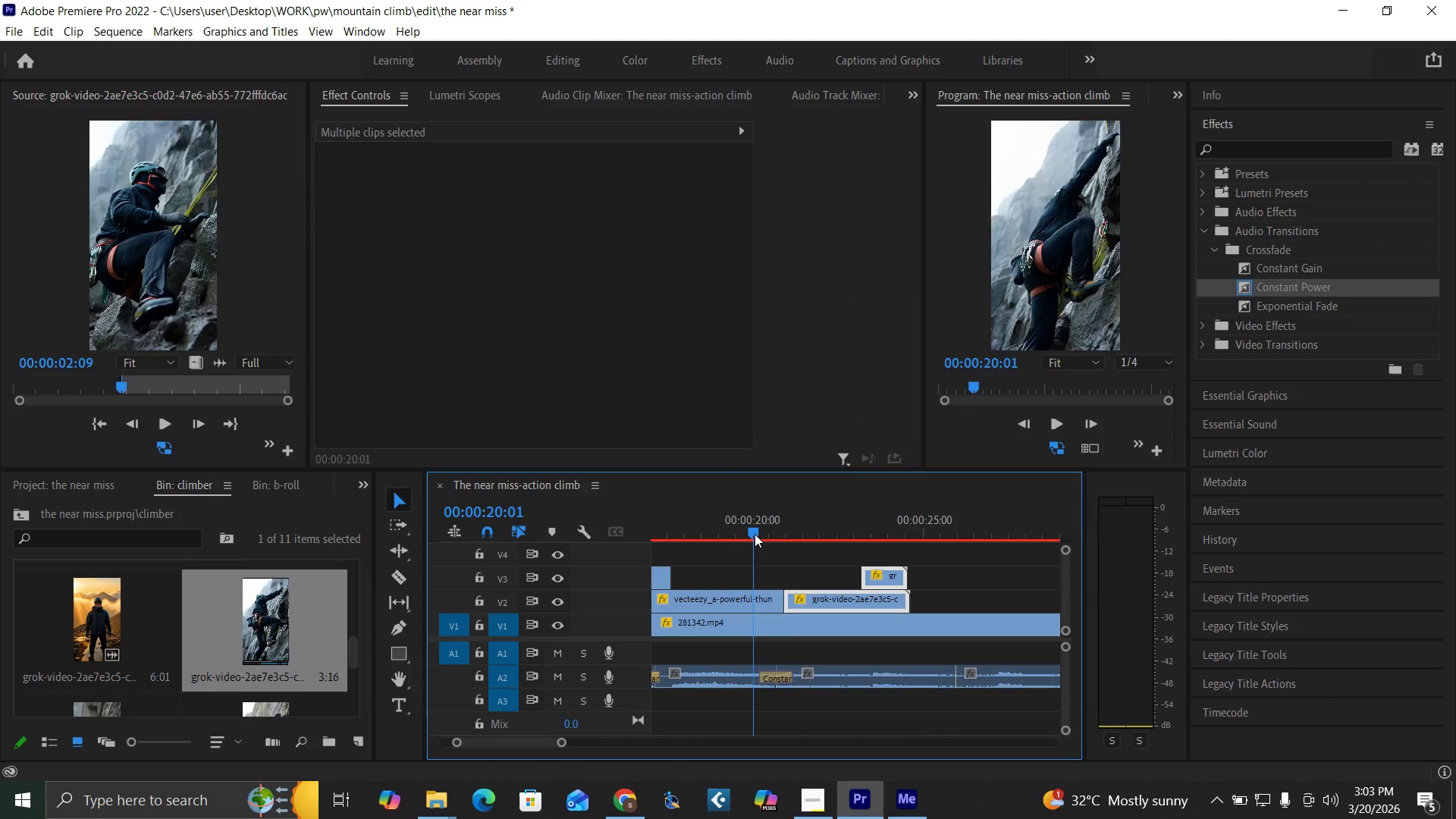 
key(Space)
 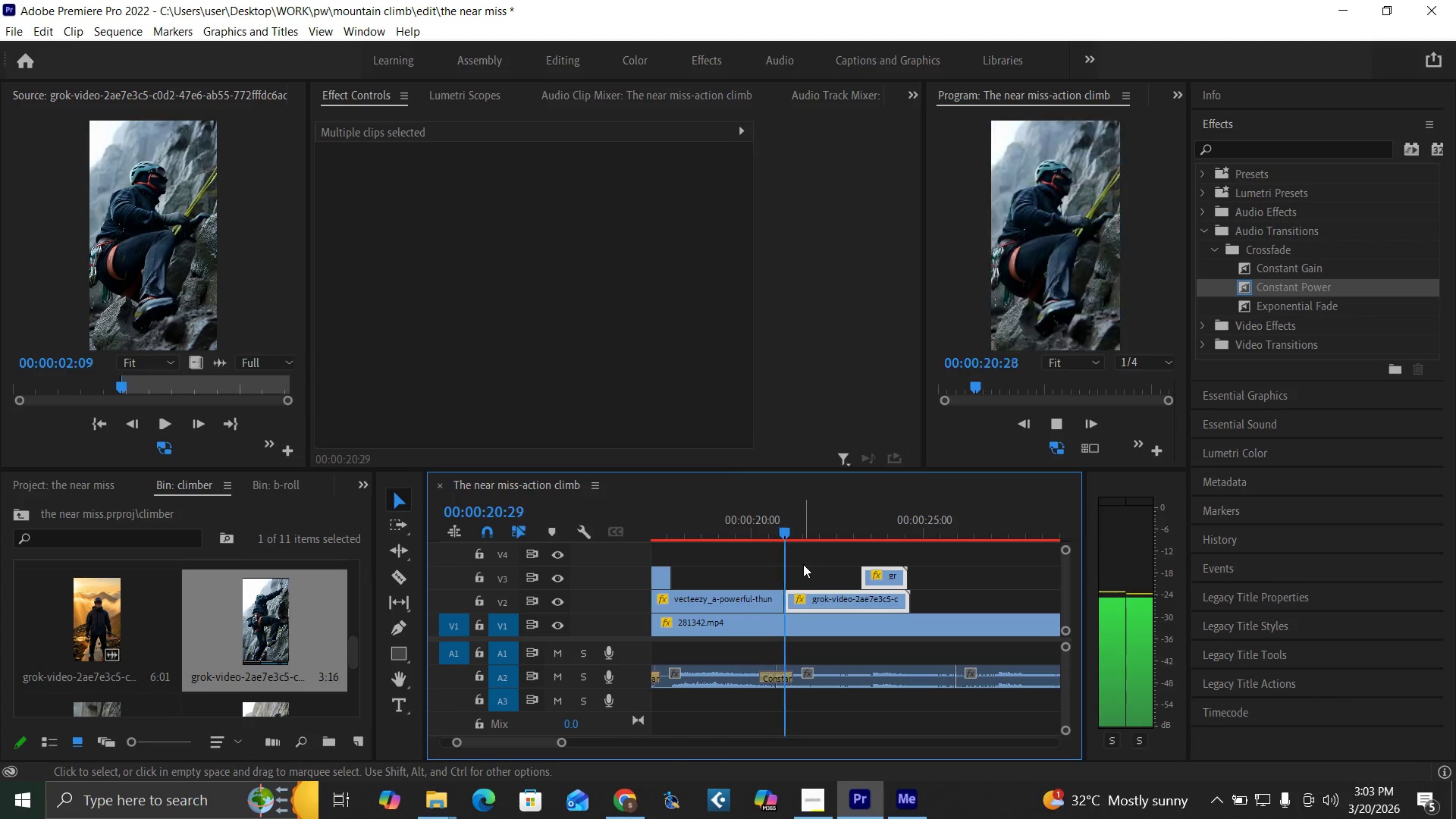 
key(Space)
 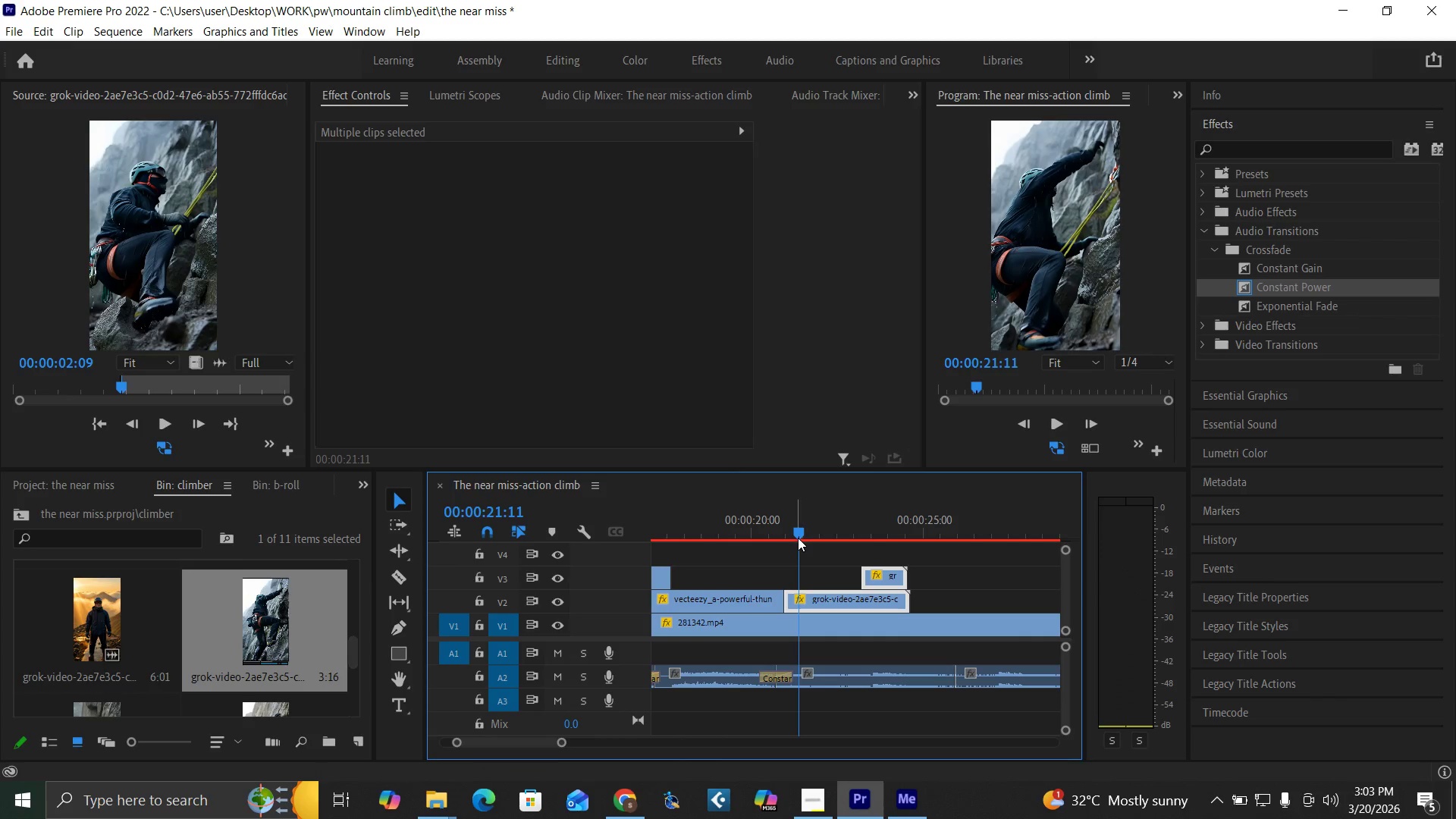 
left_click_drag(start_coordinate=[799, 534], to_coordinate=[794, 533])
 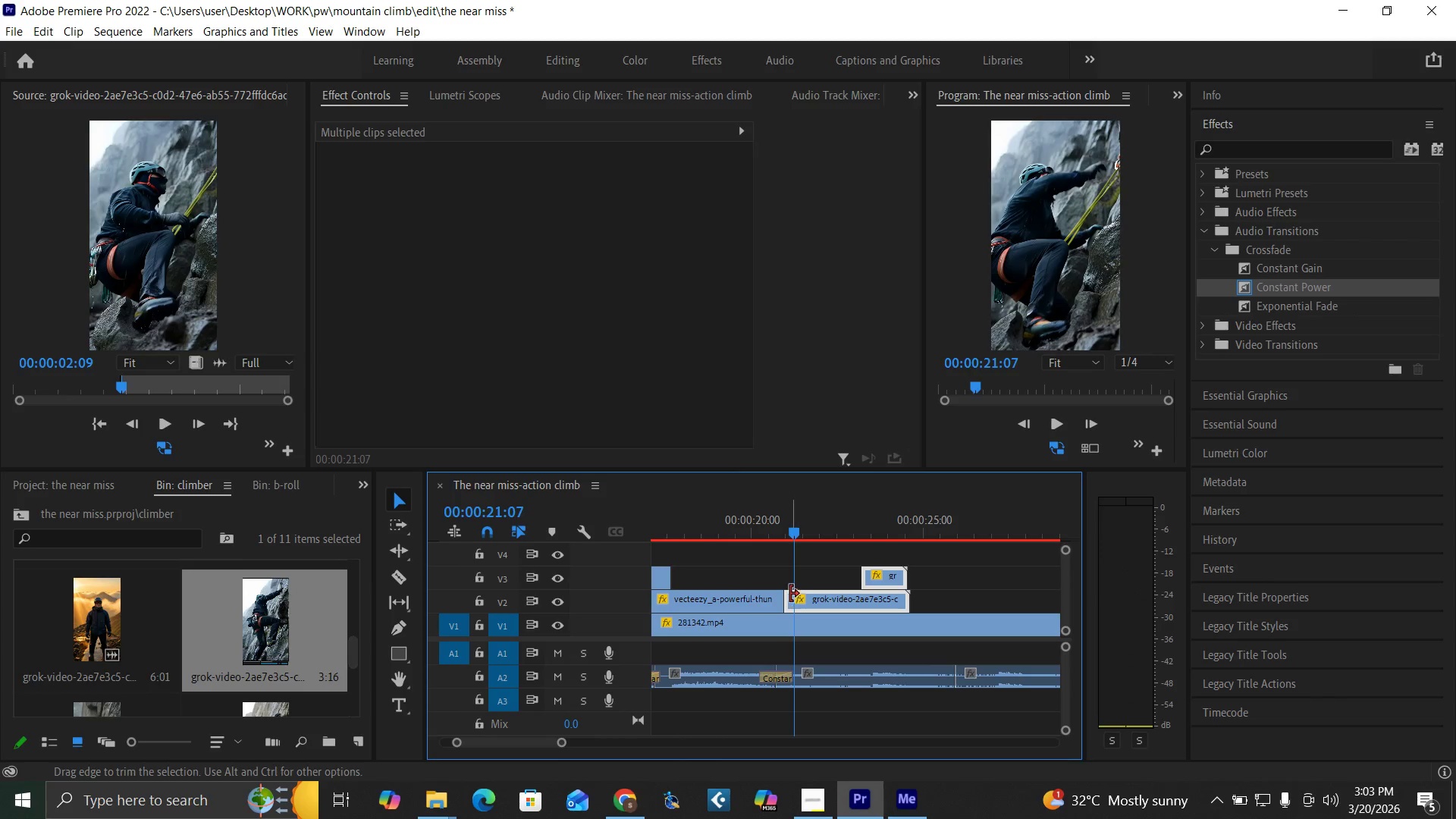 
left_click([783, 567])
 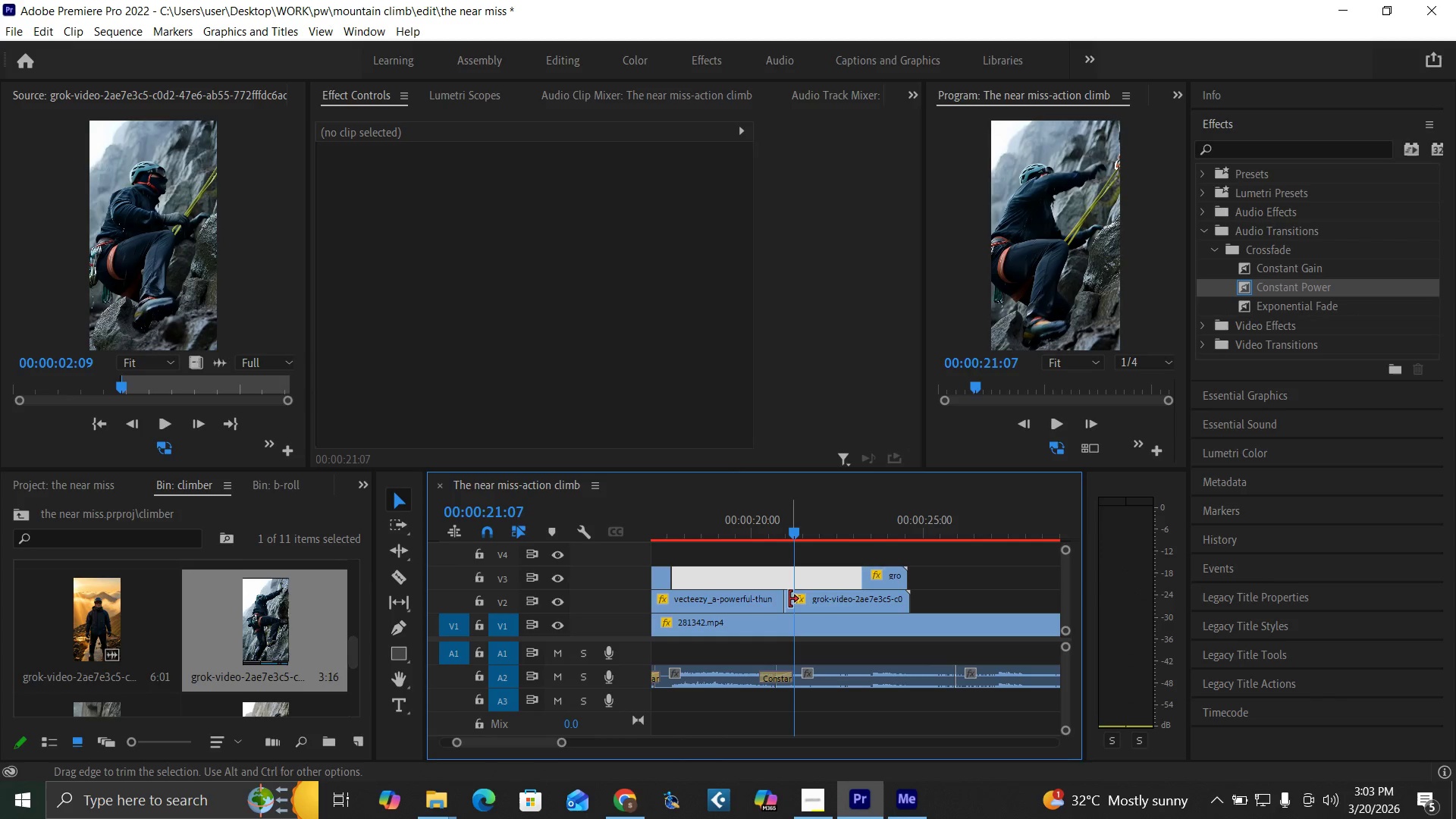 
left_click_drag(start_coordinate=[789, 599], to_coordinate=[797, 602])
 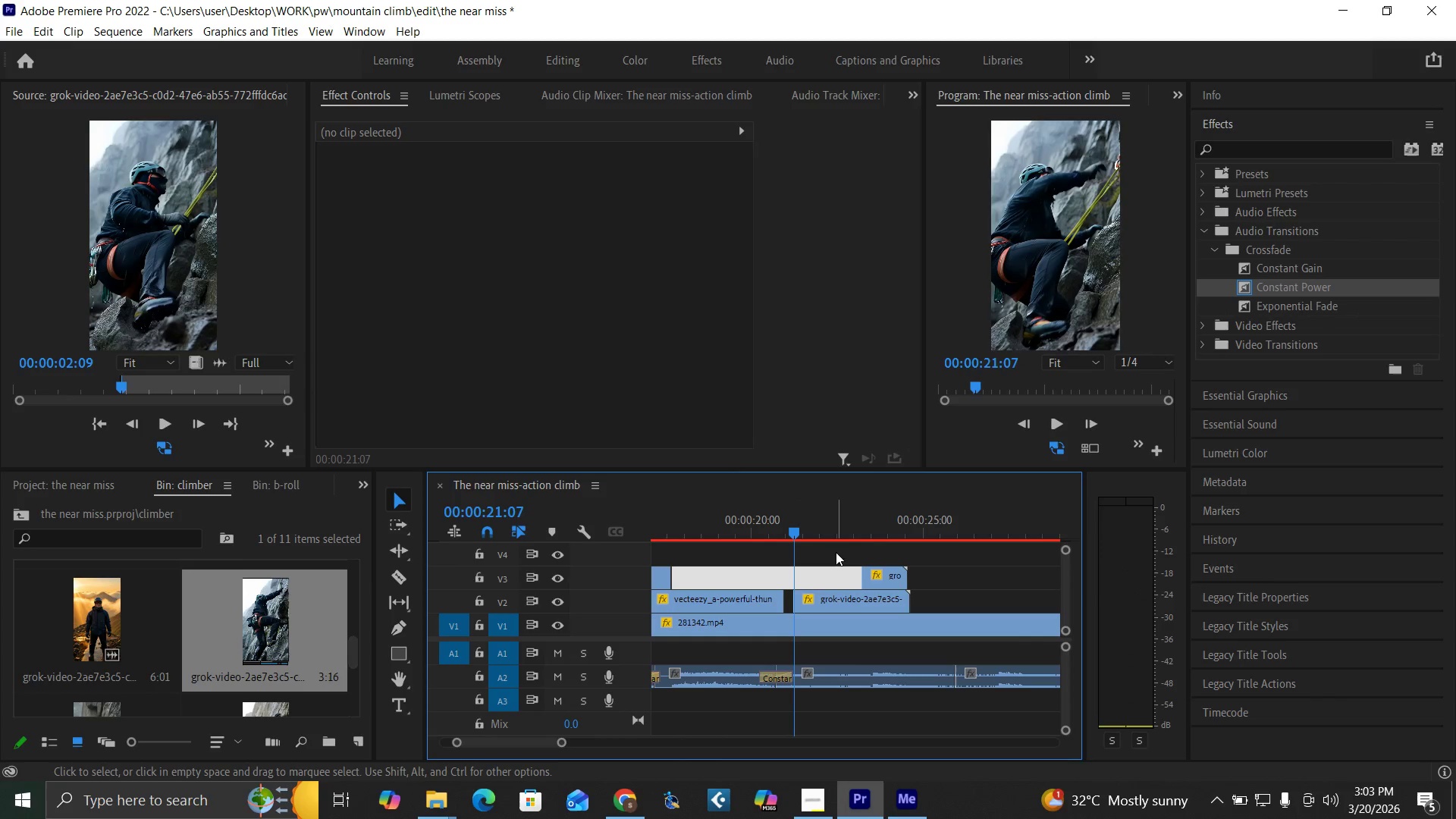 
left_click_drag(start_coordinate=[836, 551], to_coordinate=[865, 595])
 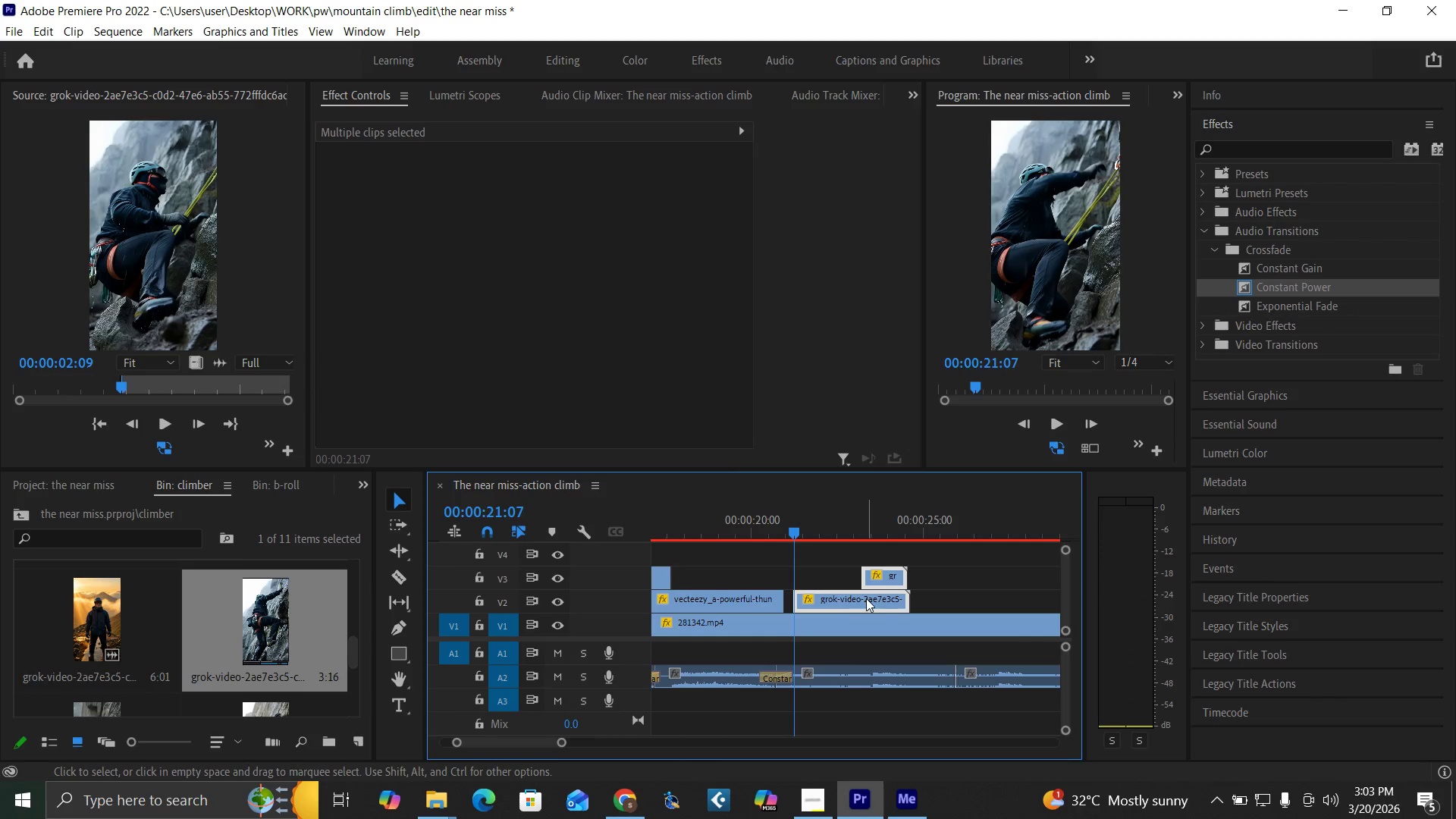 
left_click_drag(start_coordinate=[867, 598], to_coordinate=[857, 598])
 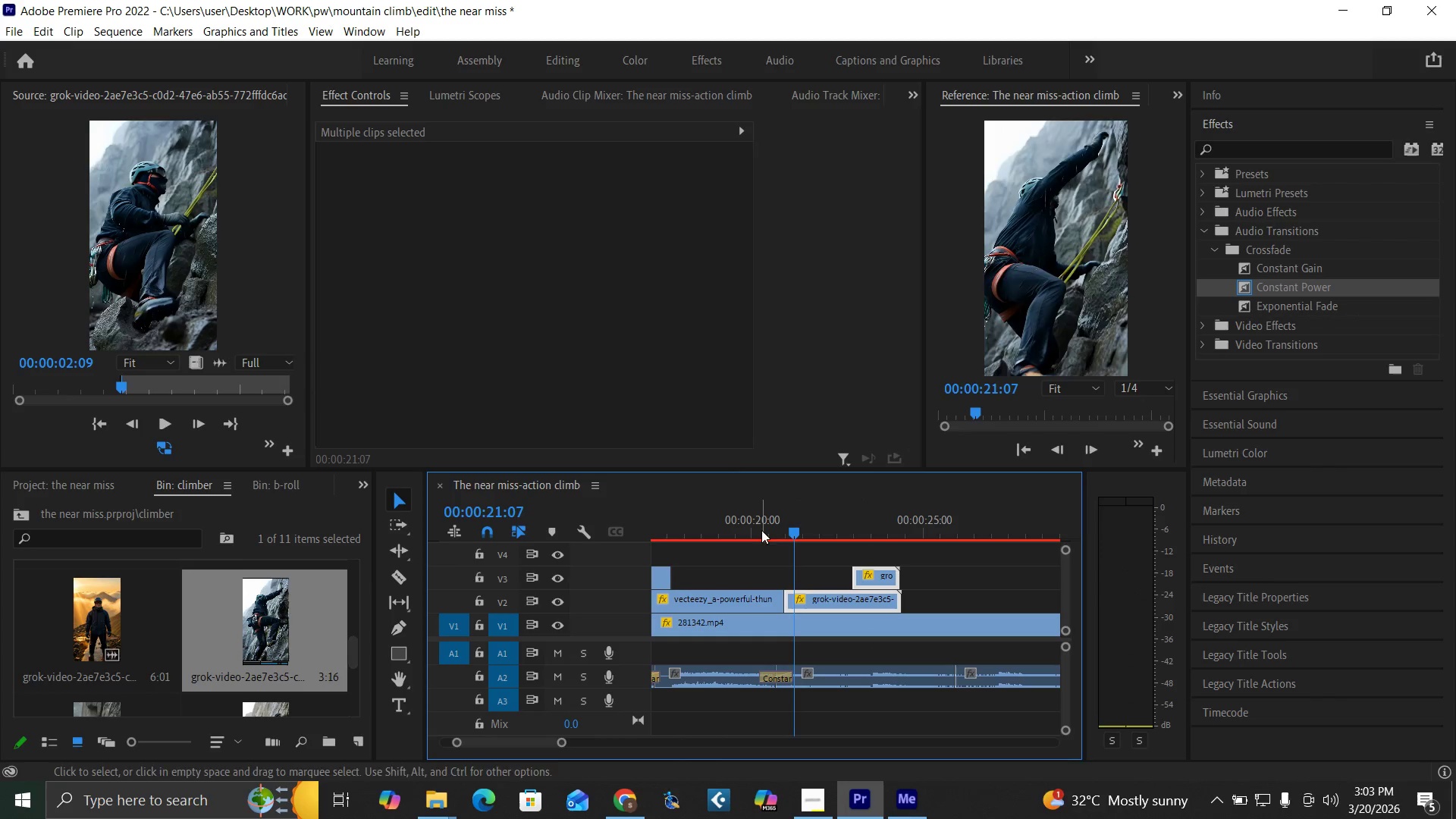 
left_click([760, 529])
 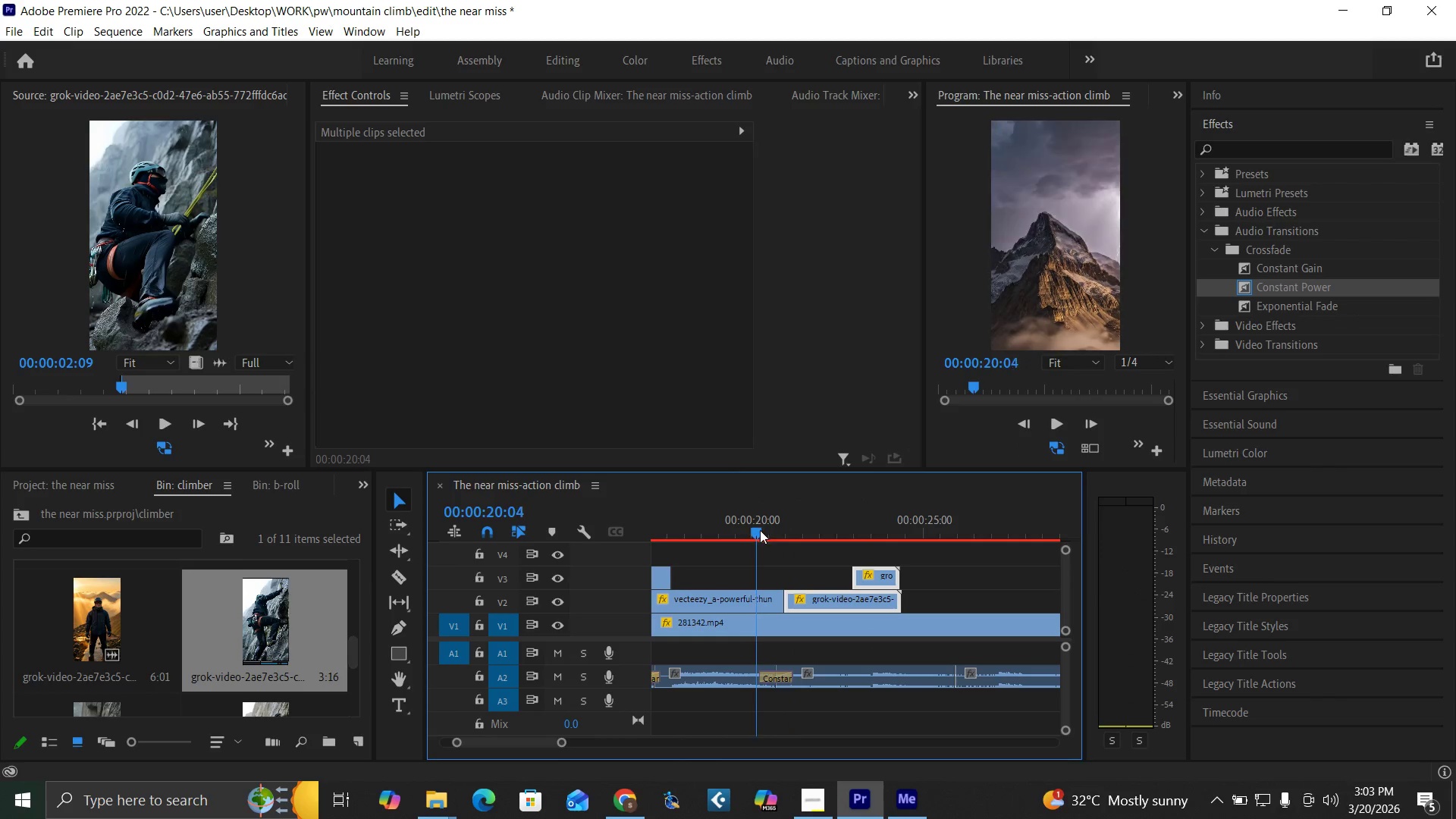 
key(Space)
 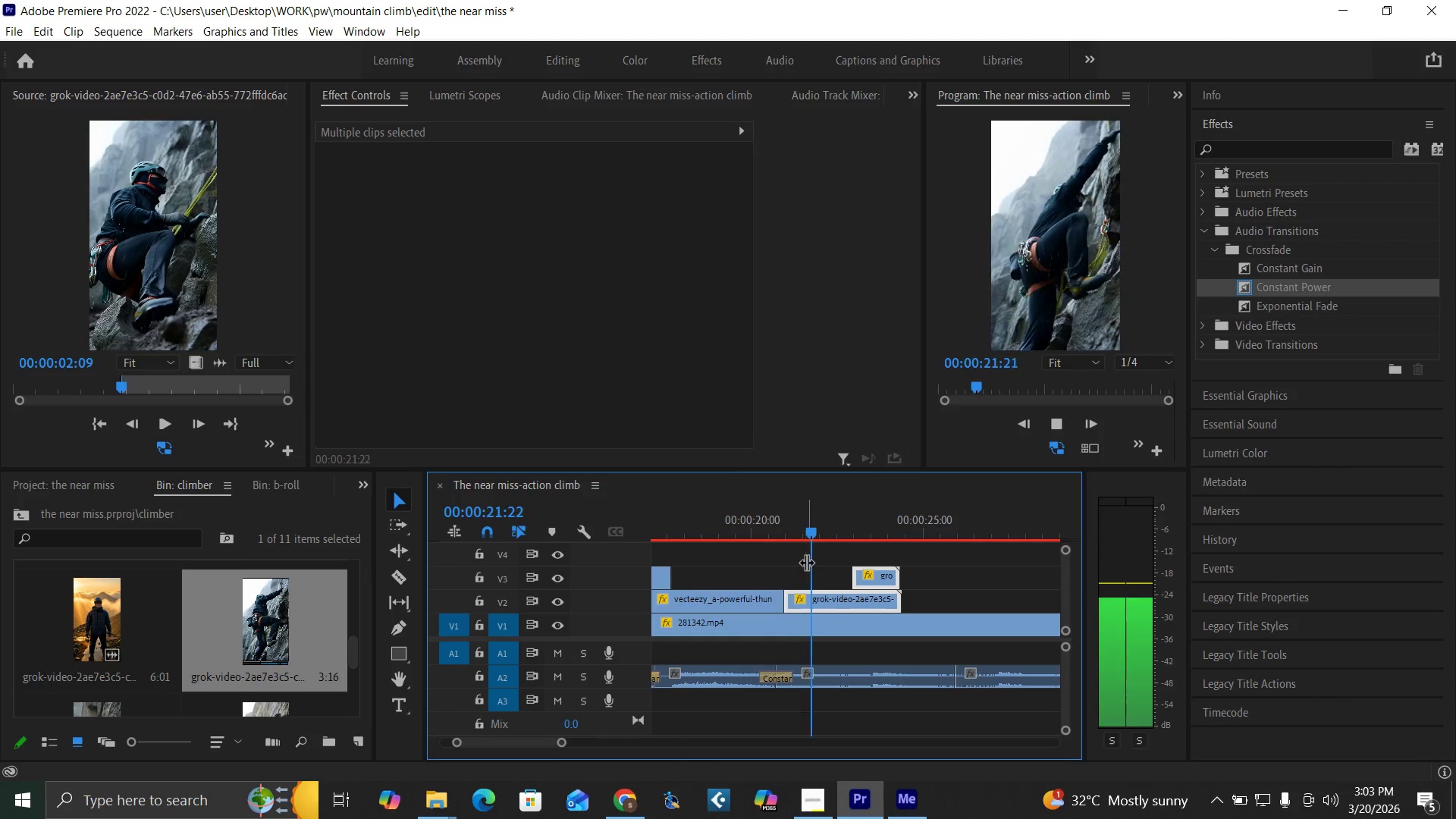 
key(Space)
 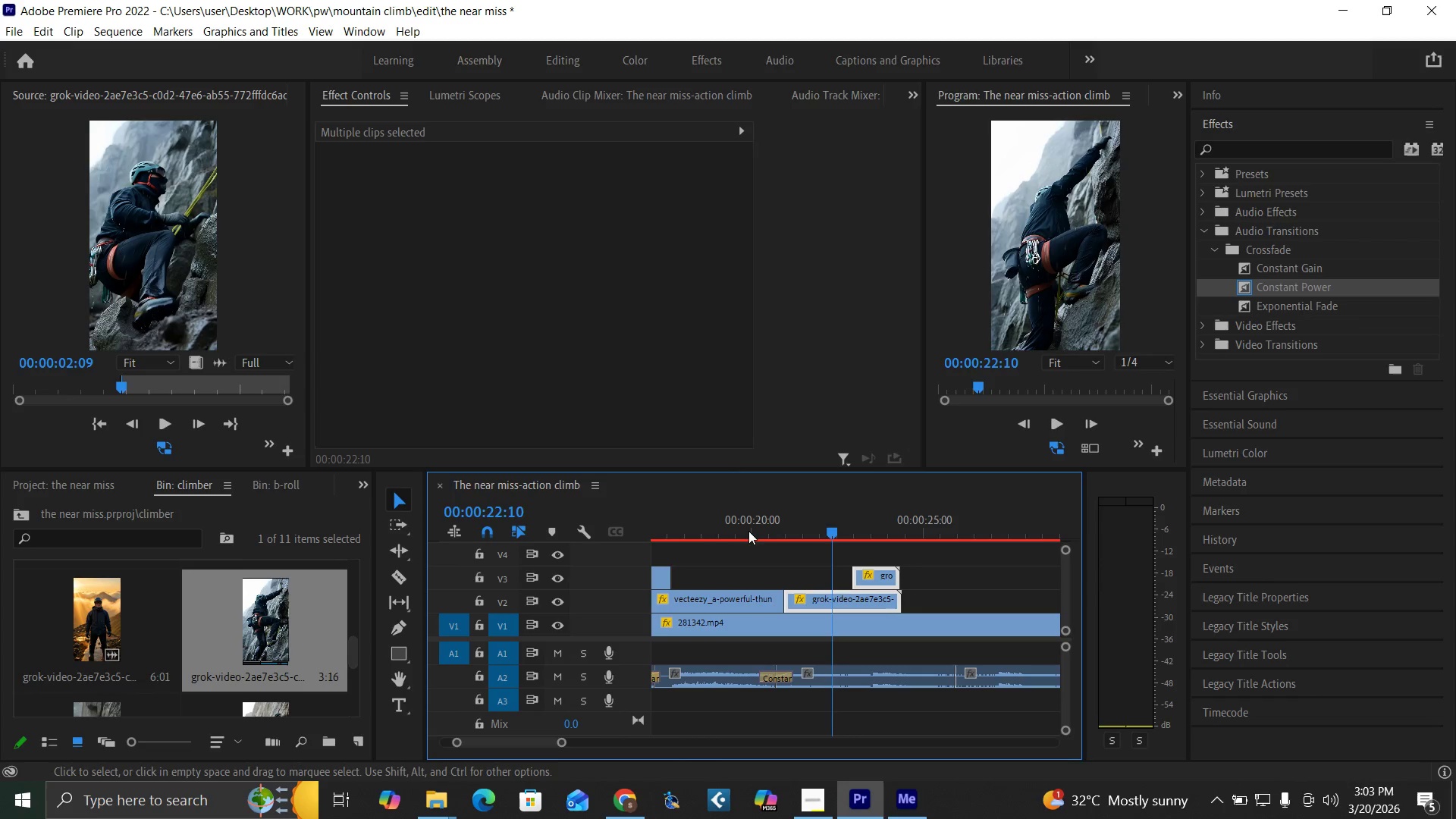 
left_click([744, 529])
 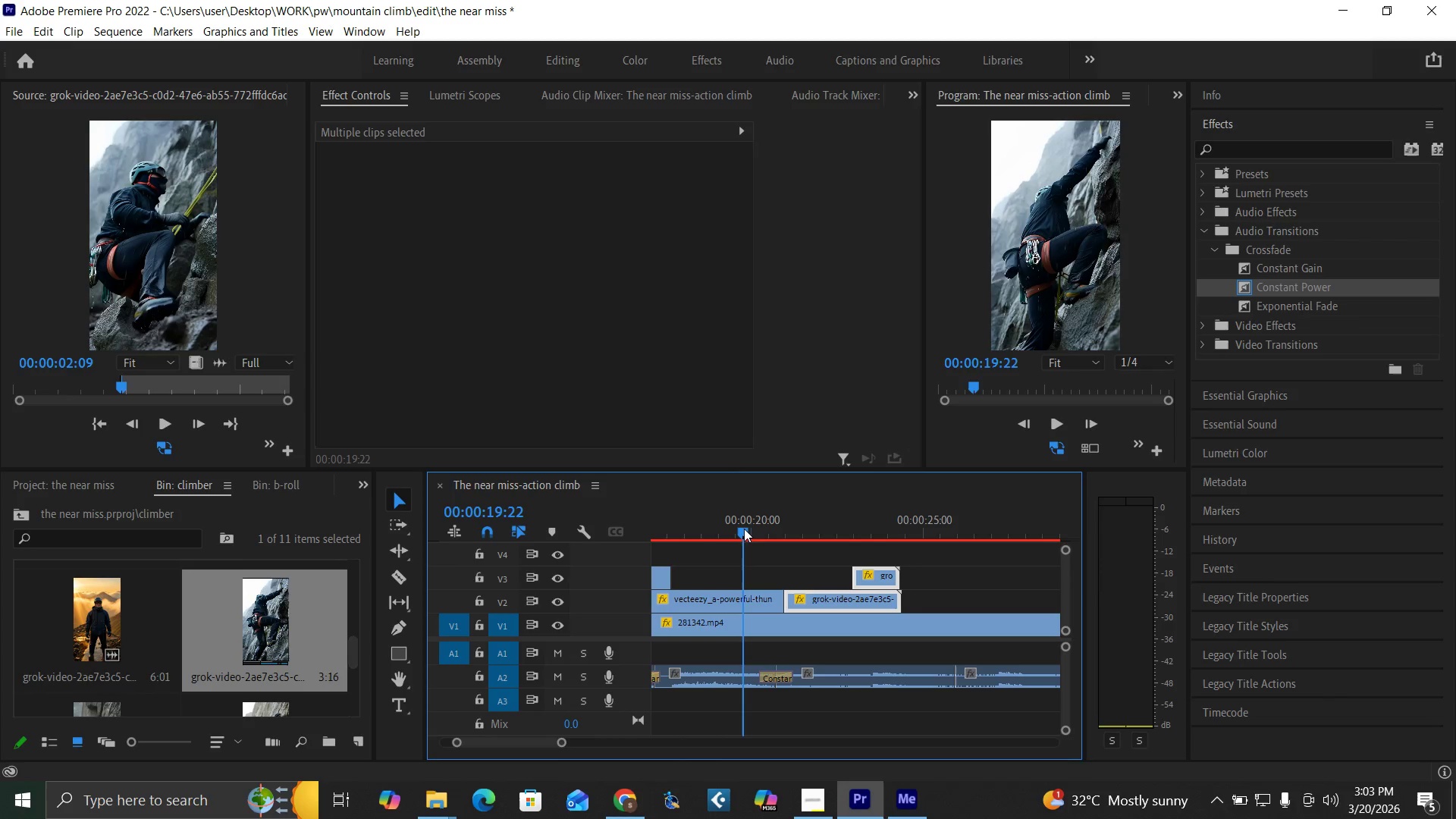 
key(Space)
 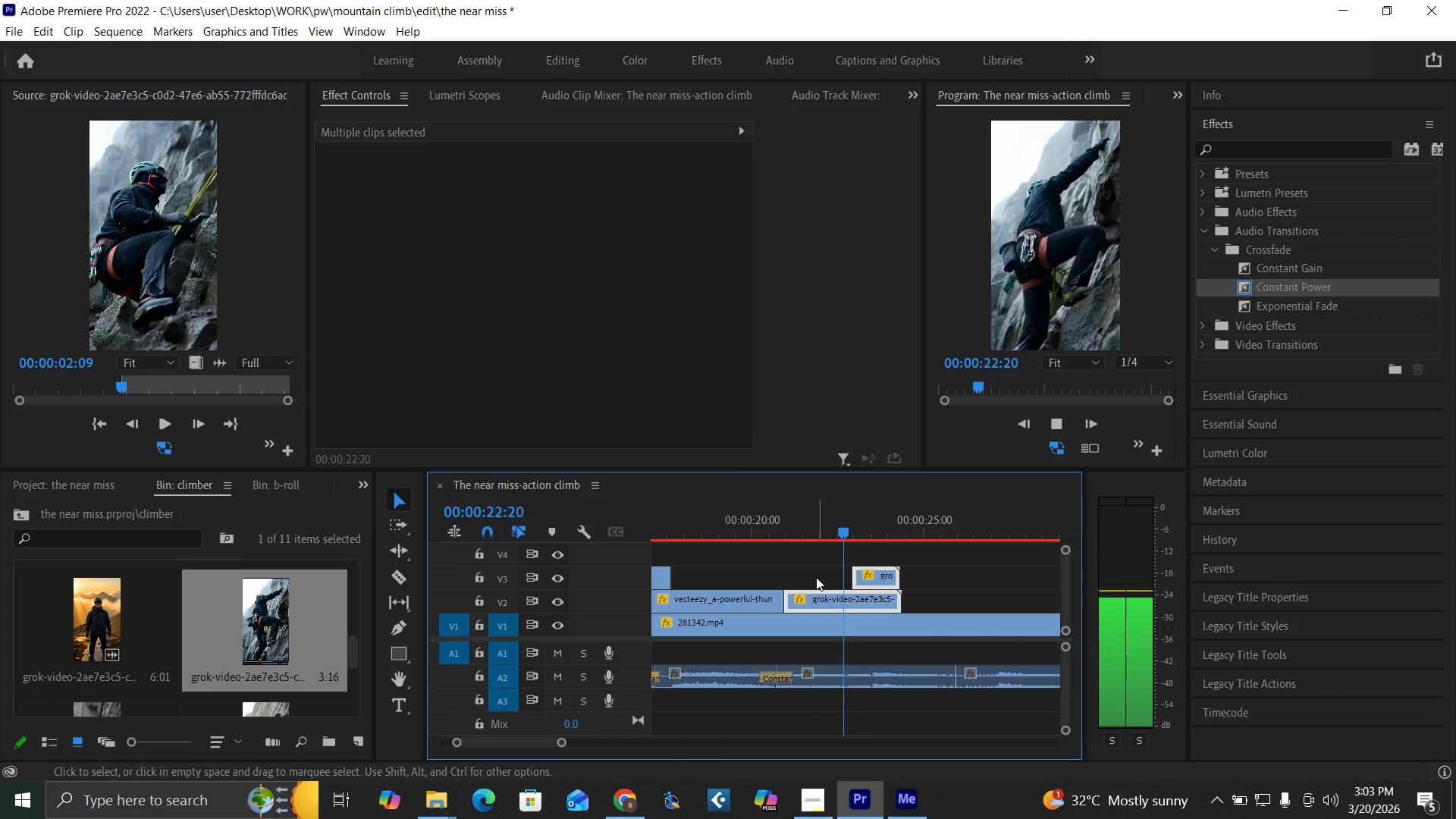 
key(Space)
 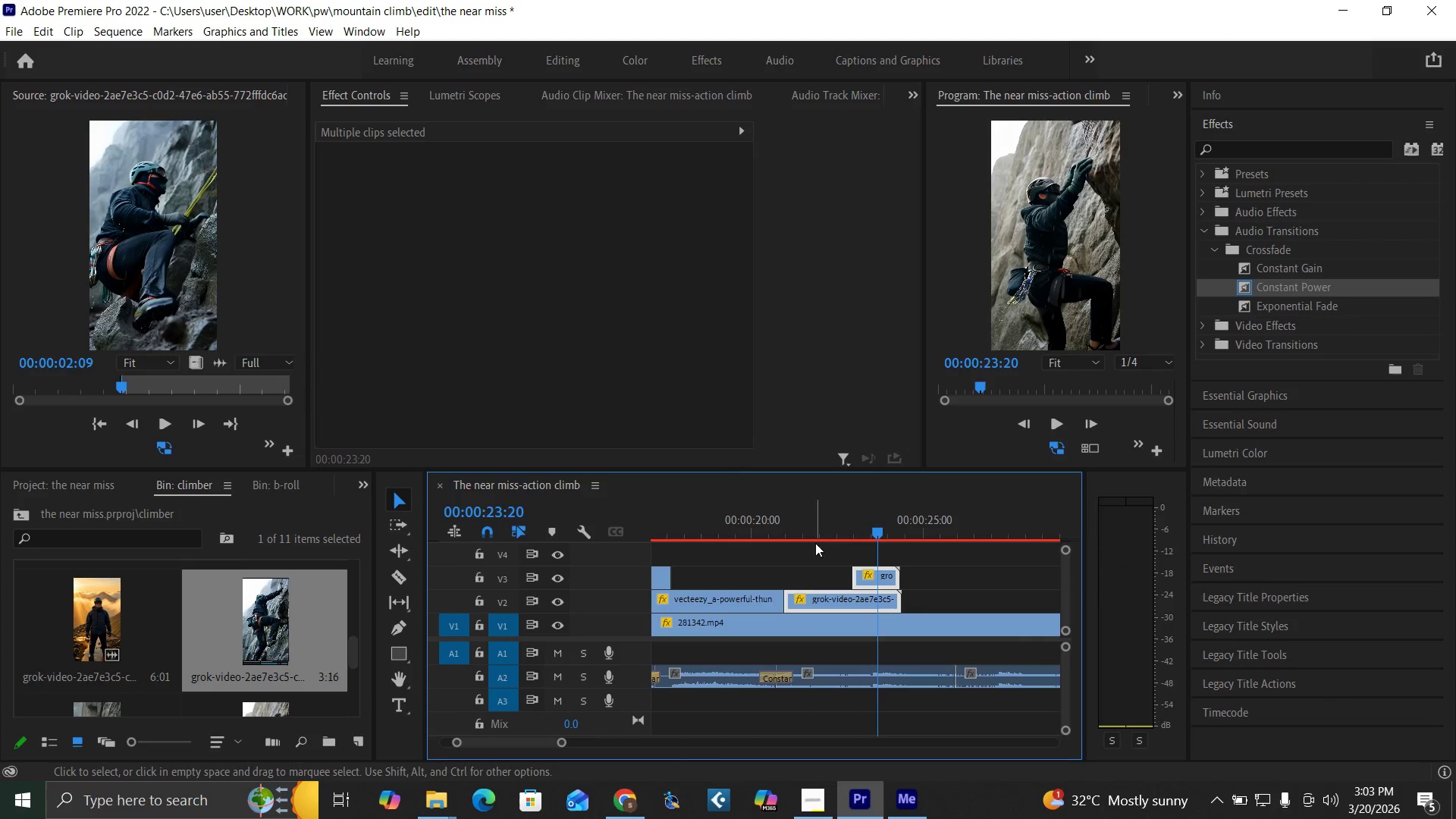 
left_click_drag(start_coordinate=[834, 531], to_coordinate=[853, 548])
 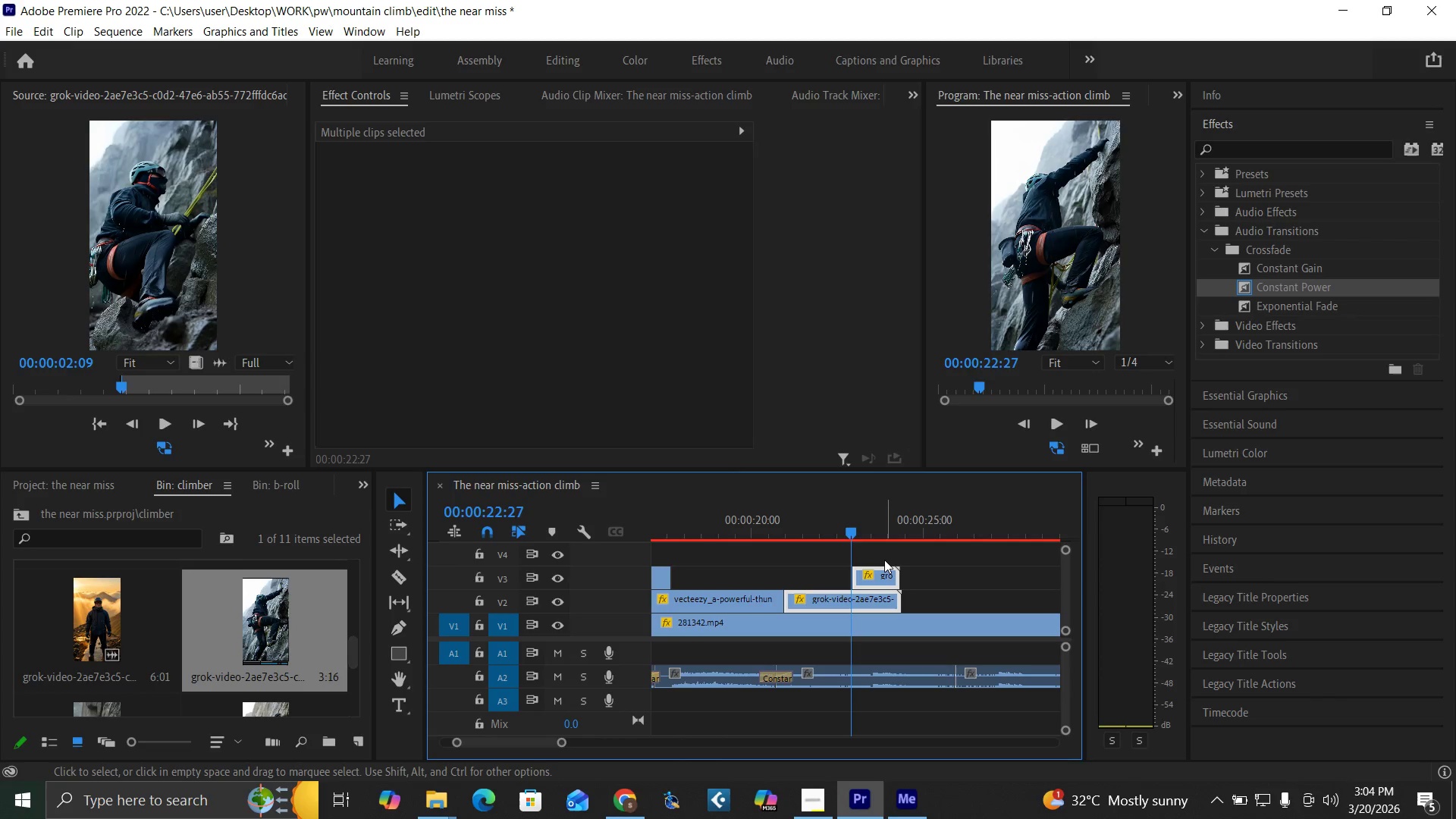 
left_click([884, 560])
 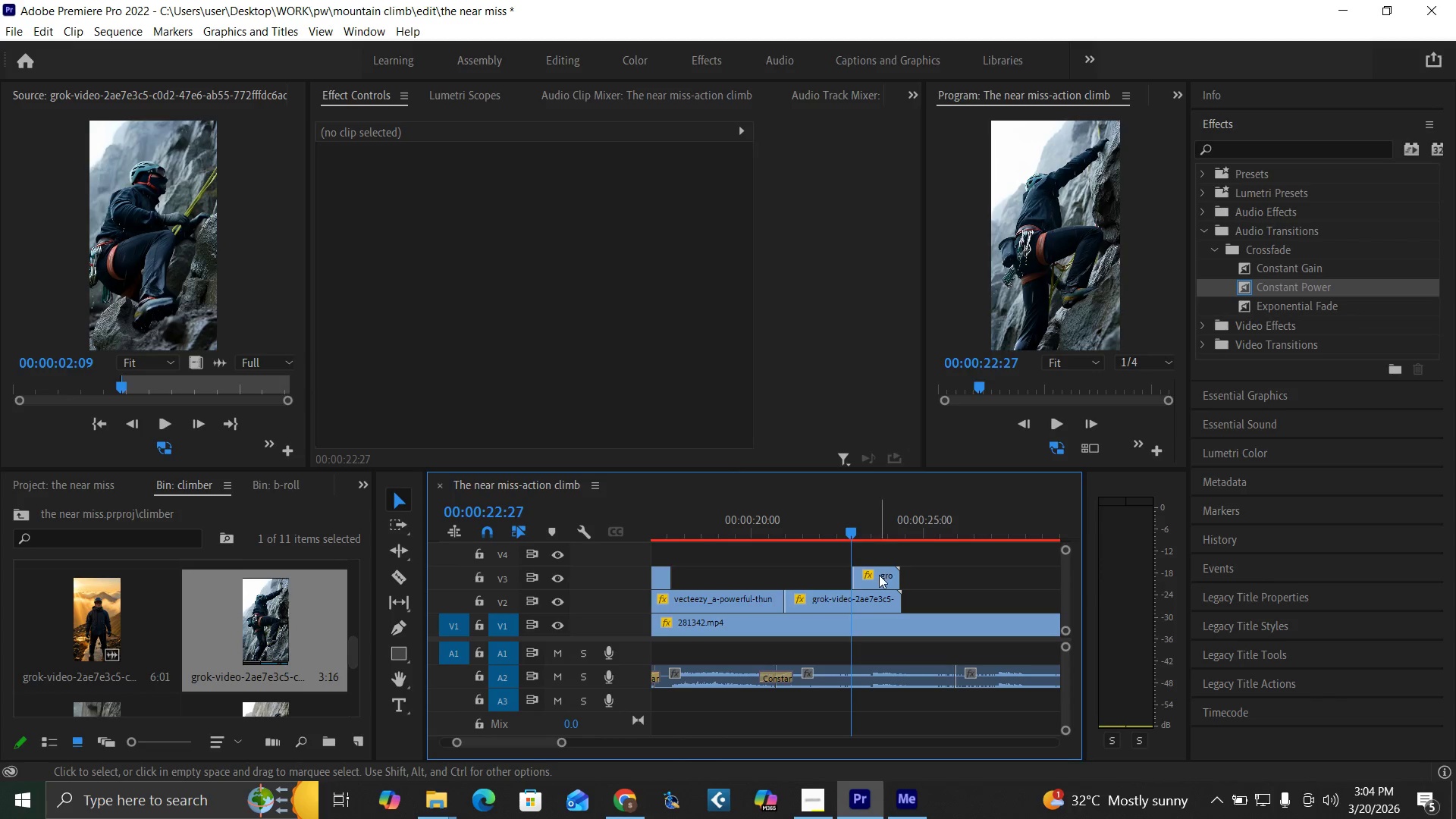 
left_click_drag(start_coordinate=[879, 575], to_coordinate=[883, 575])
 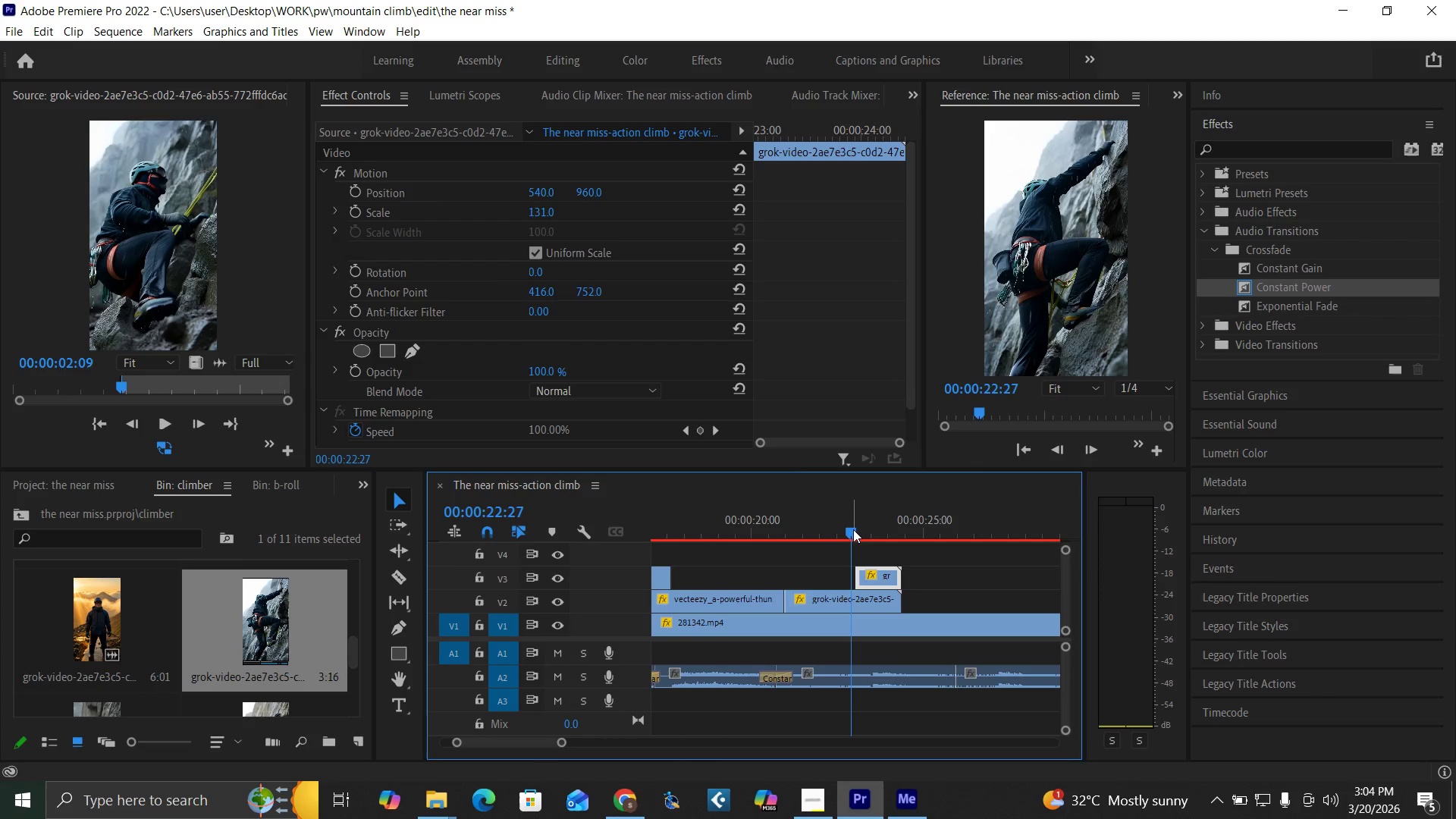 
left_click_drag(start_coordinate=[853, 529], to_coordinate=[871, 546])
 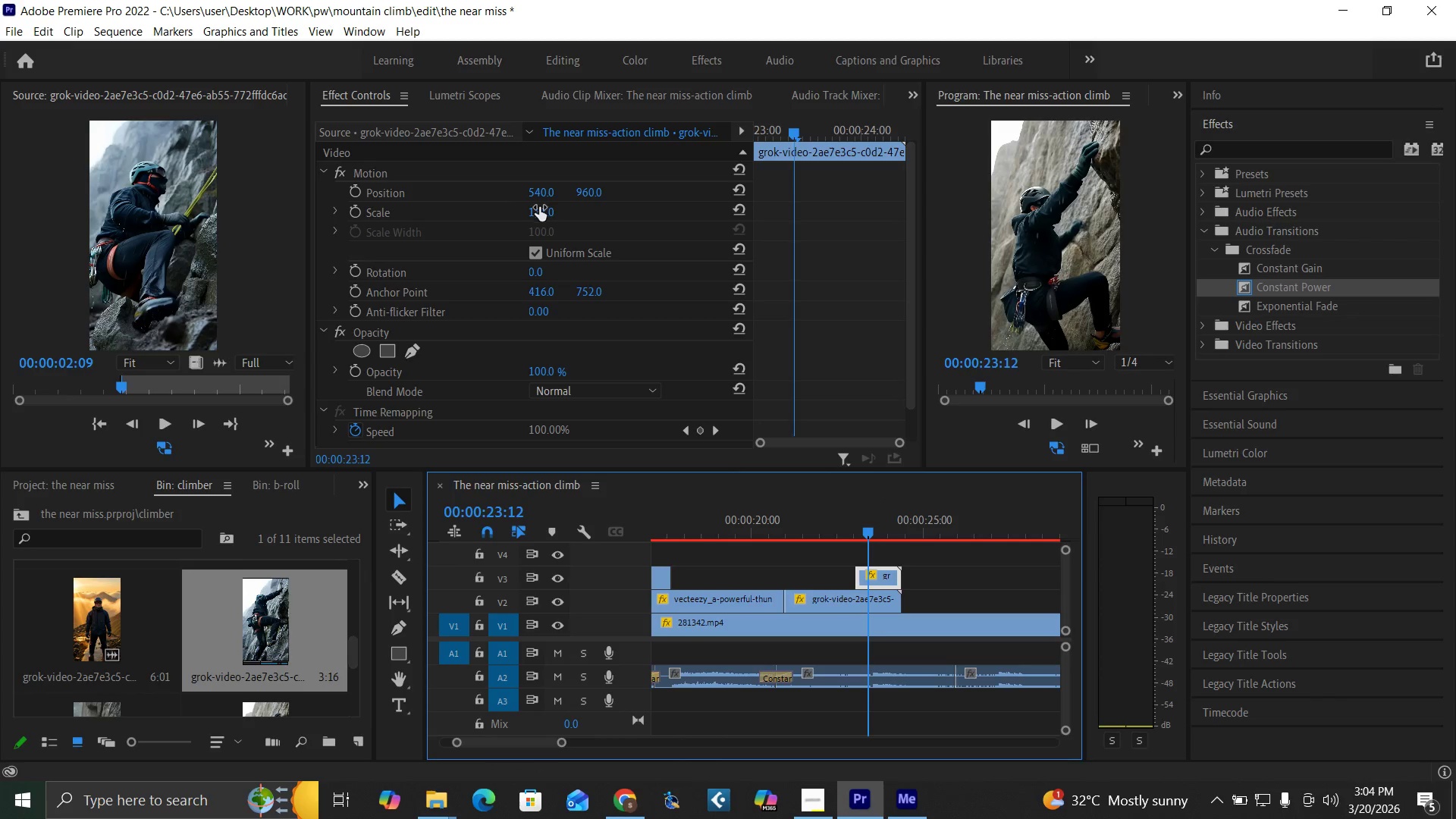 
left_click([537, 209])
 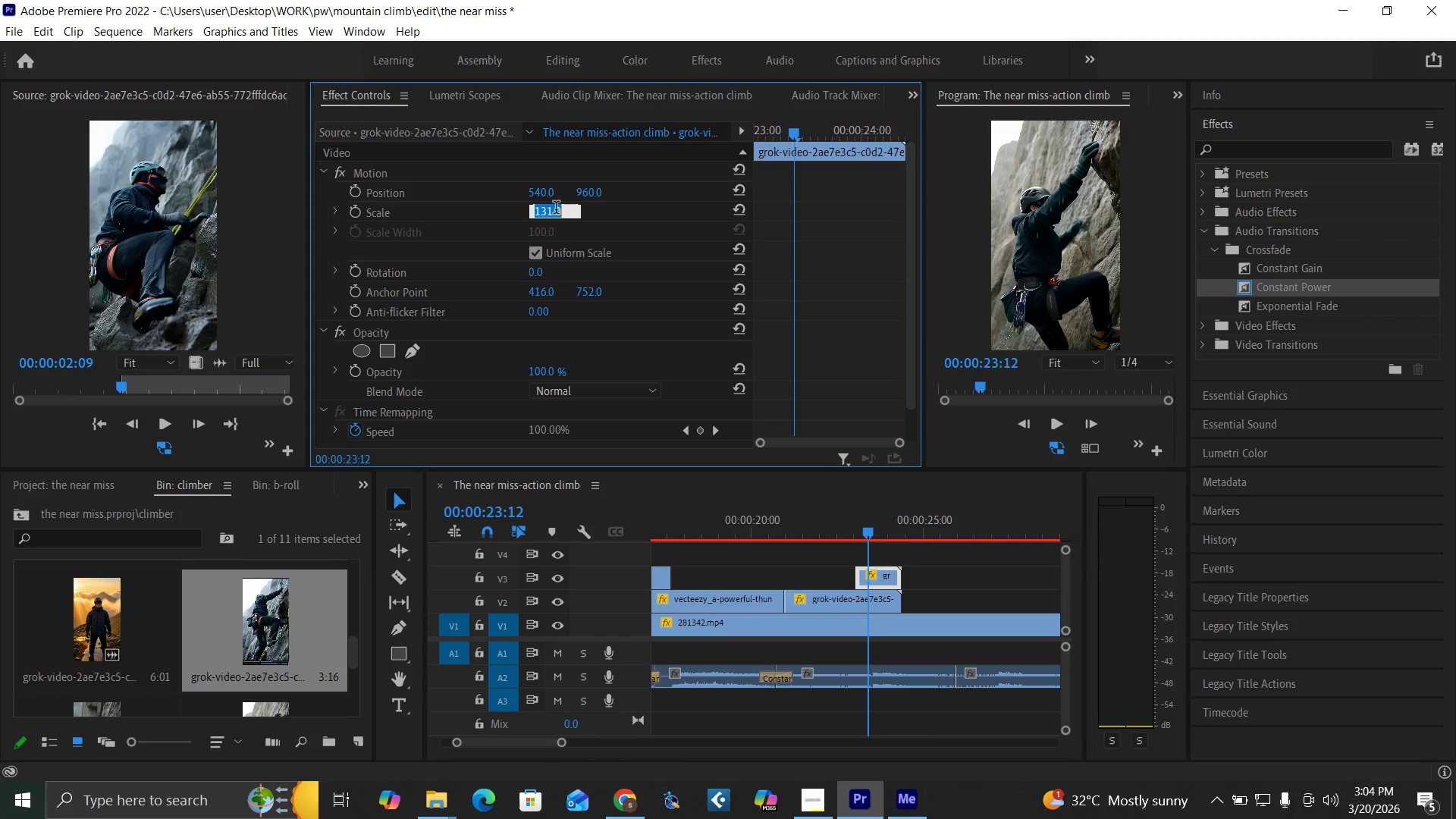 
type(150)
 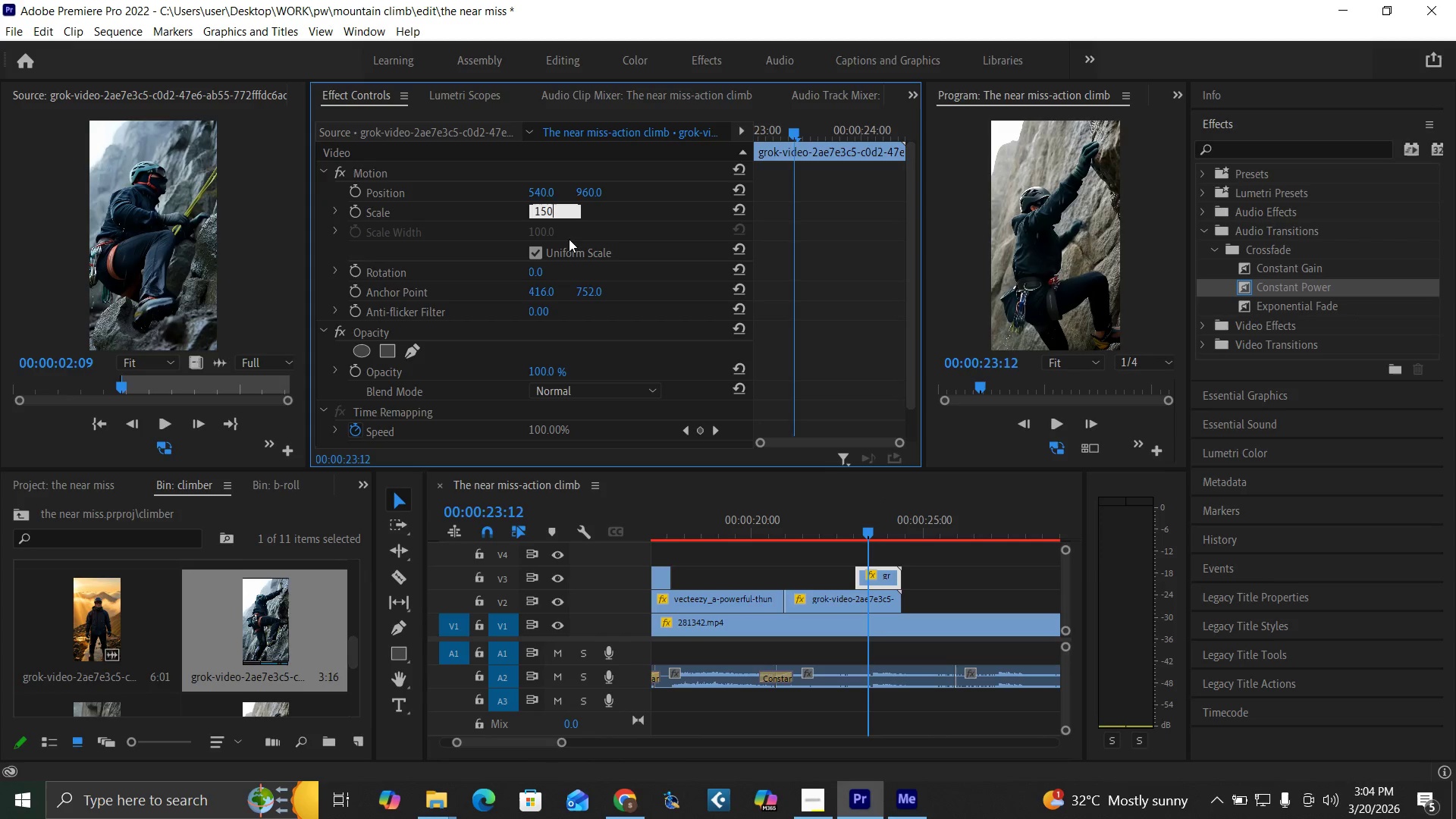 
key(Enter)
 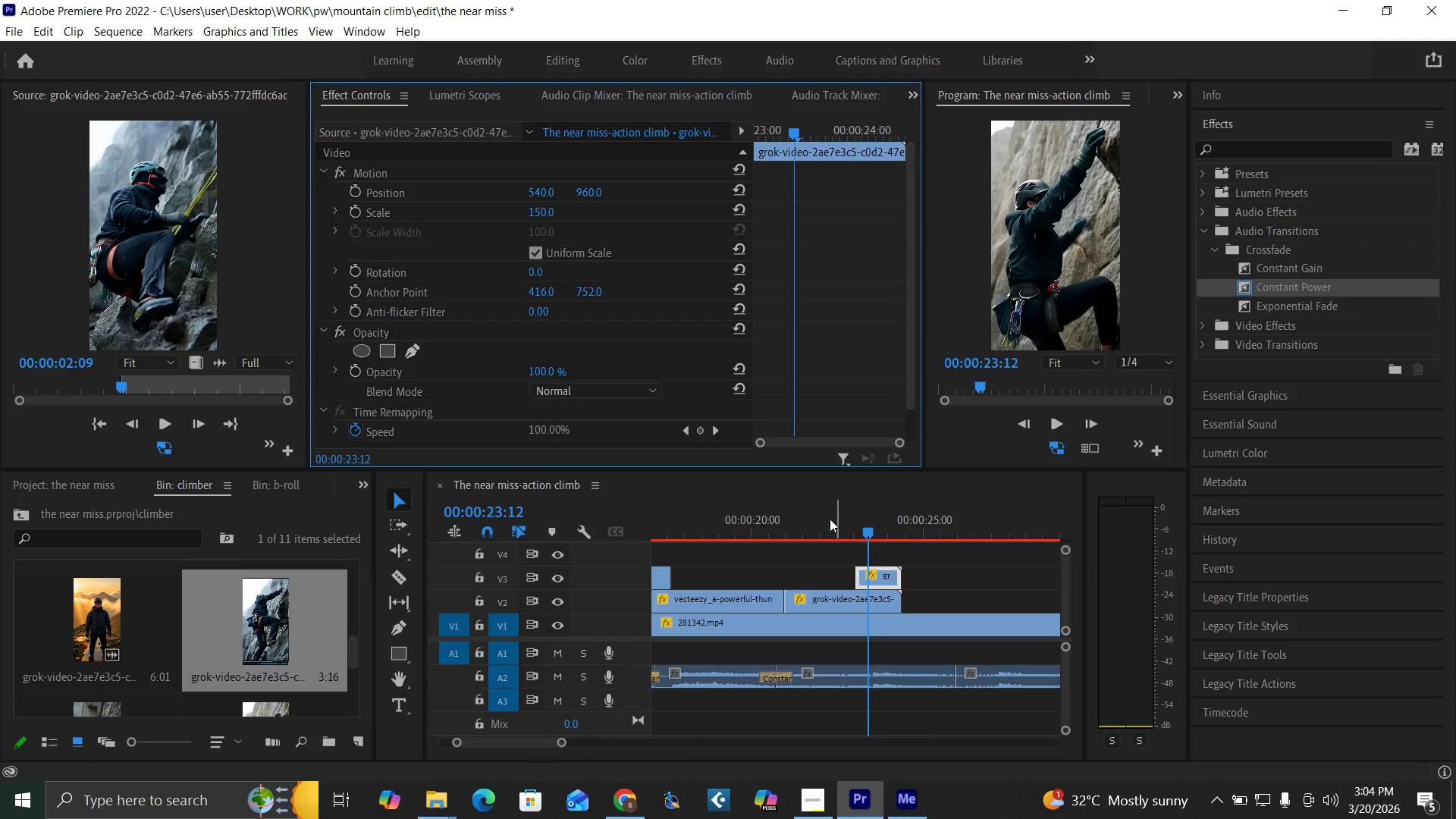 
key(Space)
 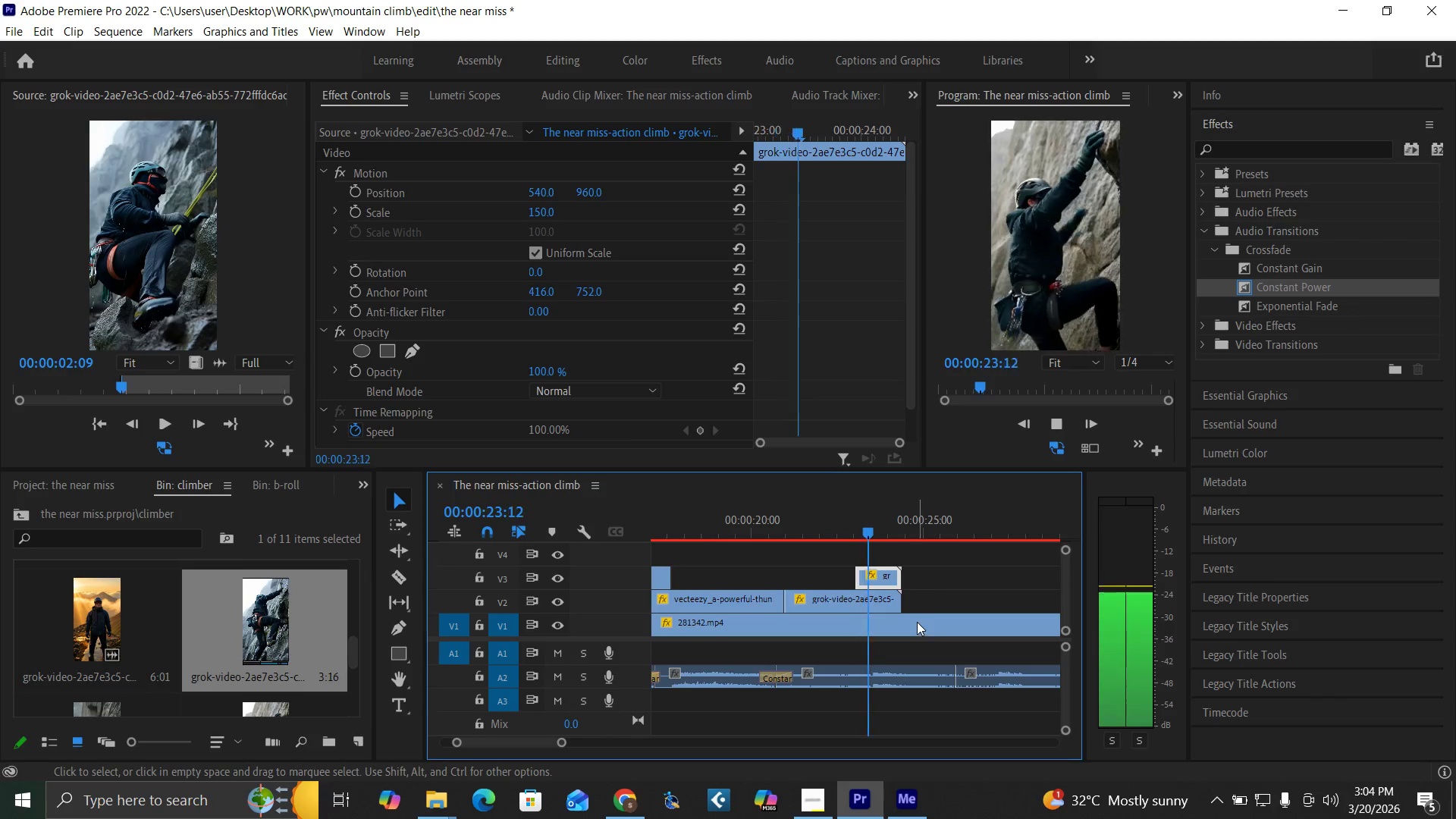 
key(Space)
 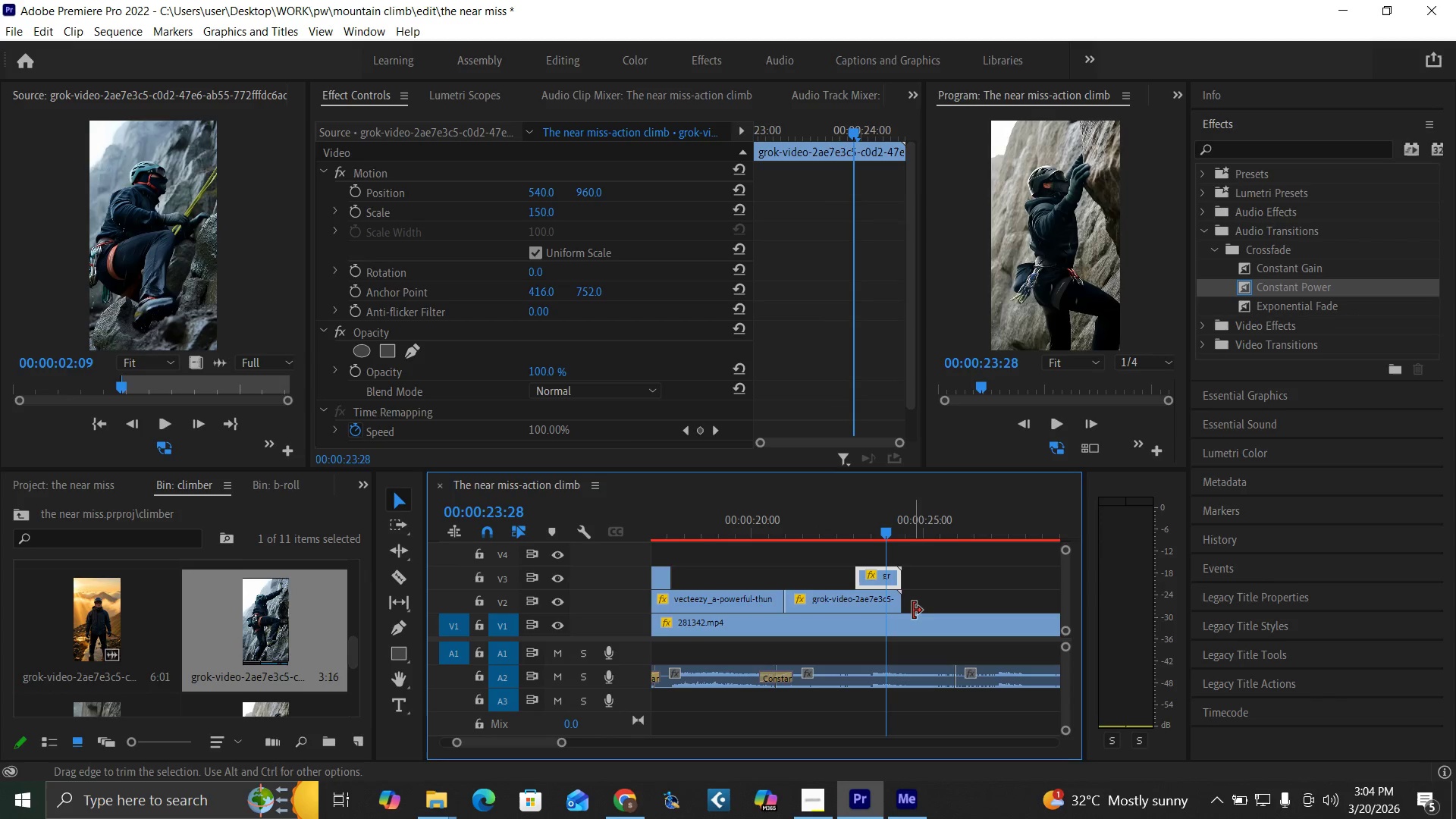 
key(Space)
 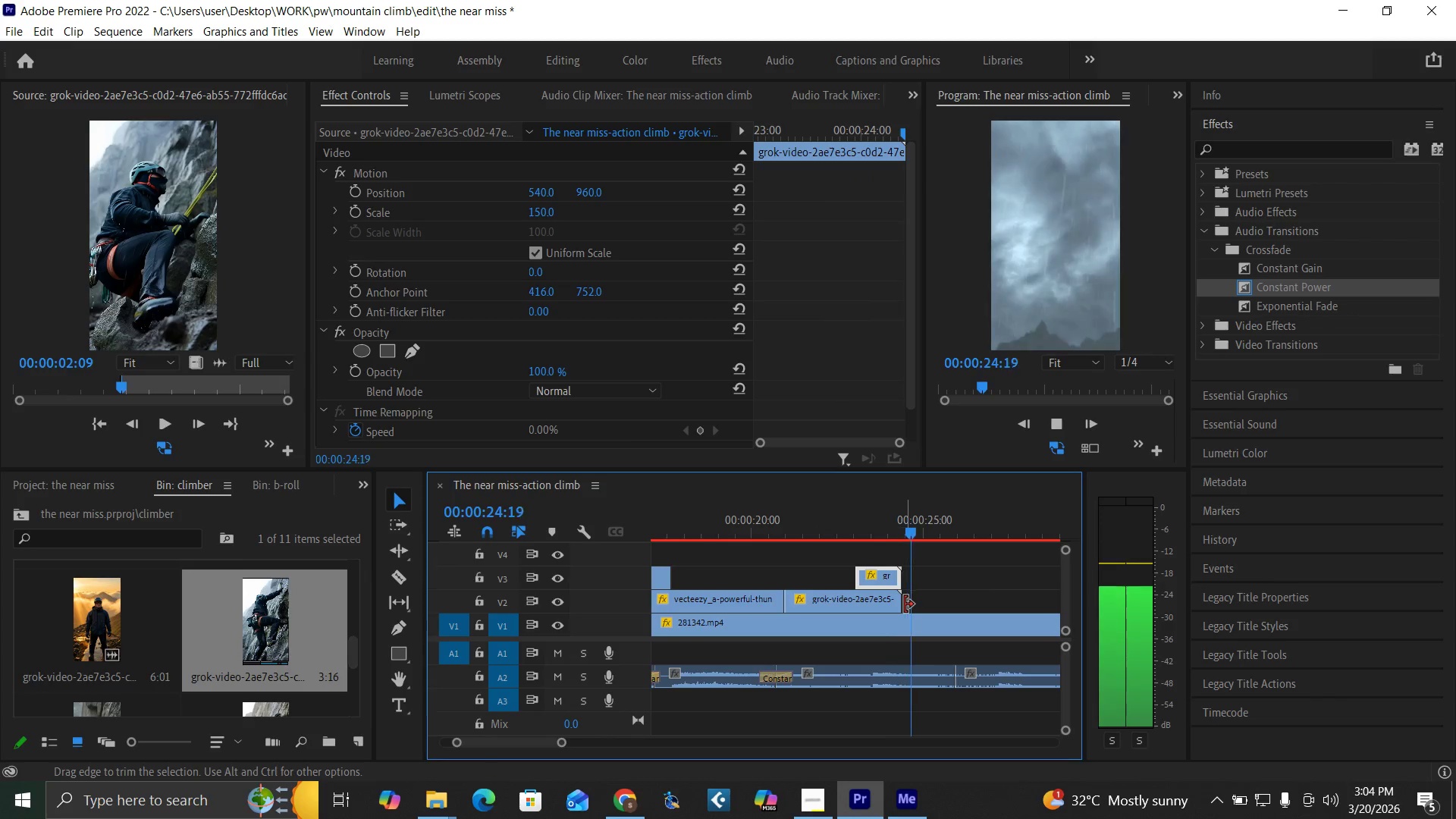 
key(Space)
 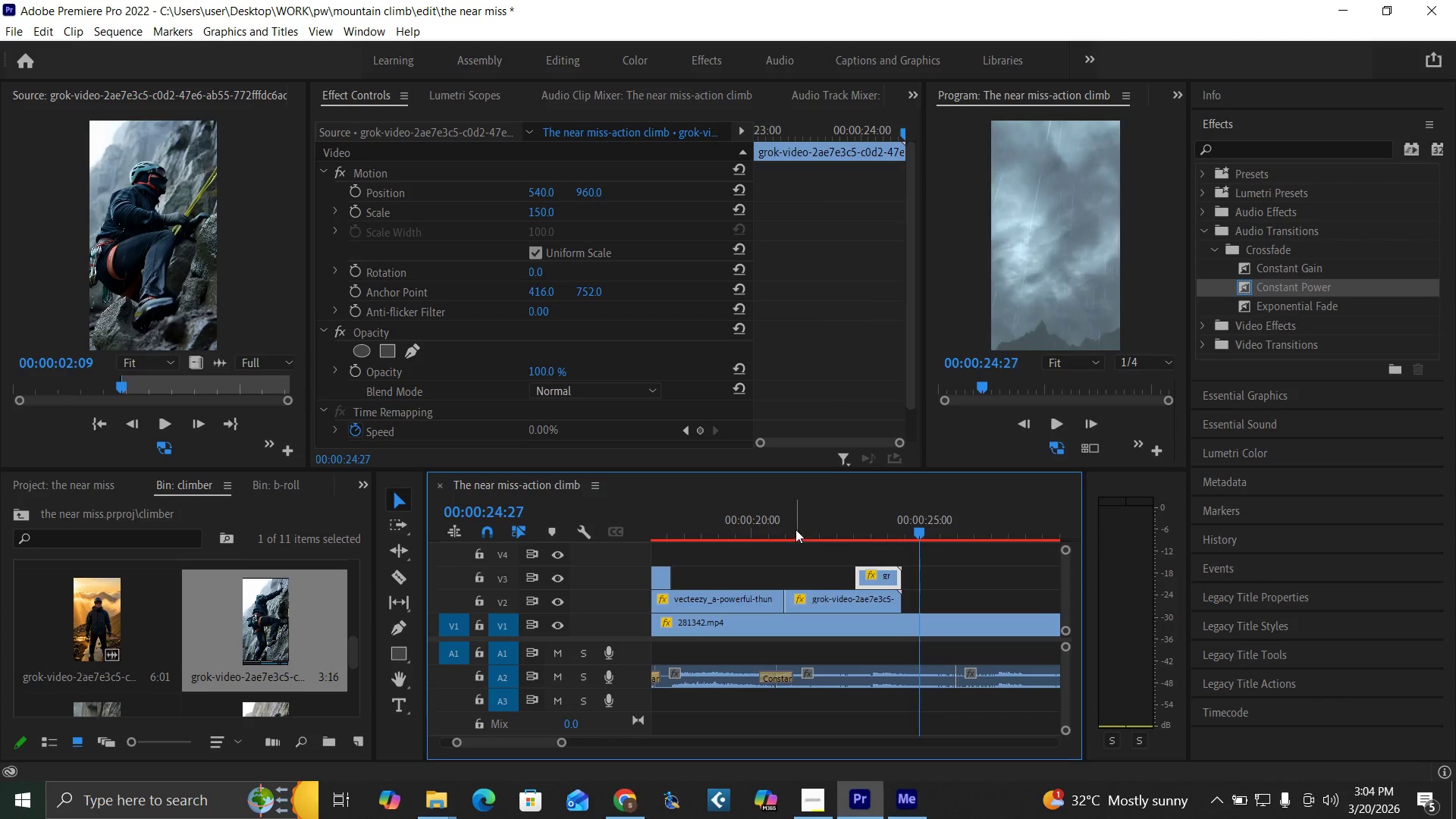 
key(Space)
 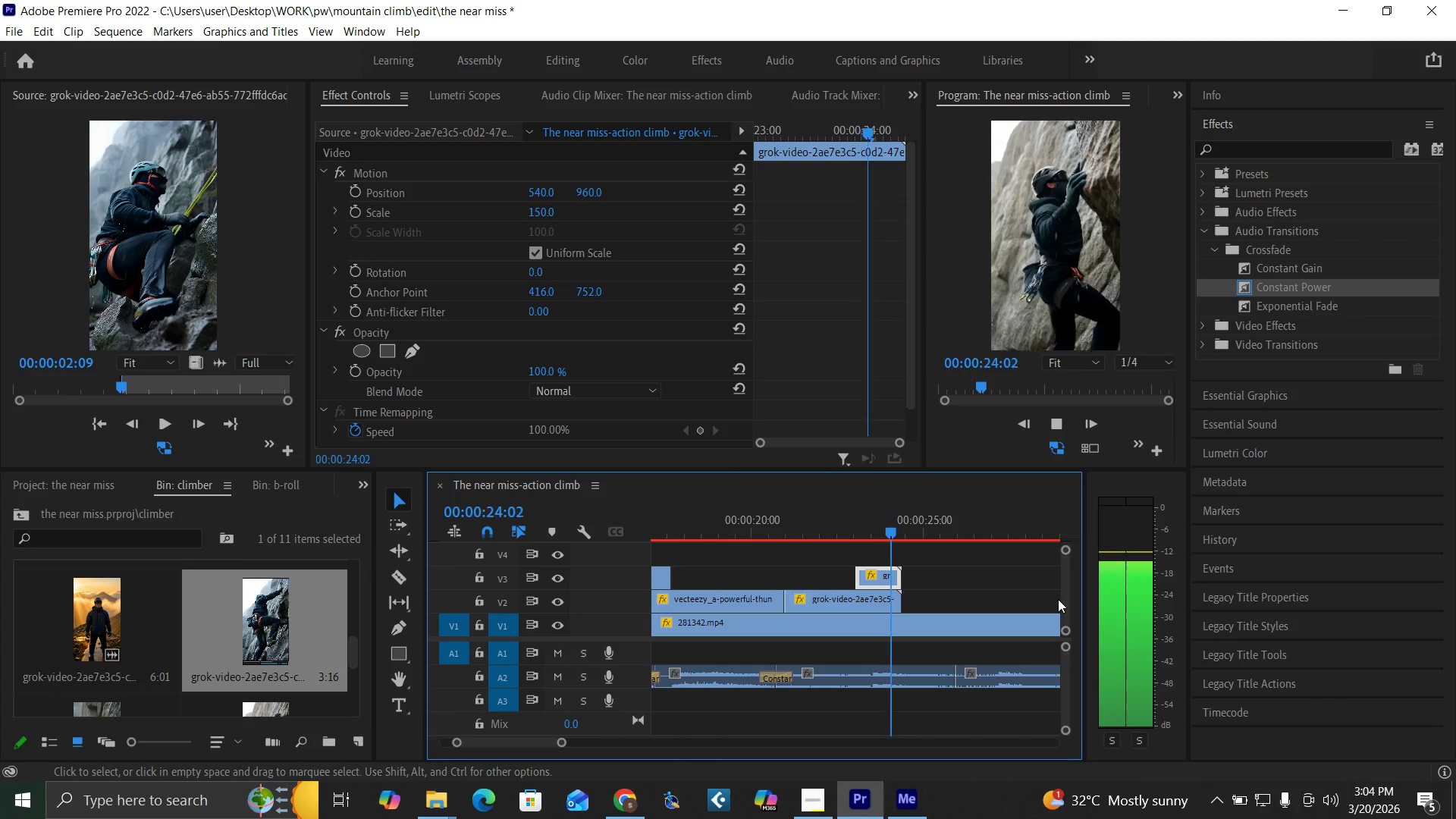 
key(Space)
 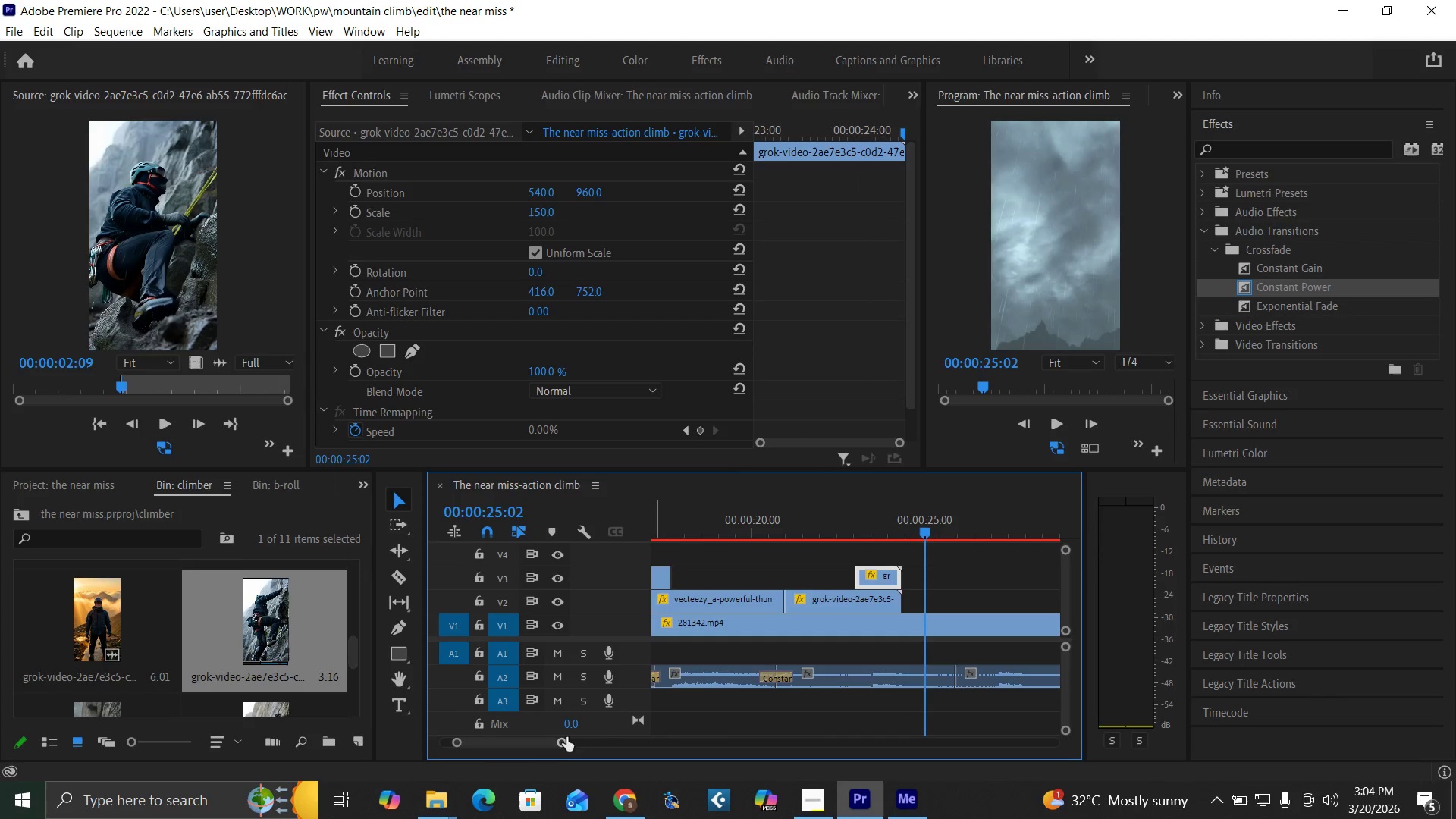 
left_click_drag(start_coordinate=[562, 741], to_coordinate=[583, 750])
 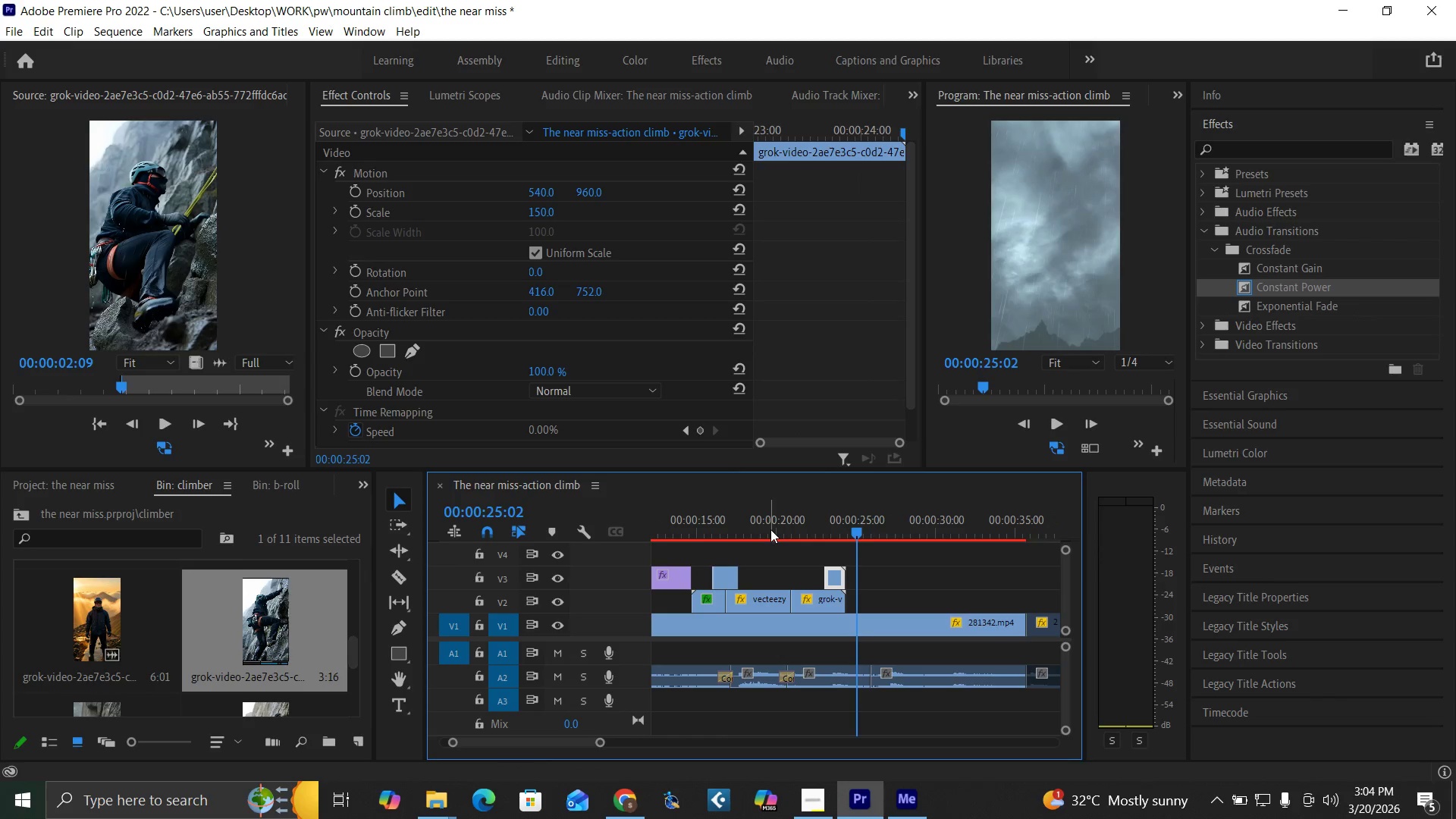 
left_click([783, 526])
 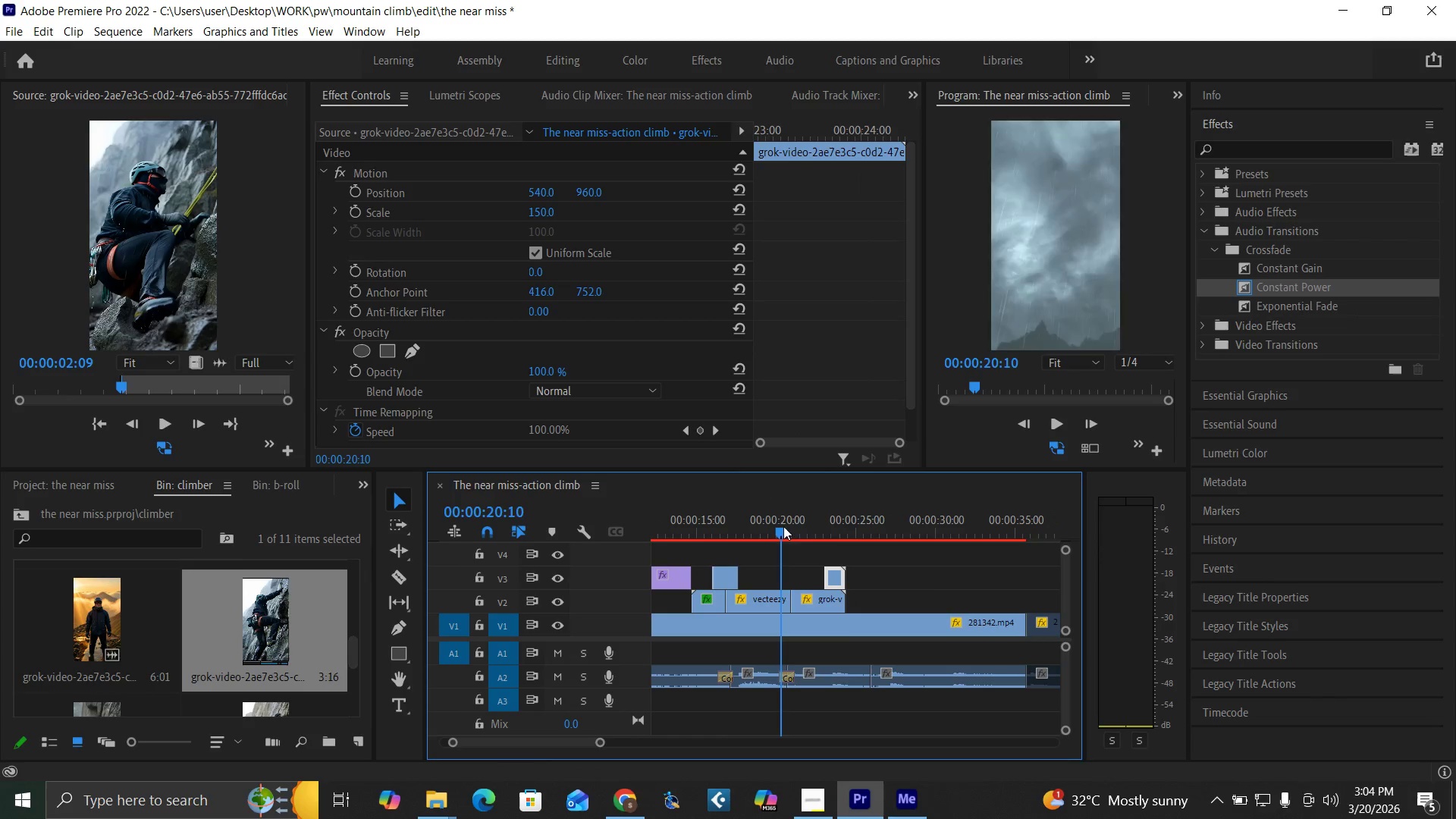 
key(Space)
 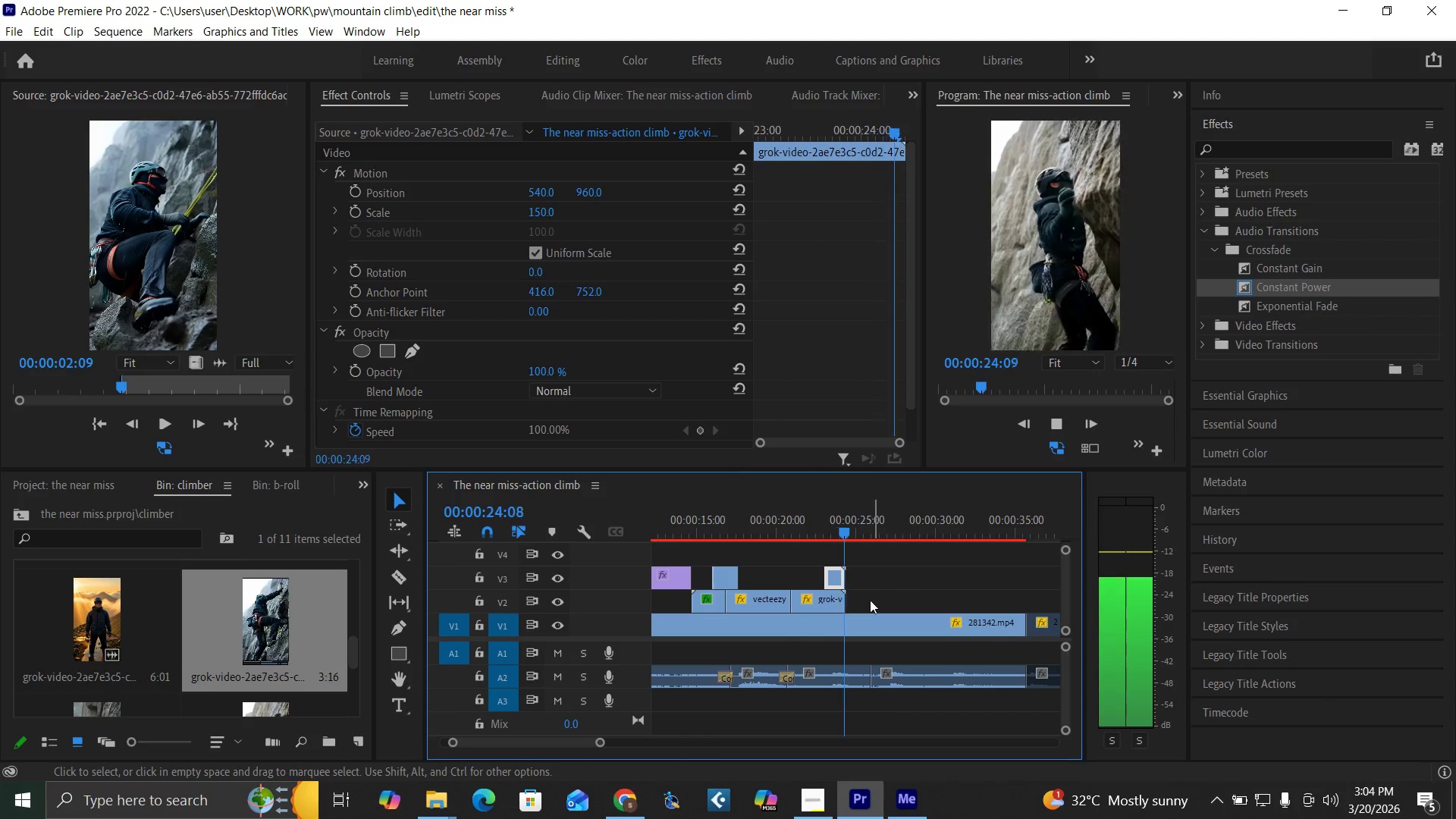 
wait(5.67)
 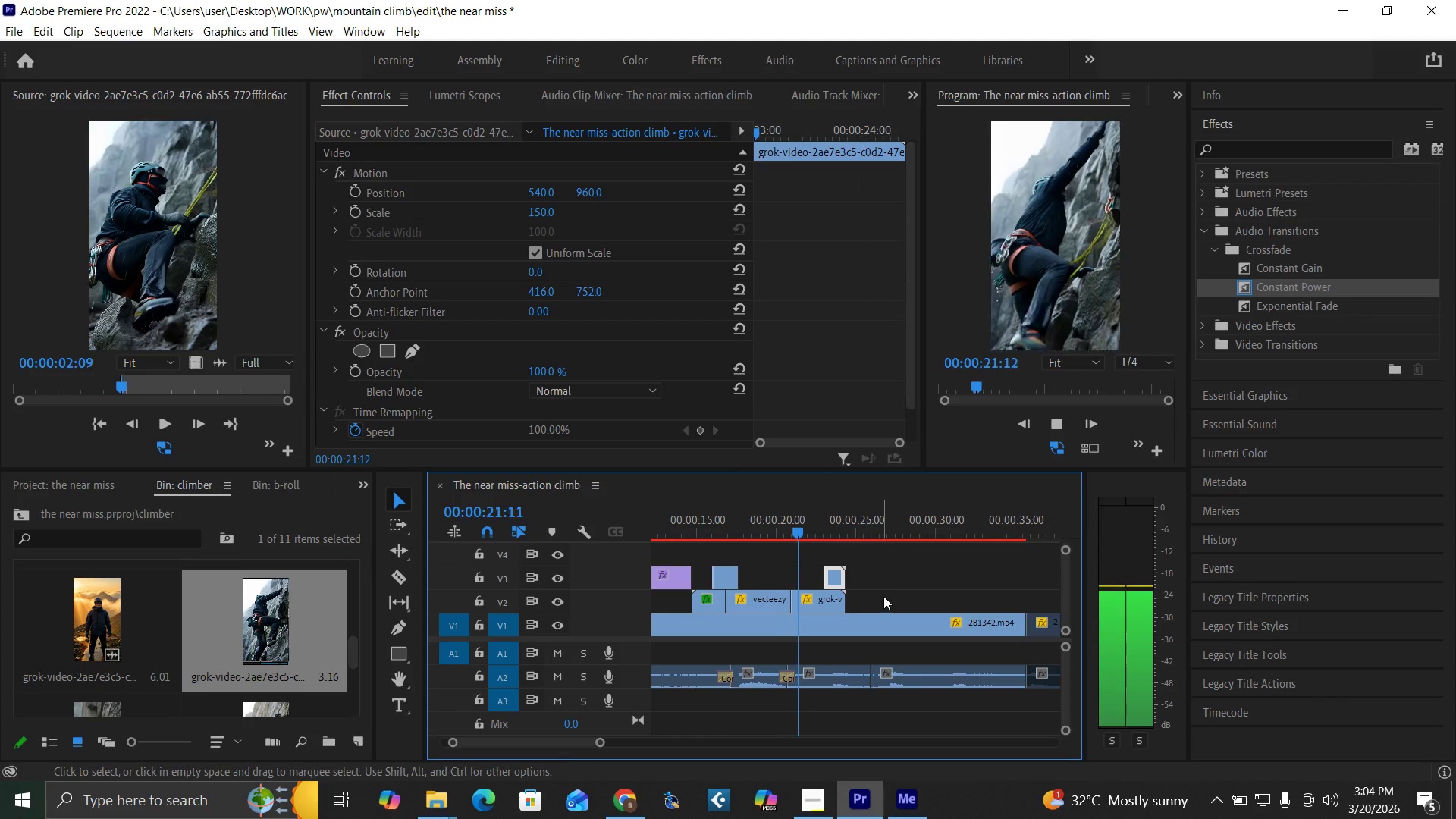 
key(Space)
 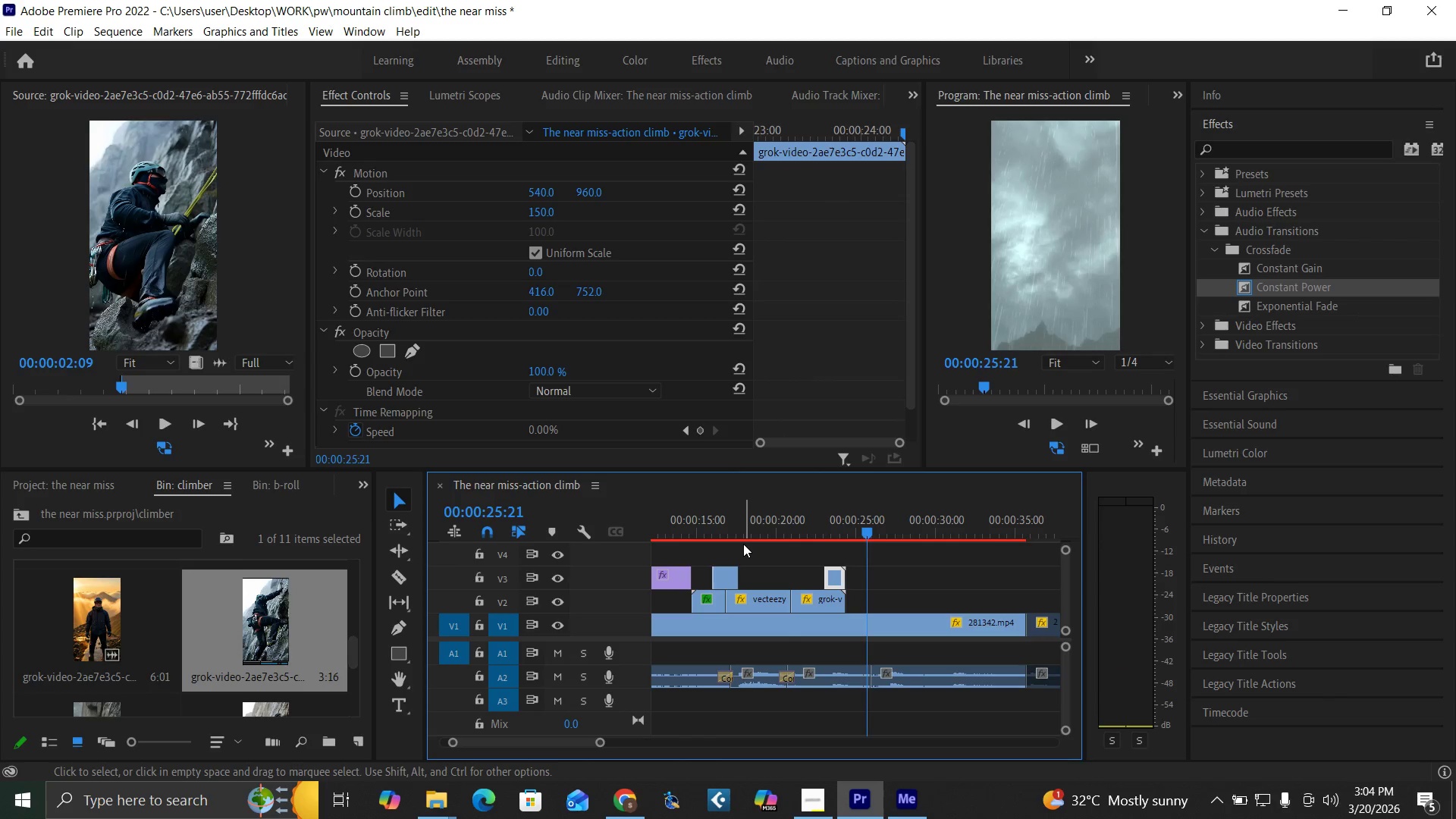 
key(Control+S)
 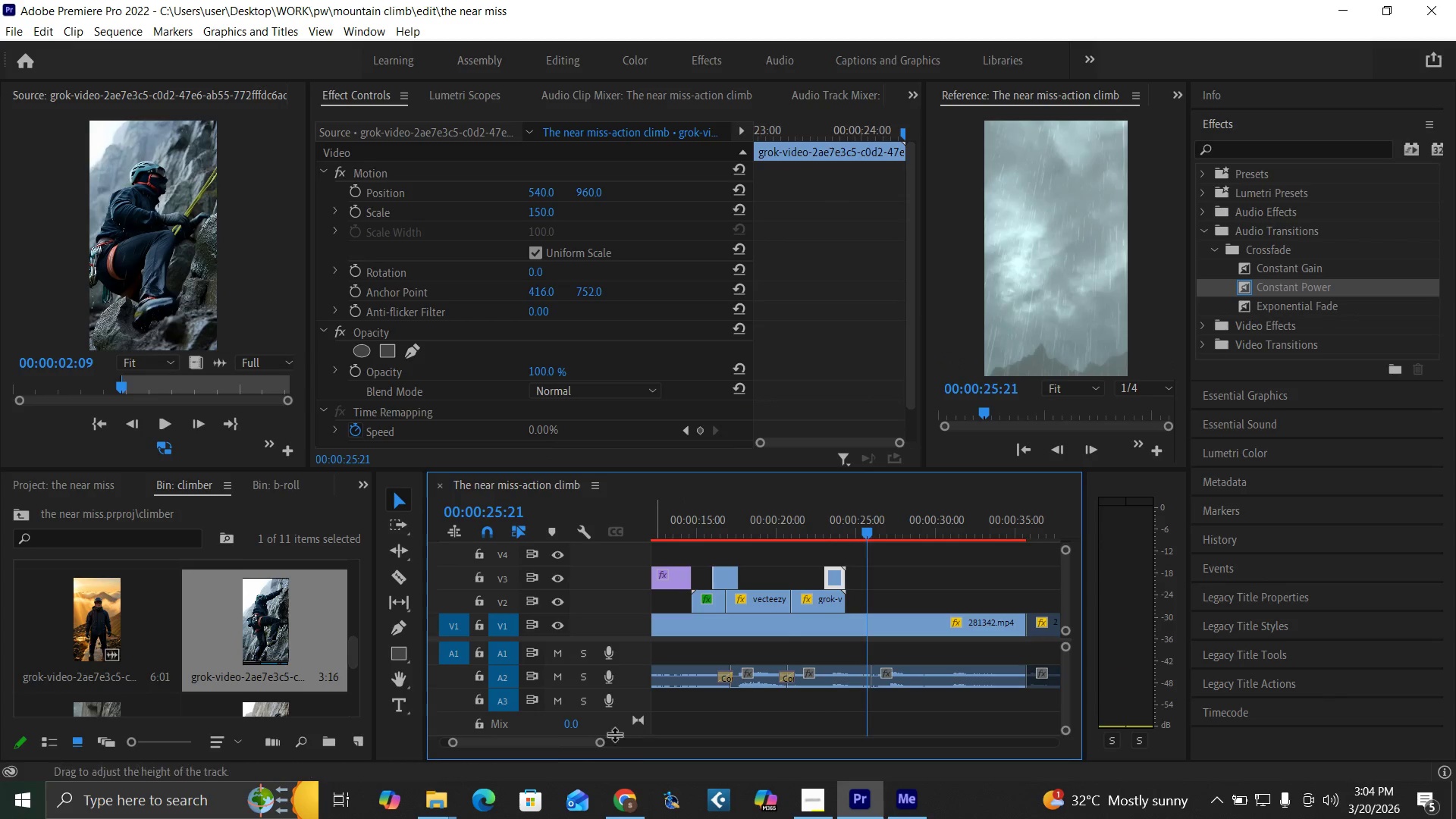 
left_click_drag(start_coordinate=[598, 743], to_coordinate=[604, 748])
 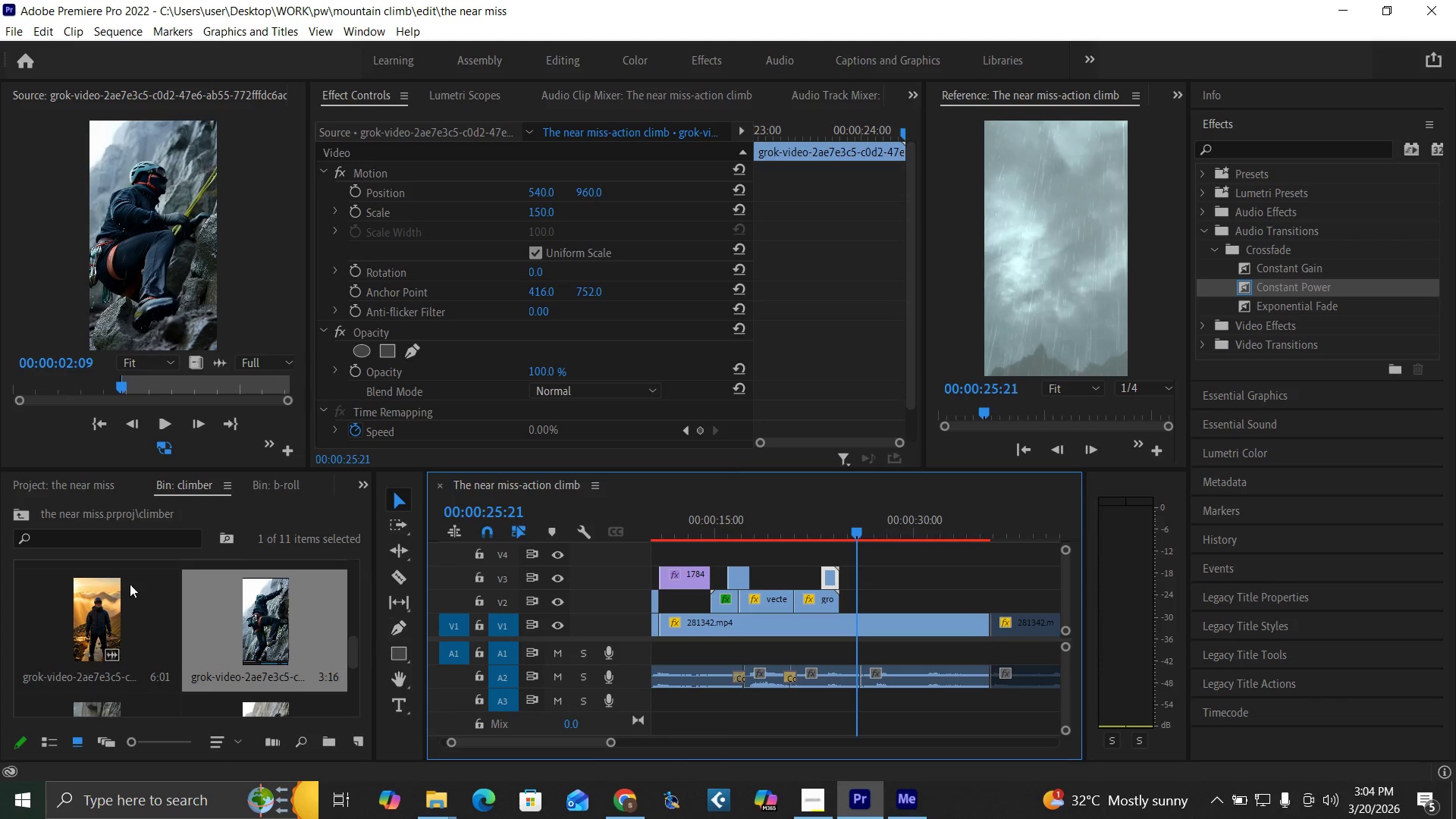 
left_click([20, 514])
 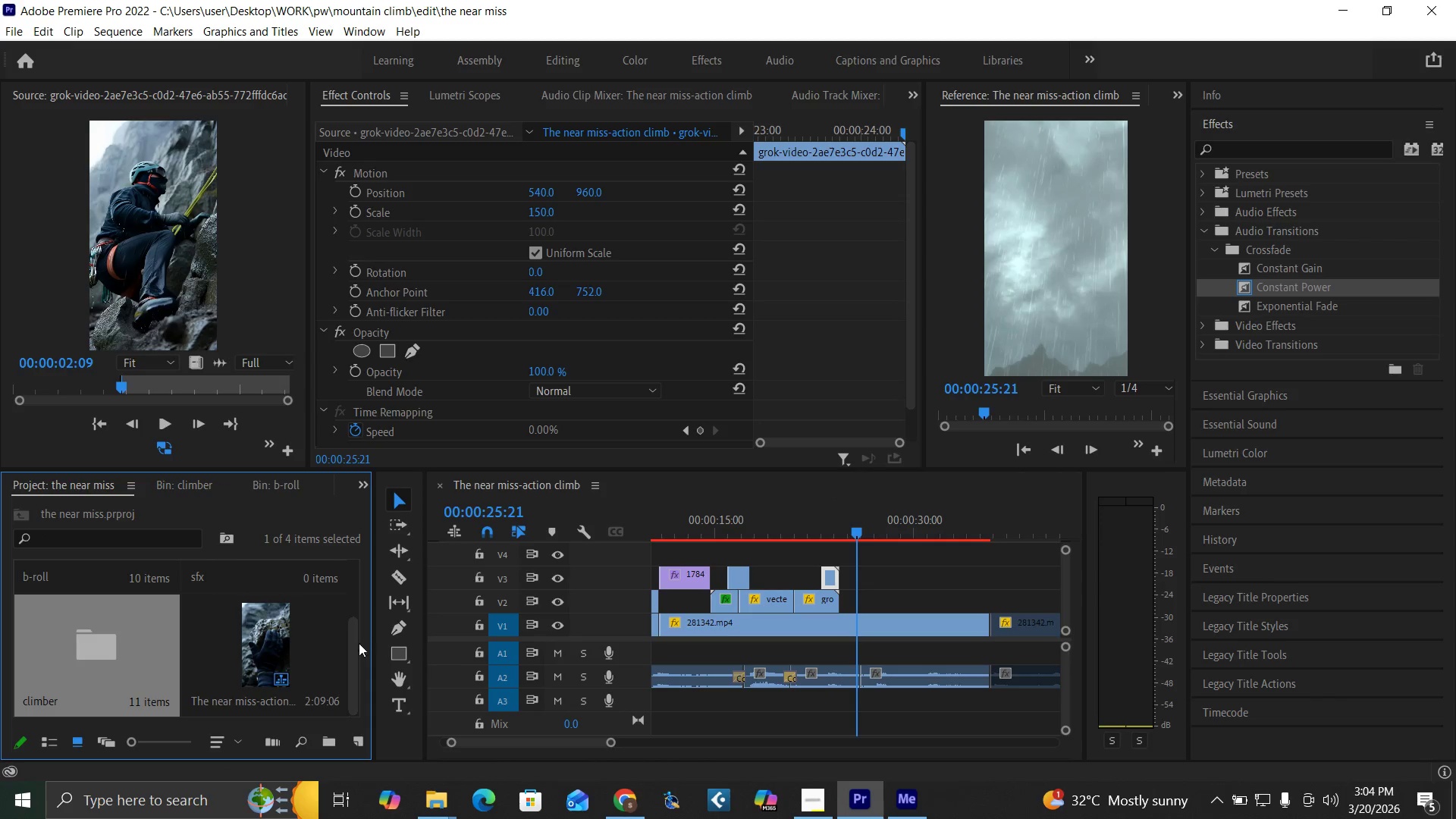 
left_click_drag(start_coordinate=[351, 651], to_coordinate=[358, 594])
 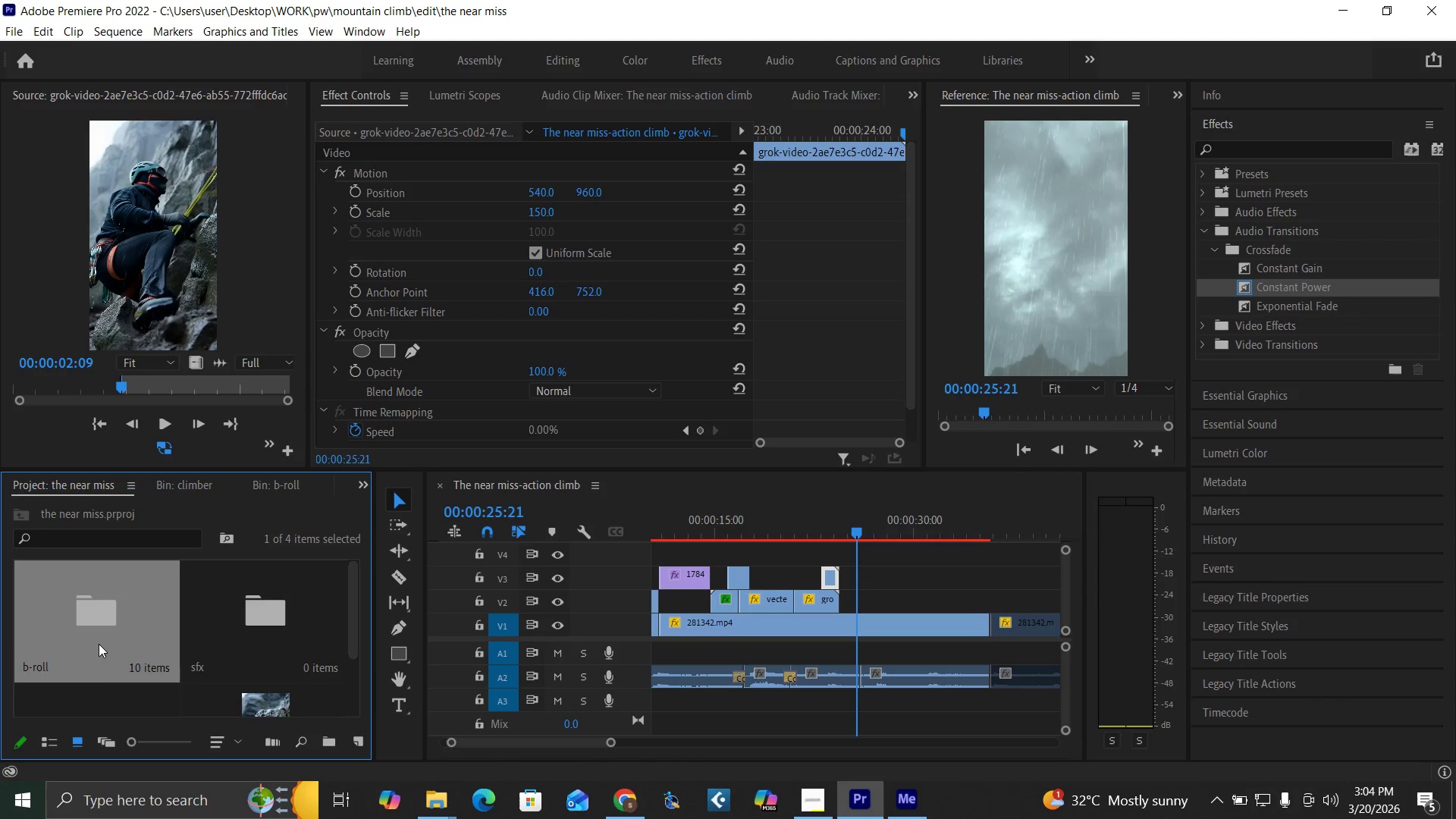 
double_click([99, 644])
 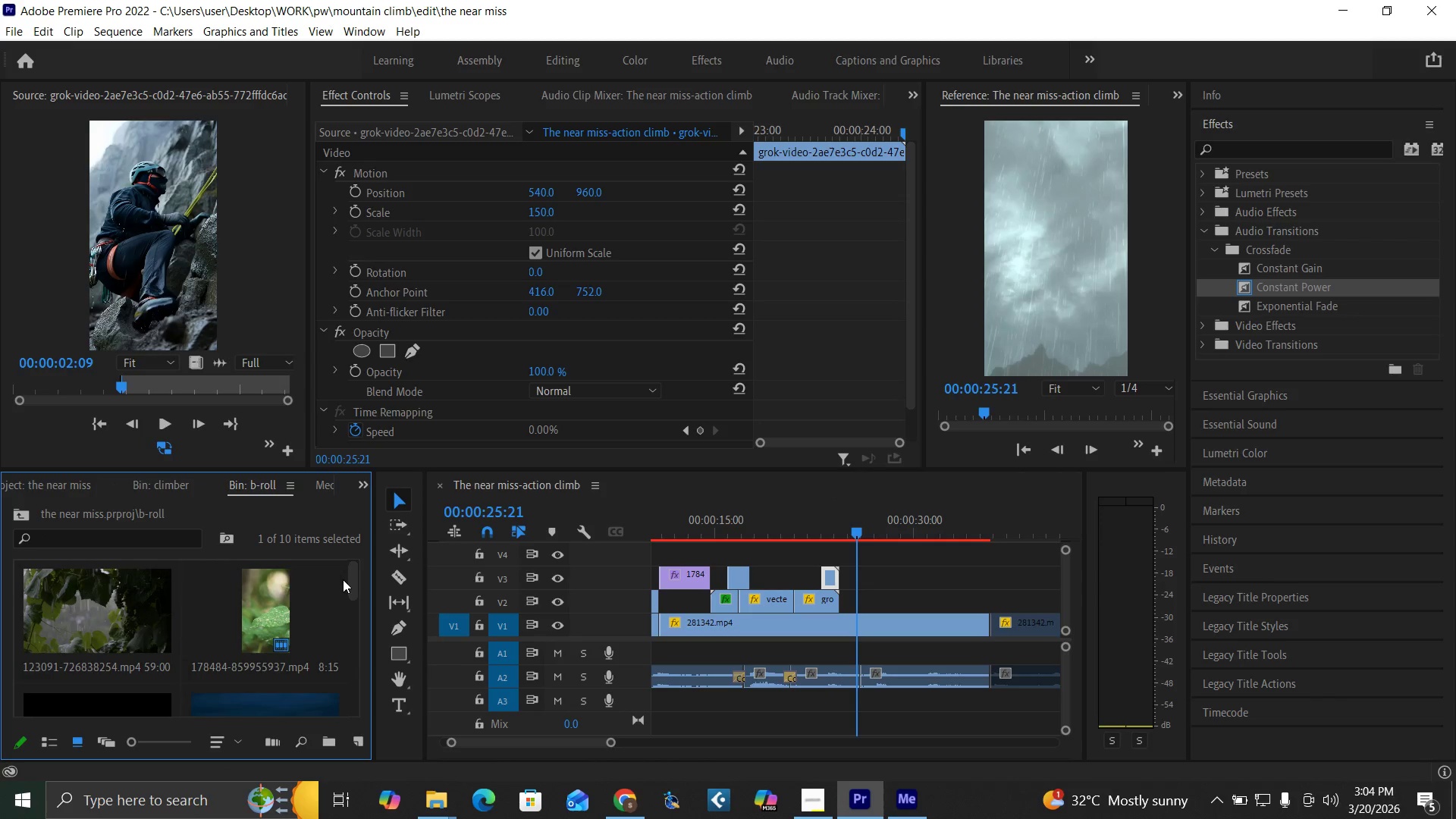 
left_click_drag(start_coordinate=[355, 588], to_coordinate=[360, 657])
 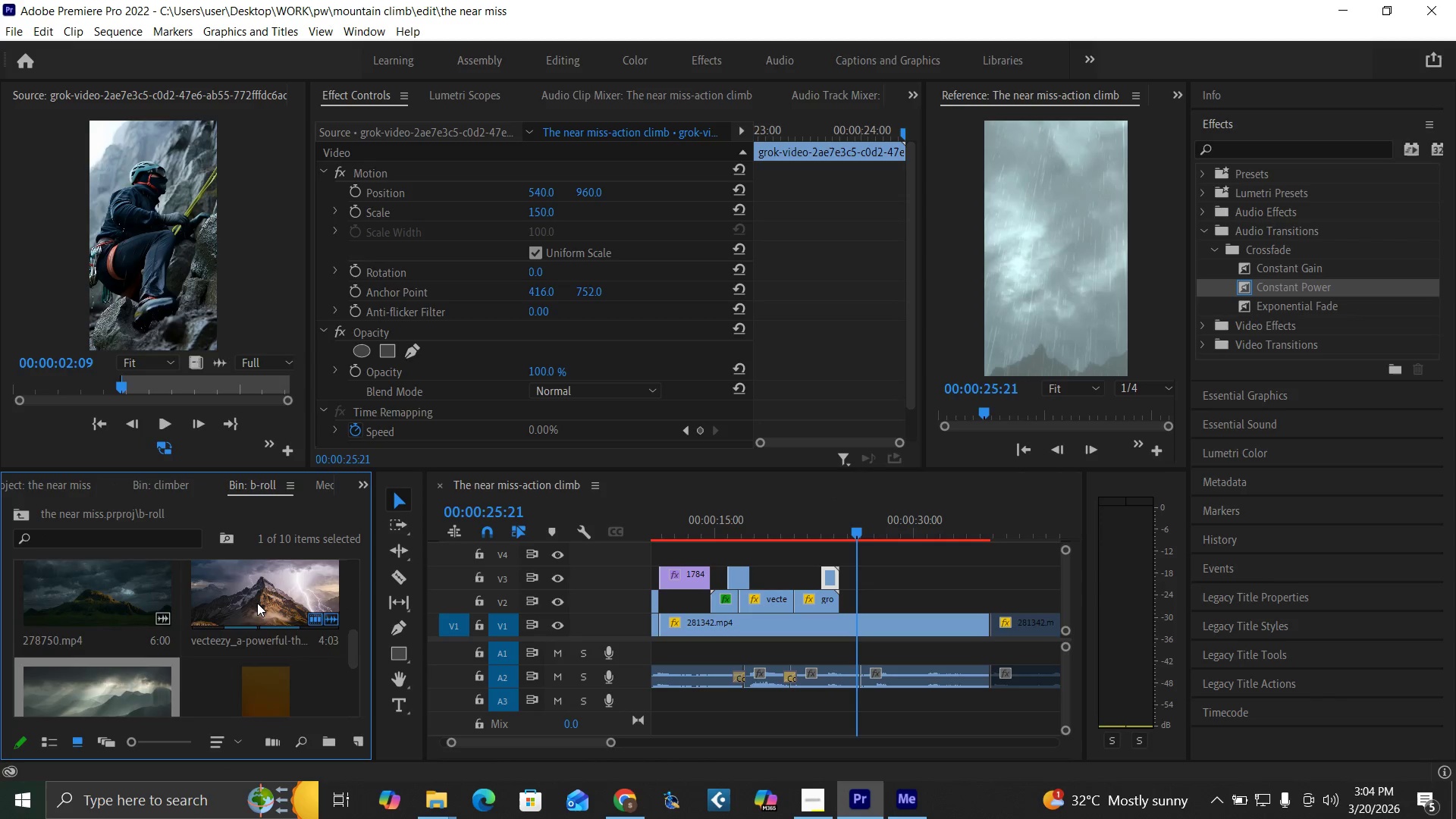 
double_click([257, 603])
 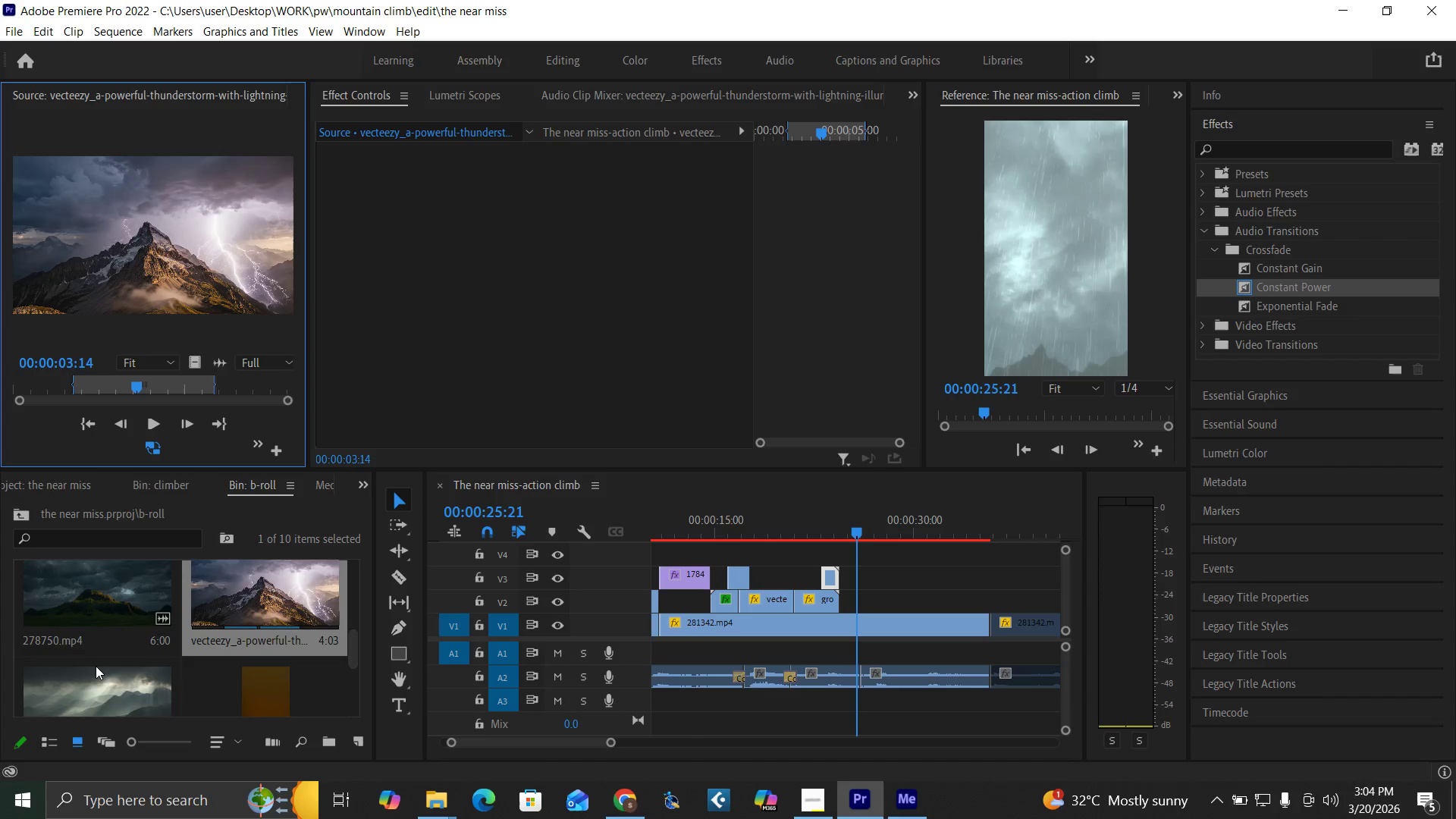 
double_click([95, 671])
 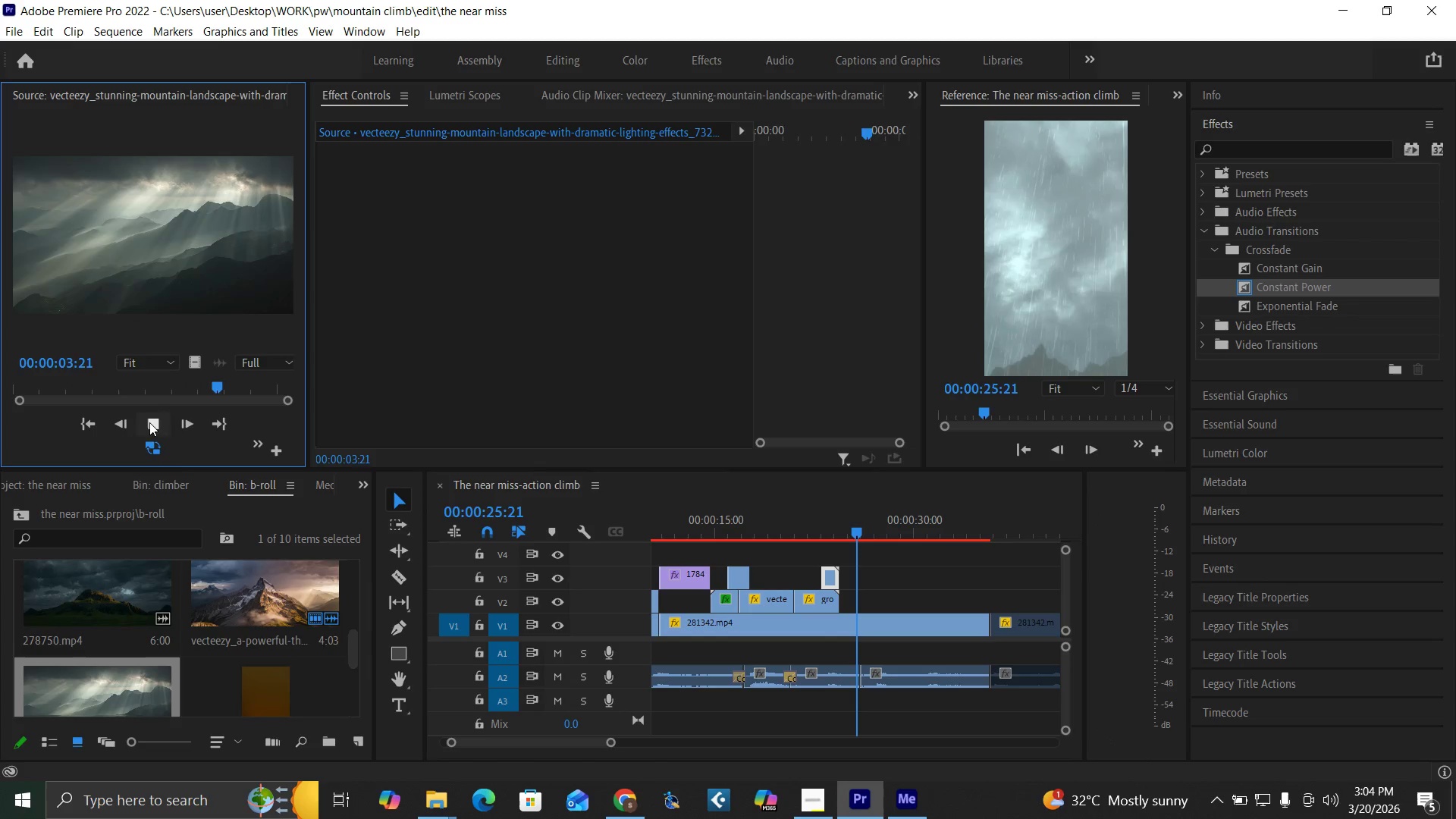 
double_click([271, 601])
 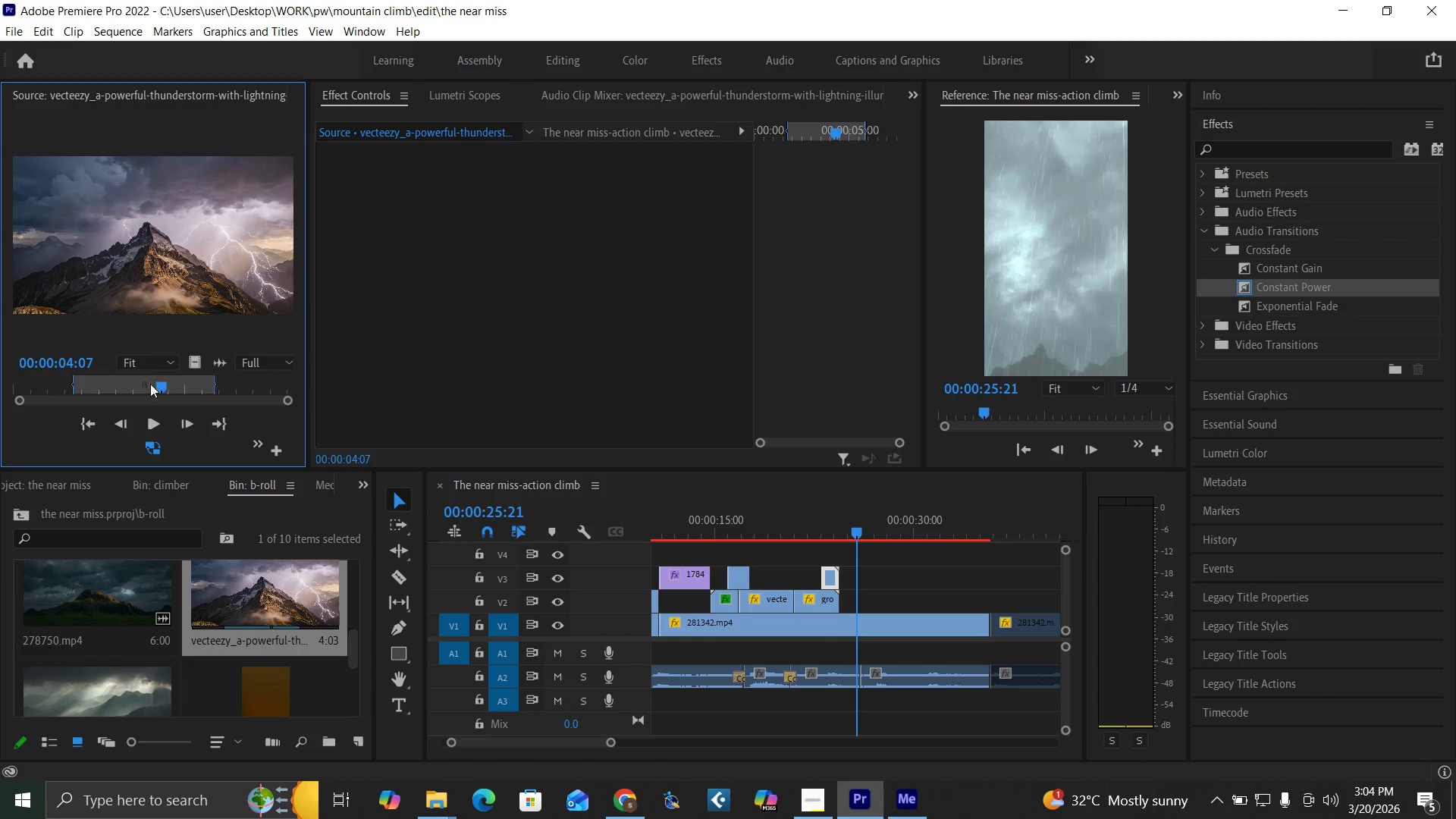 
left_click_drag(start_coordinate=[50, 377], to_coordinate=[0, 401])
 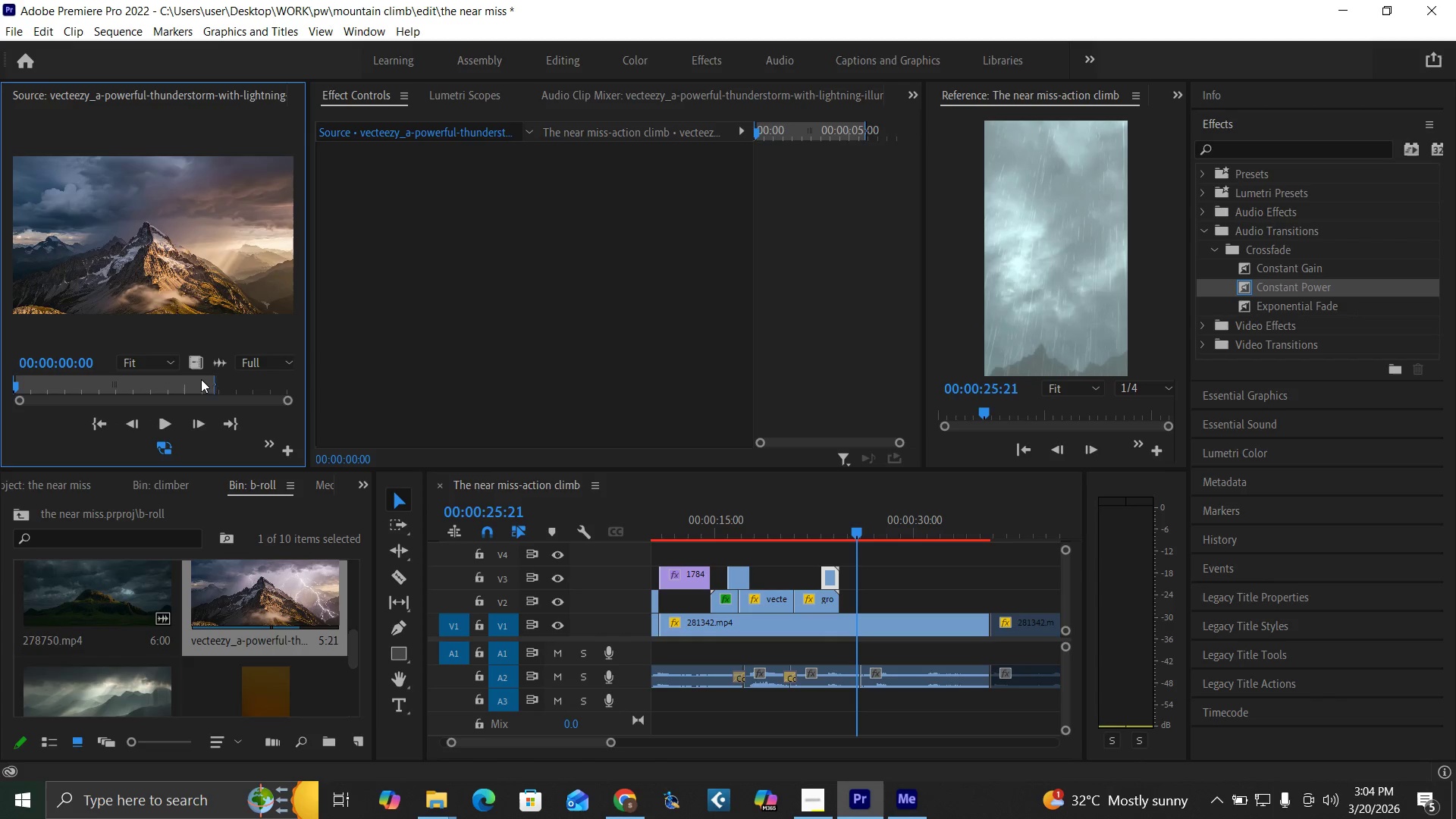 
type(io)
 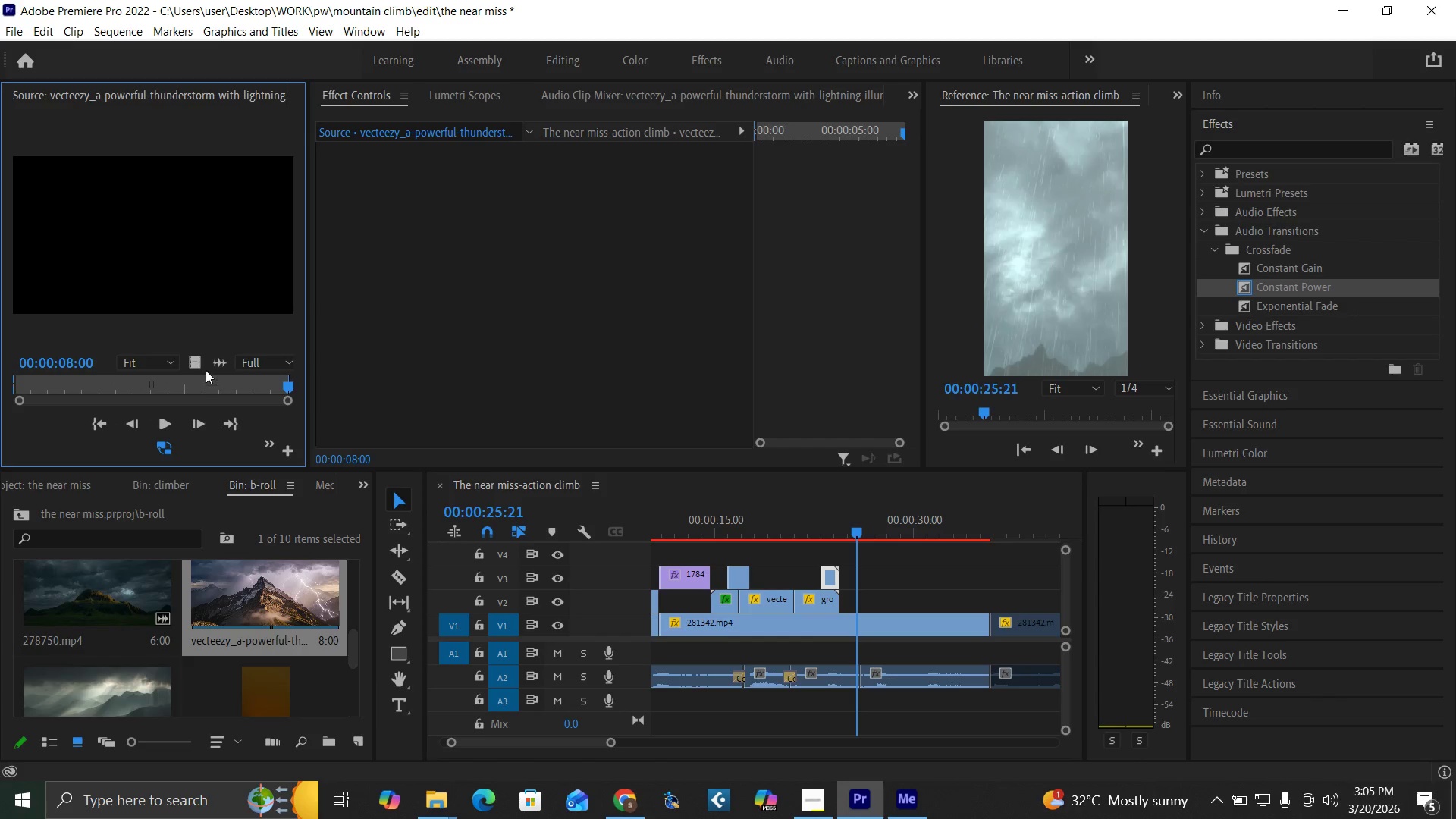 
left_click_drag(start_coordinate=[202, 379], to_coordinate=[304, 395])
 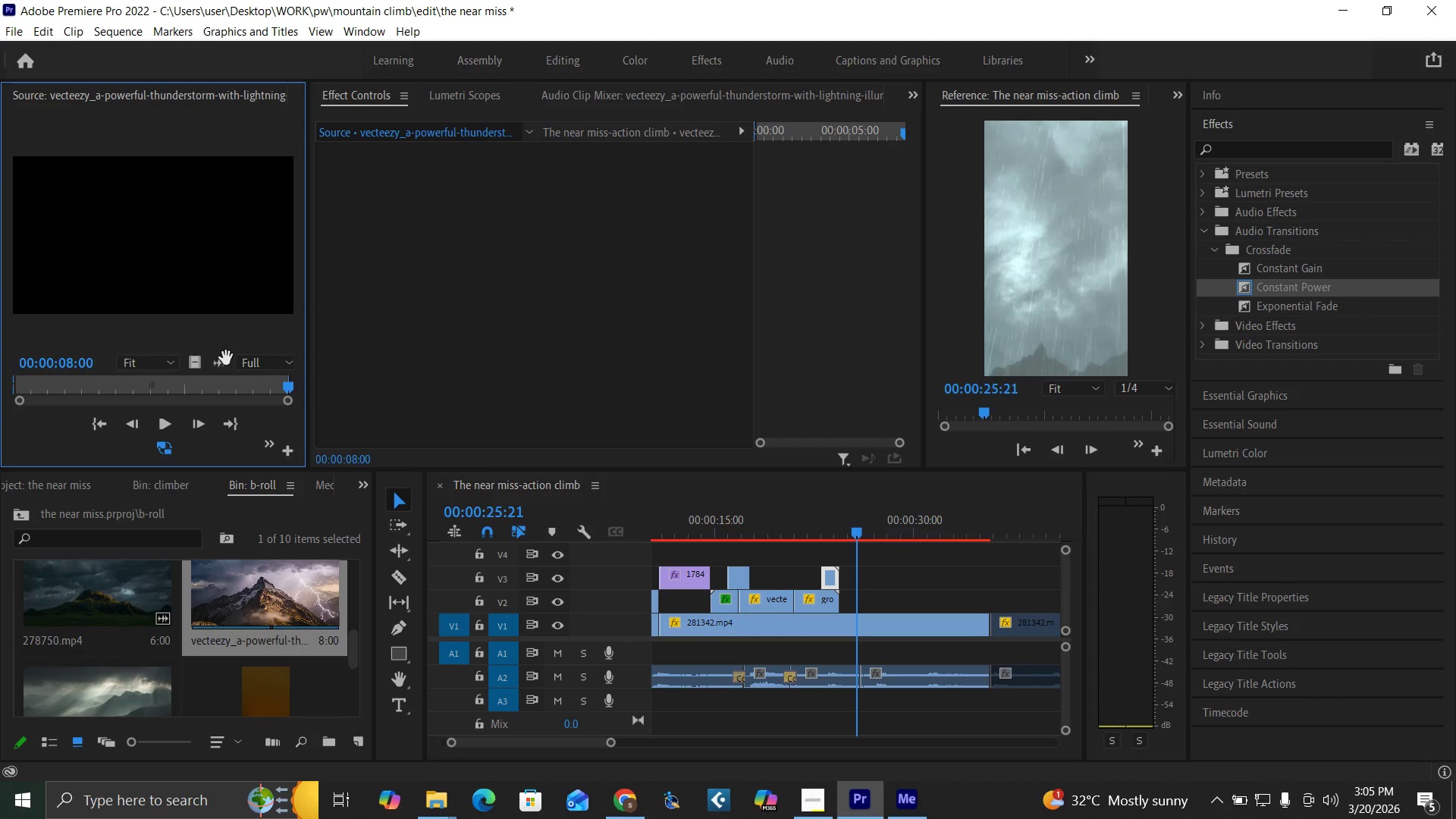 
left_click_drag(start_coordinate=[220, 365], to_coordinate=[832, 652])
 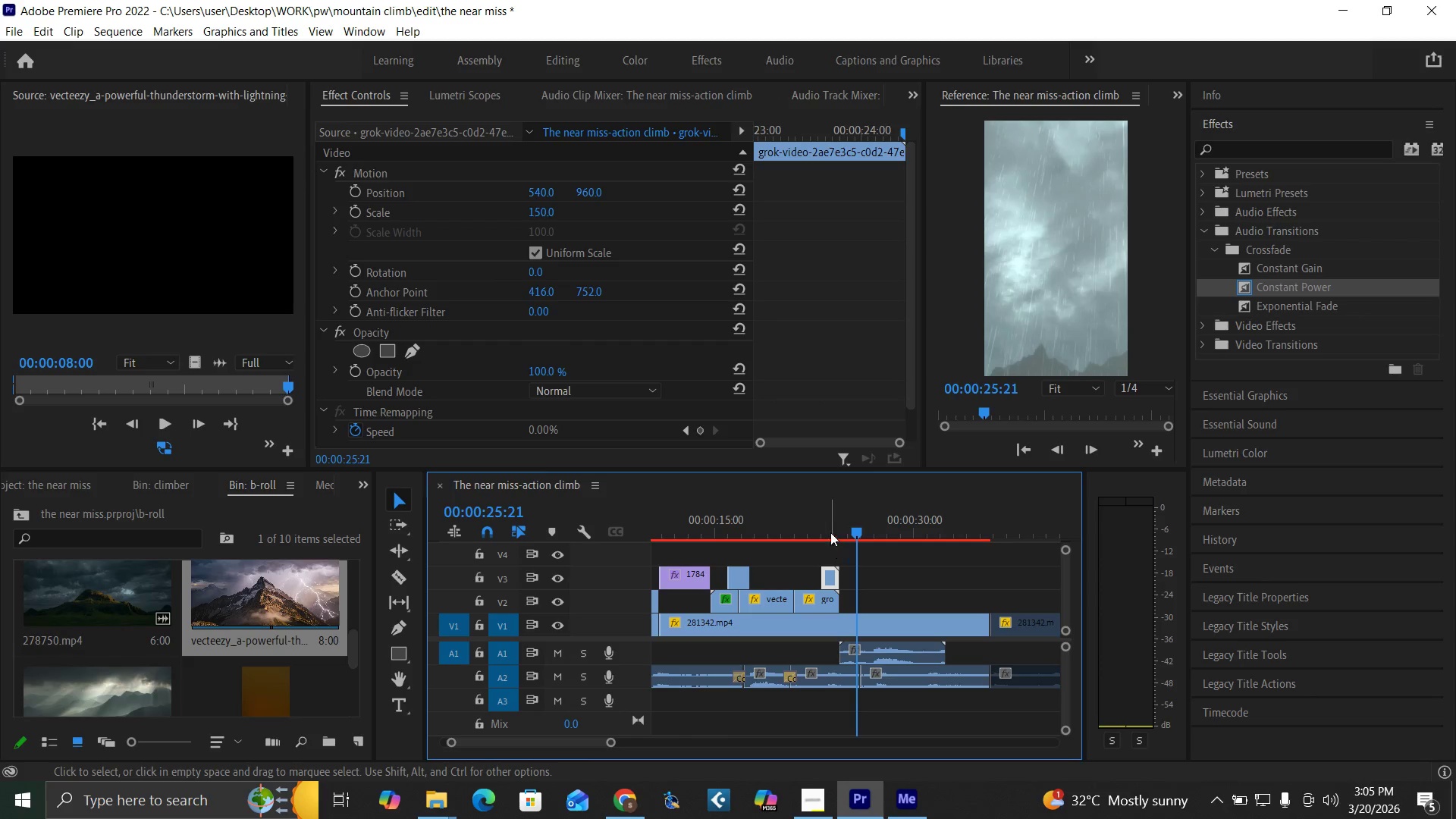 
left_click([830, 526])
 